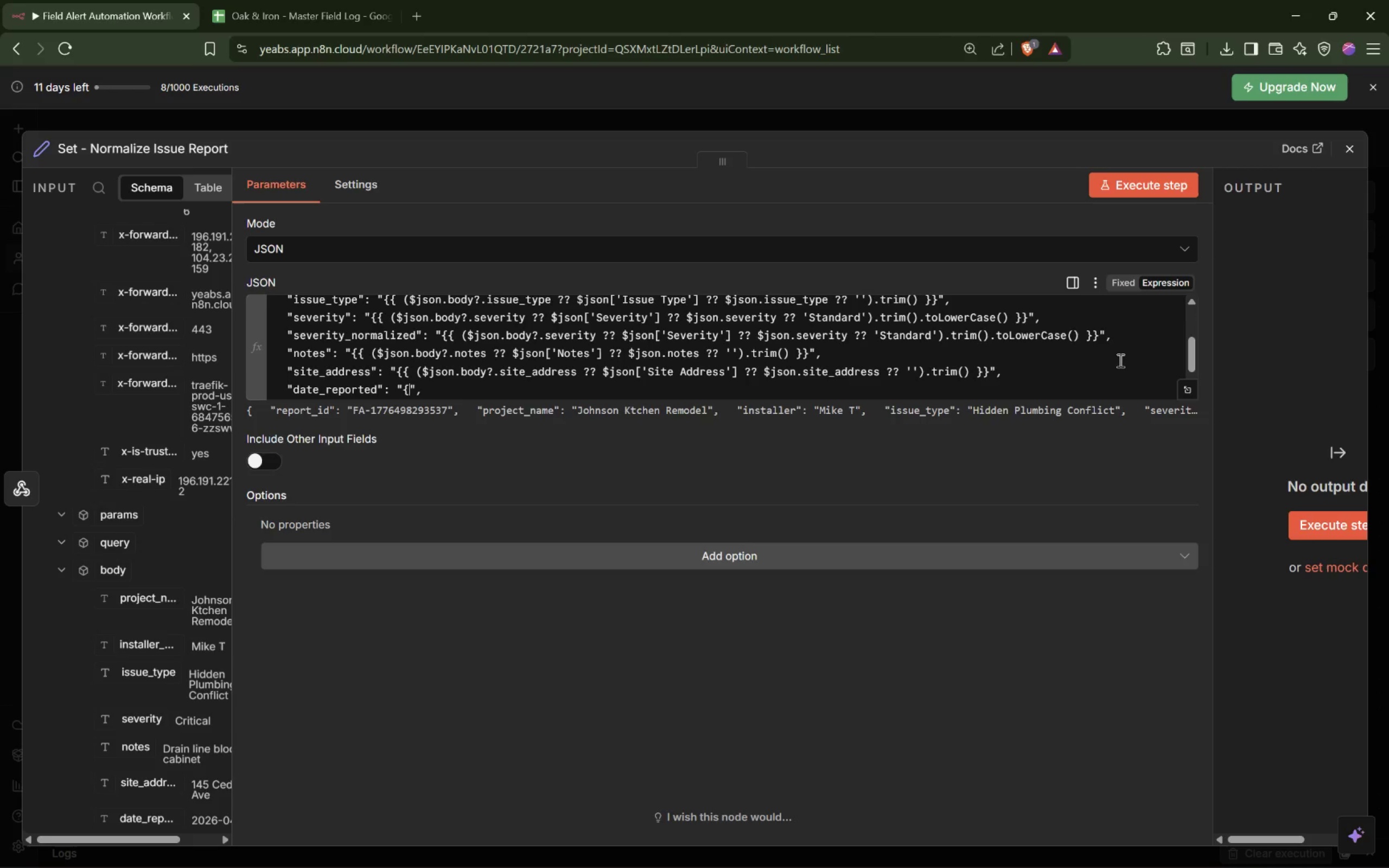 
key(Shift+BracketLeft)
 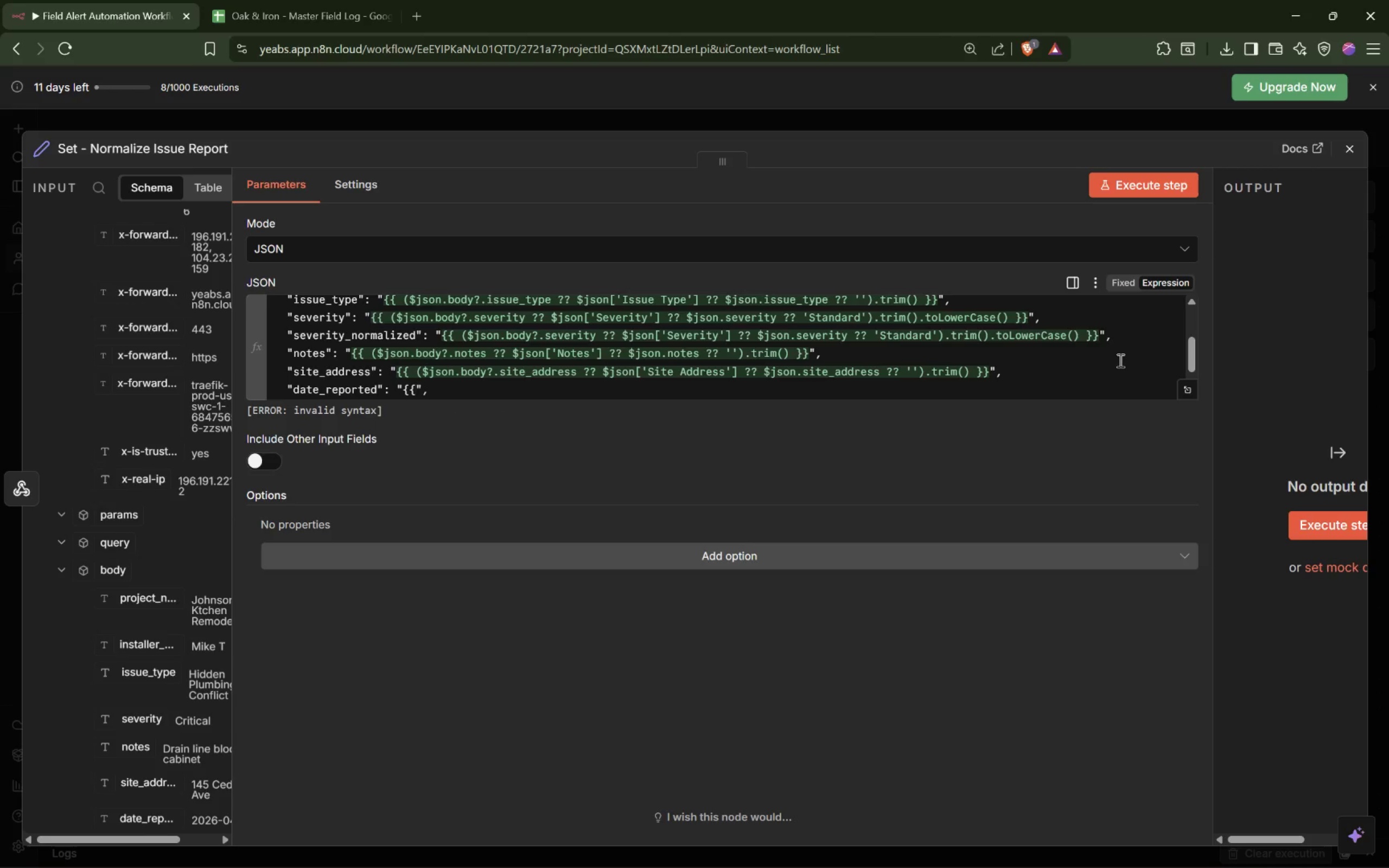 
key(Space)
 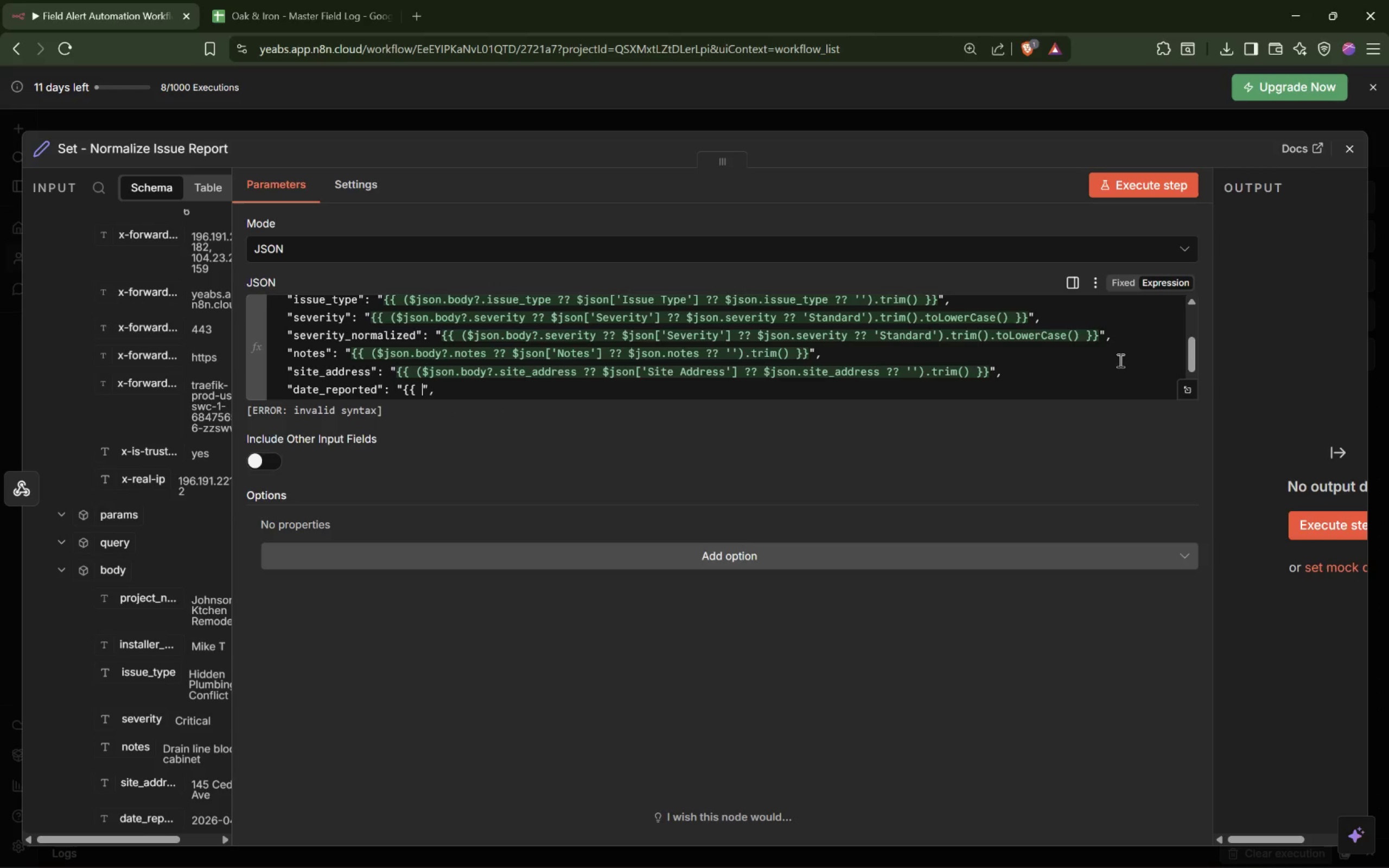 
key(Shift+BracketRight)
 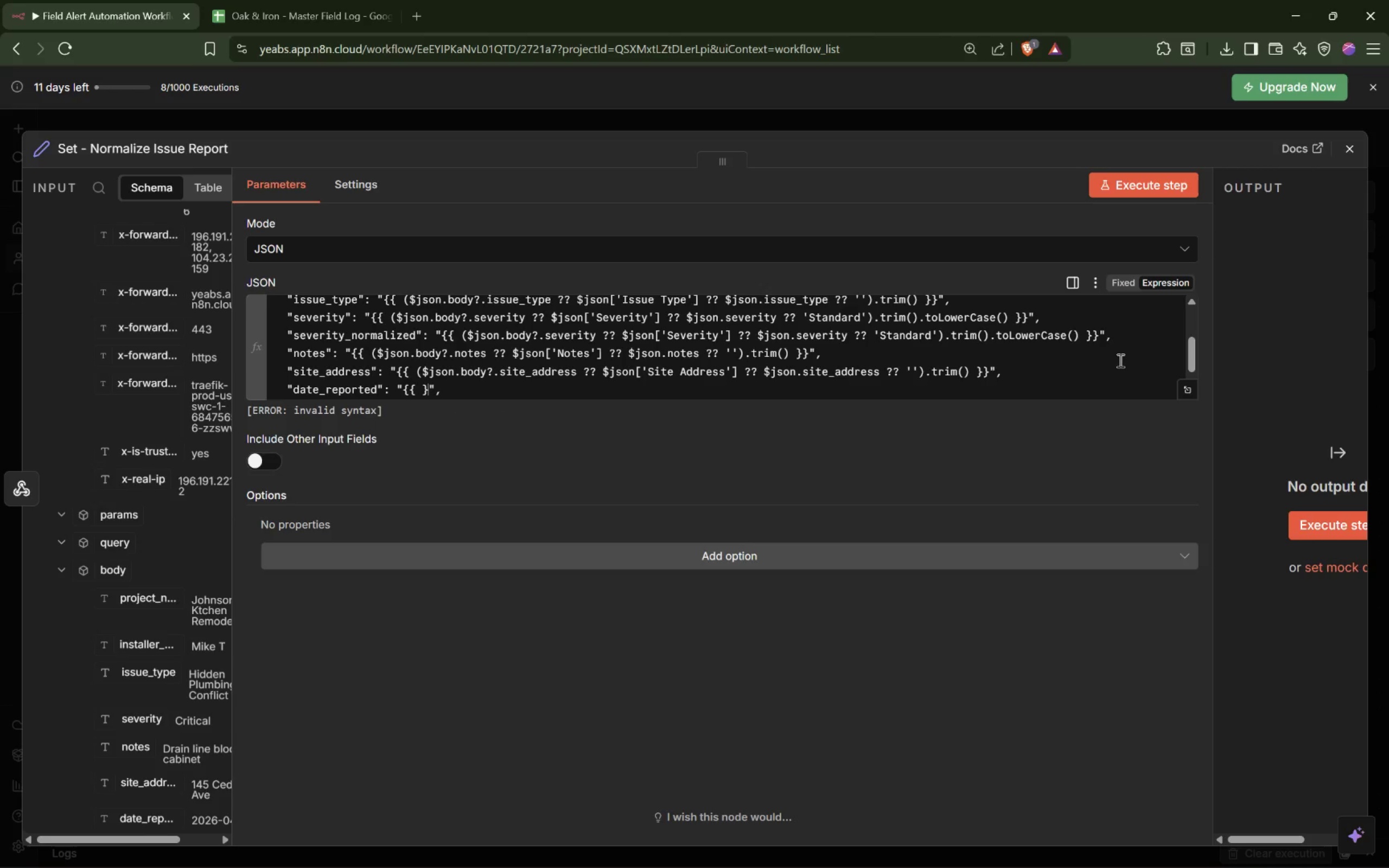 
key(Shift+BracketRight)
 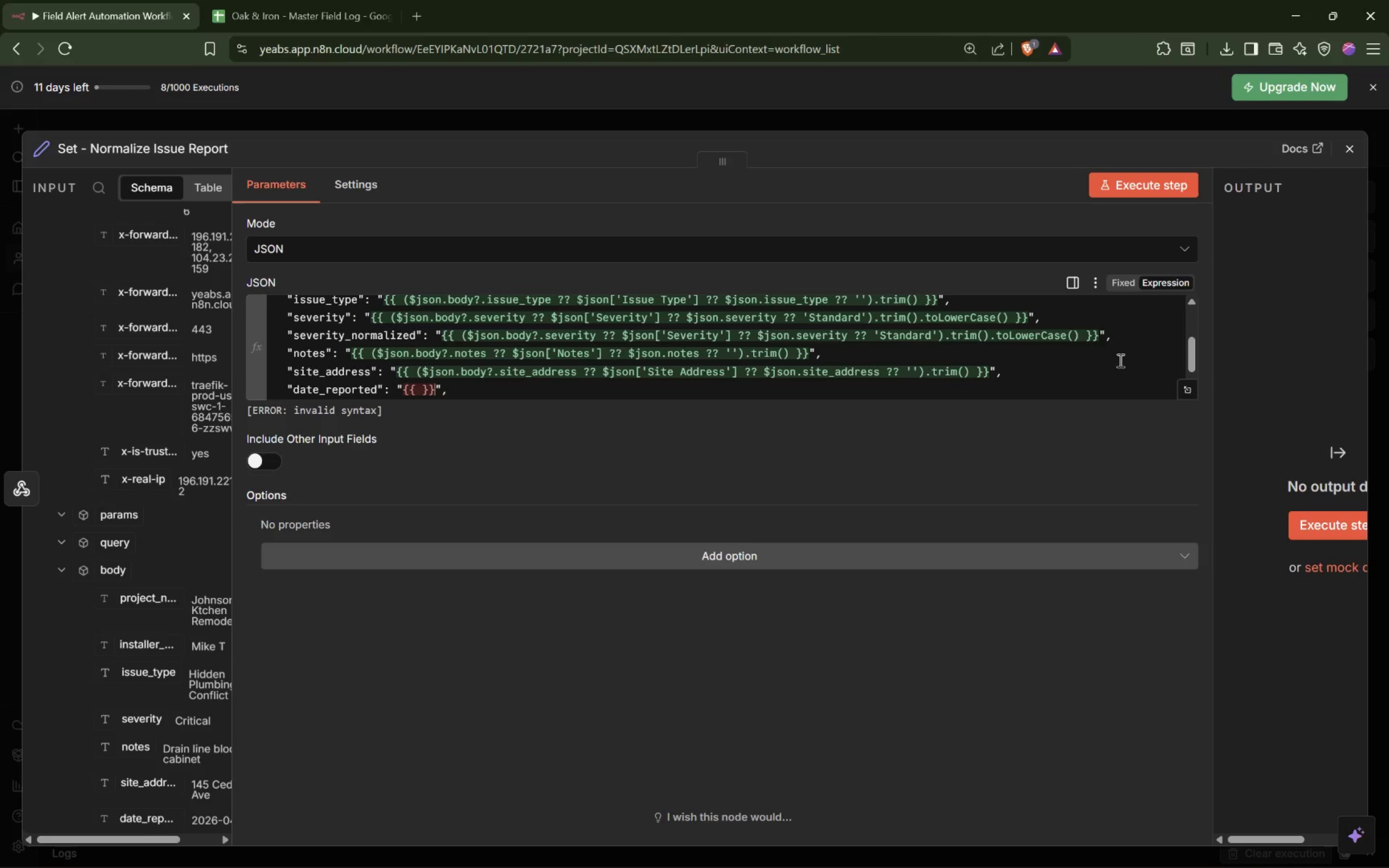 
key(ArrowLeft)
 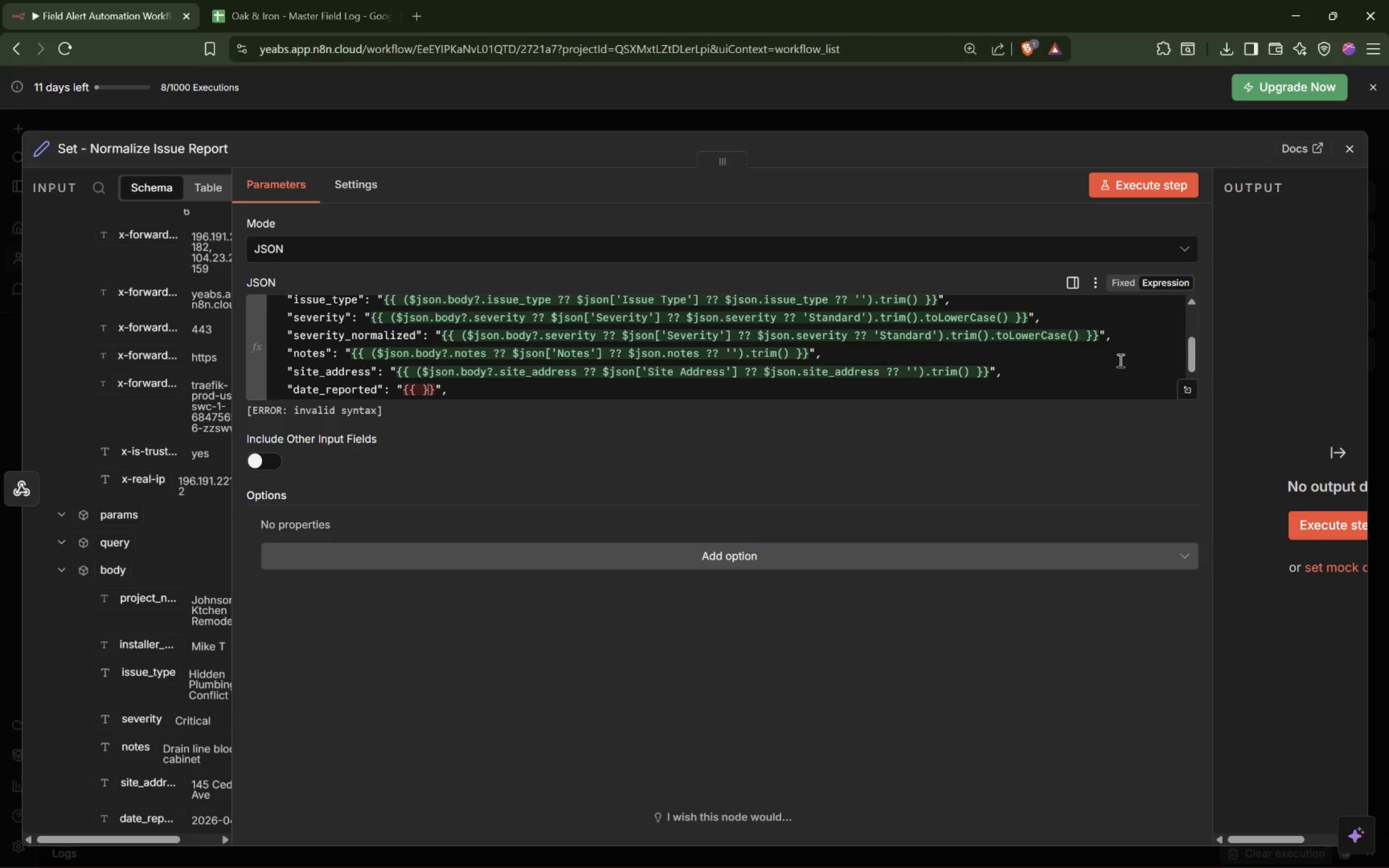 
key(ArrowLeft)
 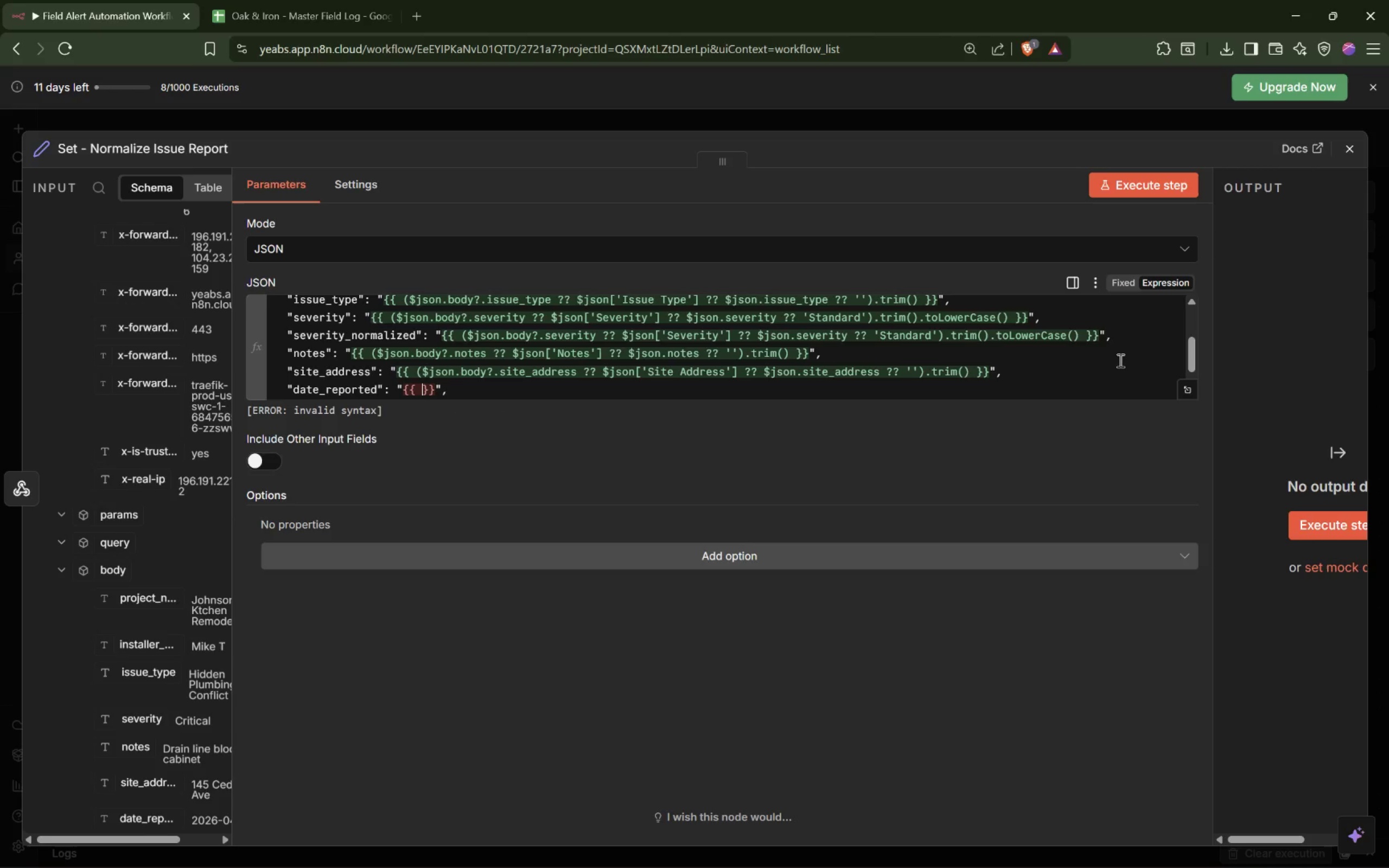 
key(ArrowLeft)
 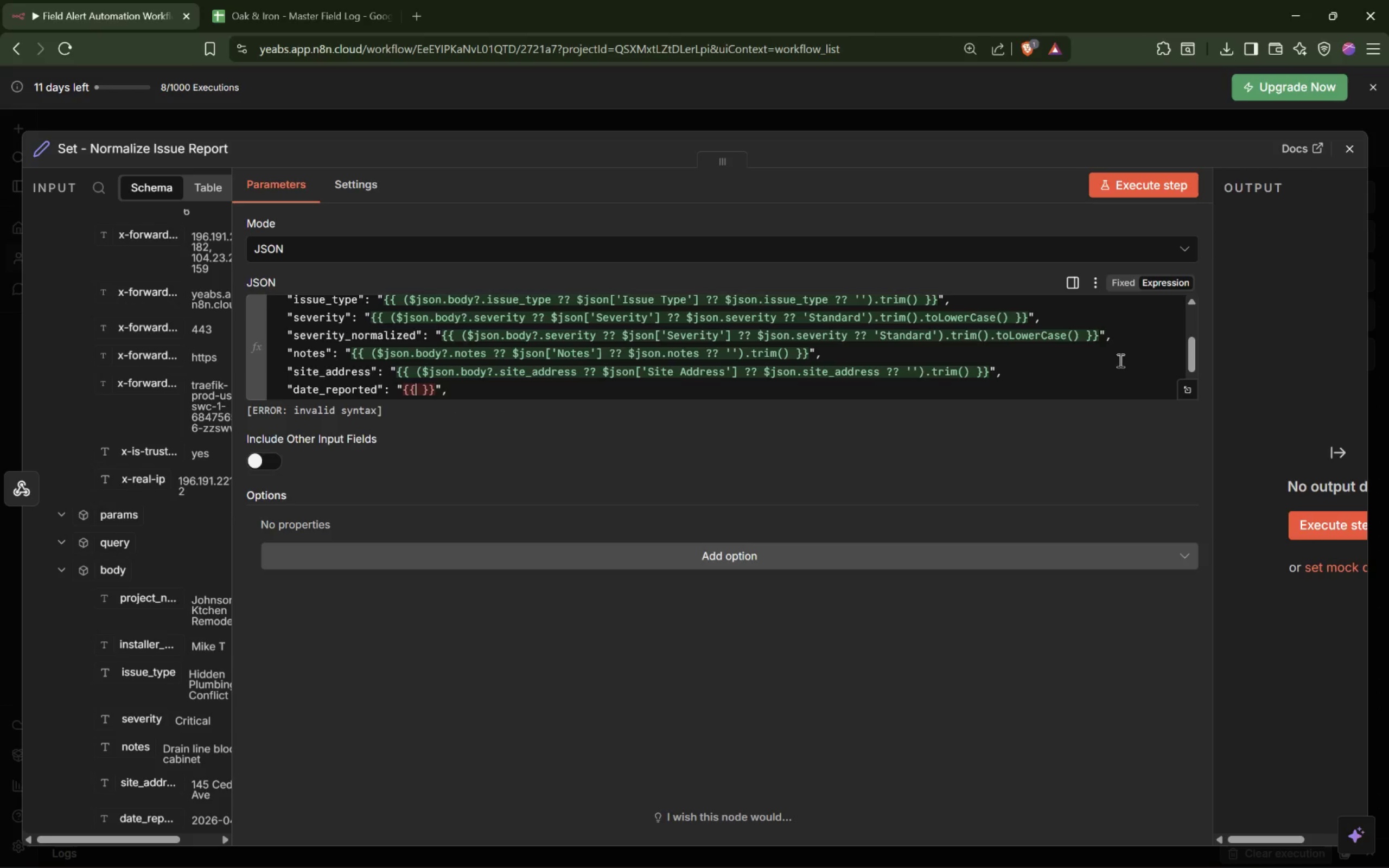 
key(Space)
 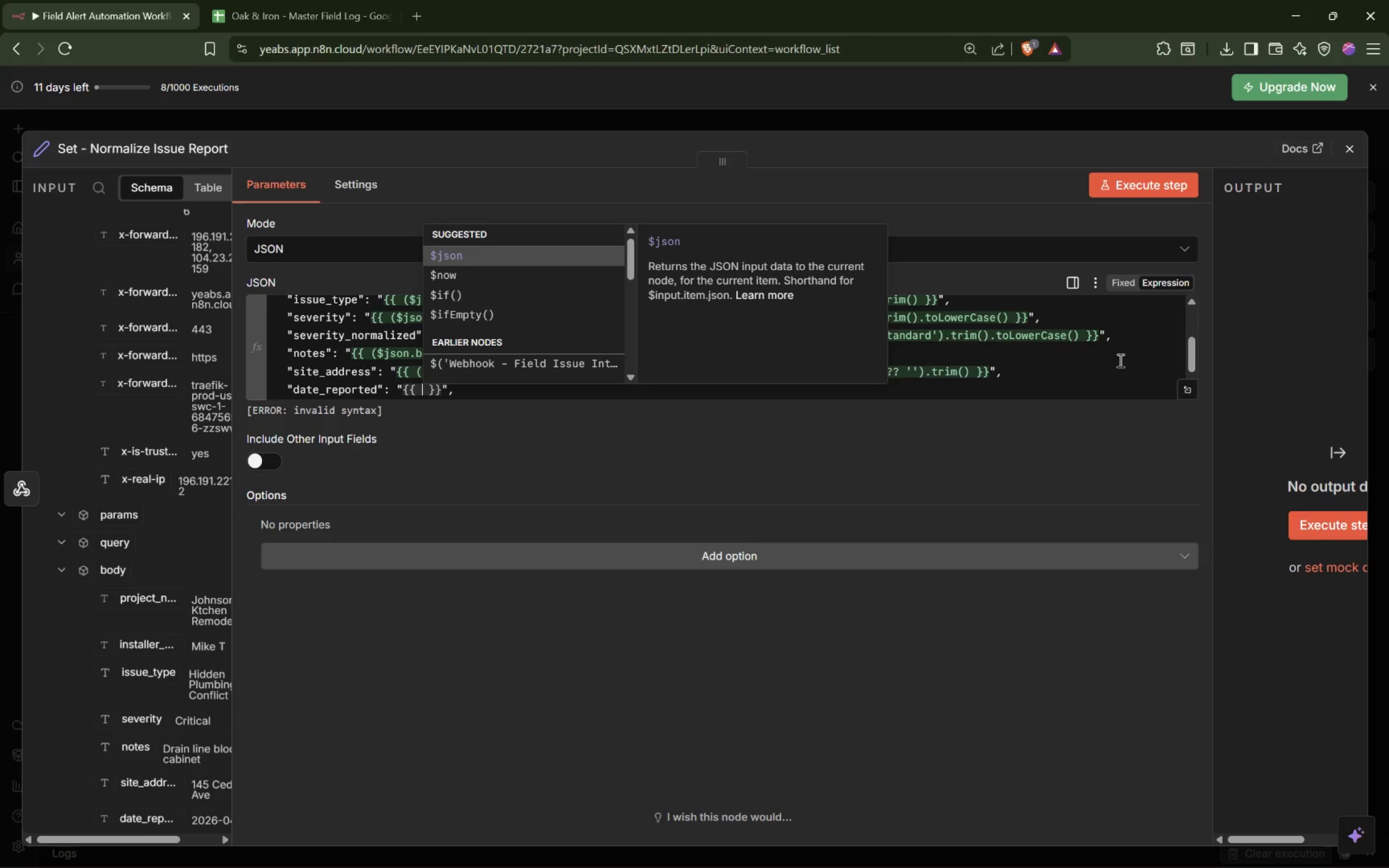 
type(($json.body?.date_rep)
key(Tab)
type( ?? $json['Date Reported)
 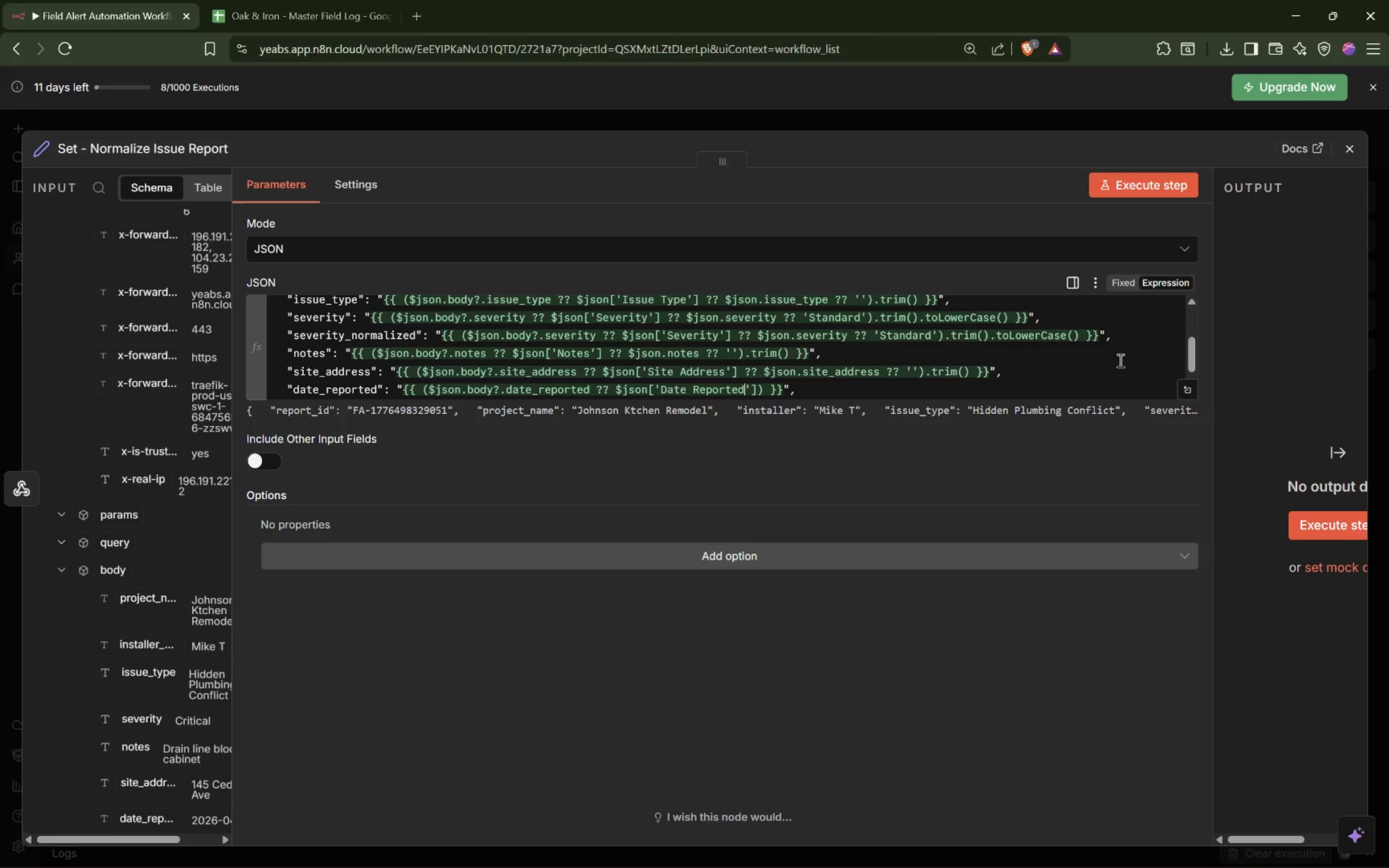 
key(ArrowRight)
 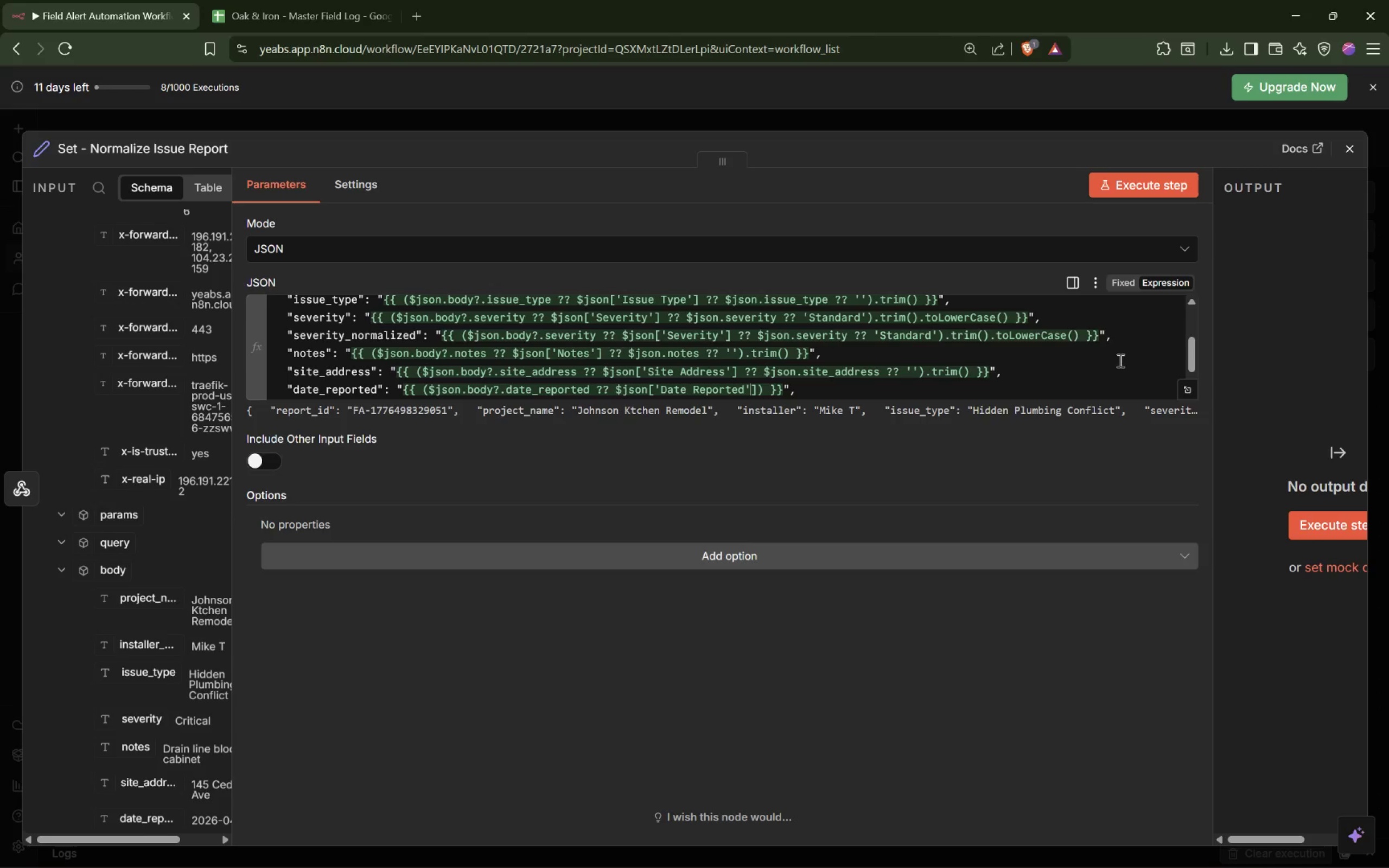 
key(ArrowRight)
 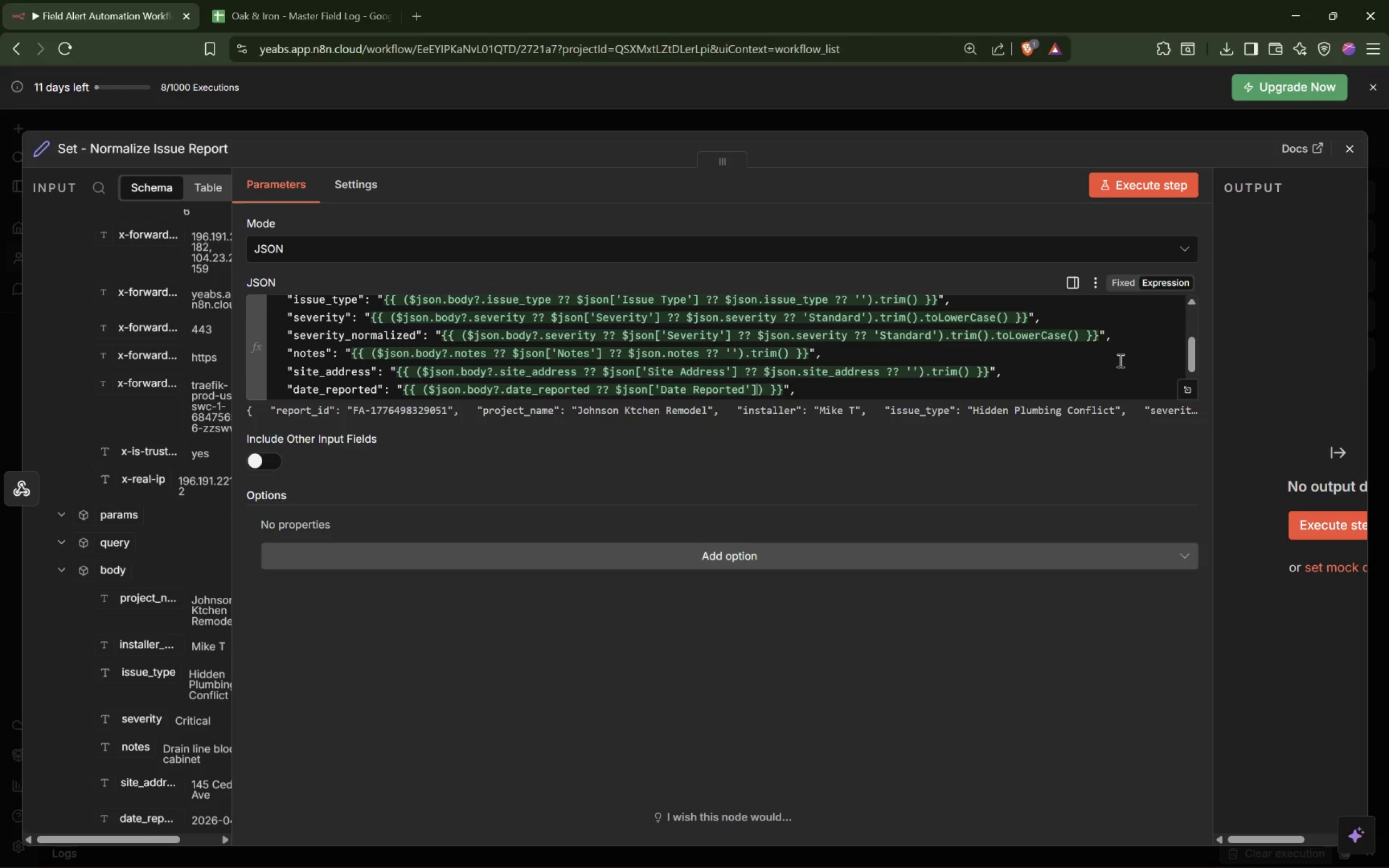 
type( ?? $ )
key(Backspace)
type(now.toIsoDate()
 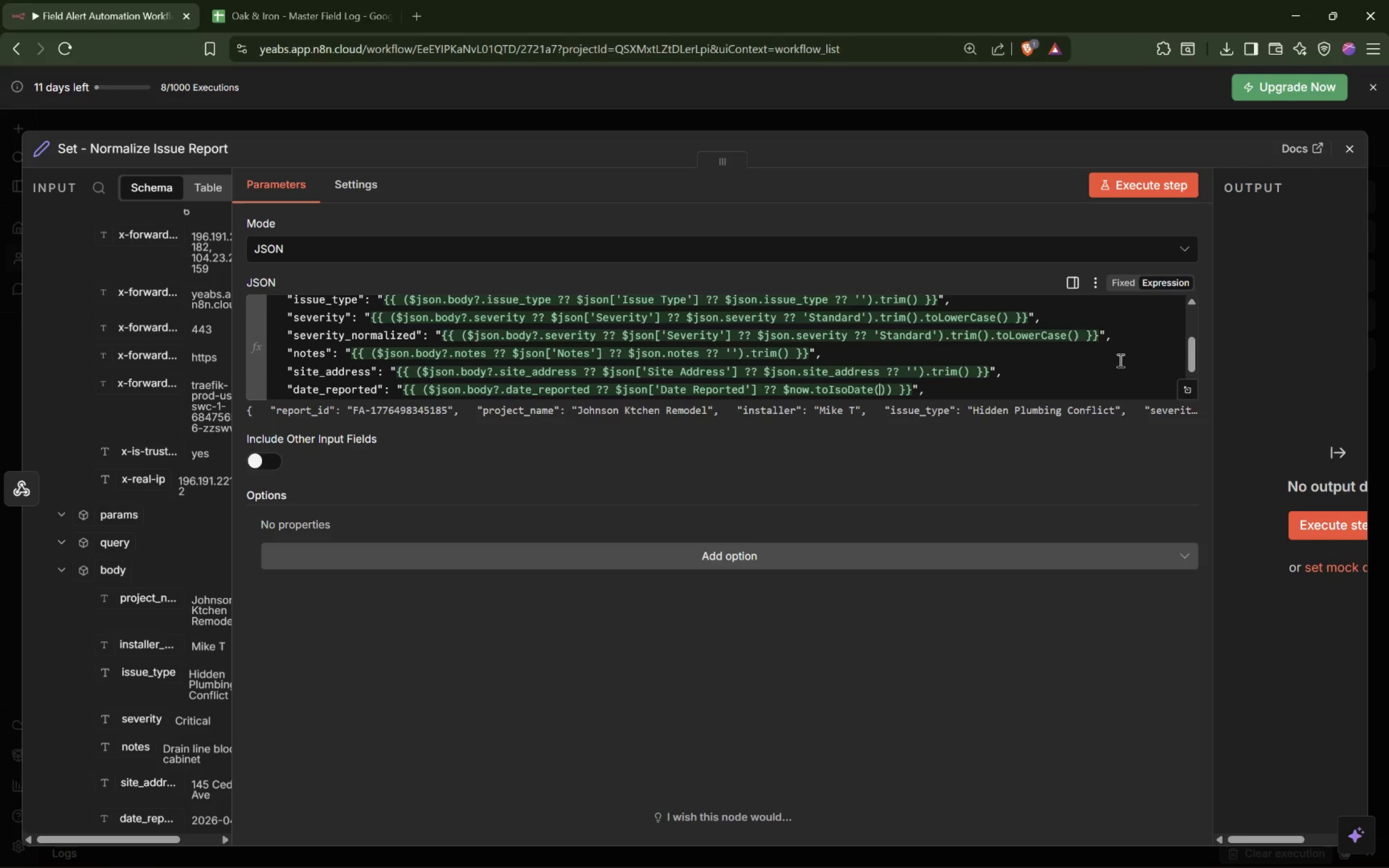 
key(ArrowRight)
 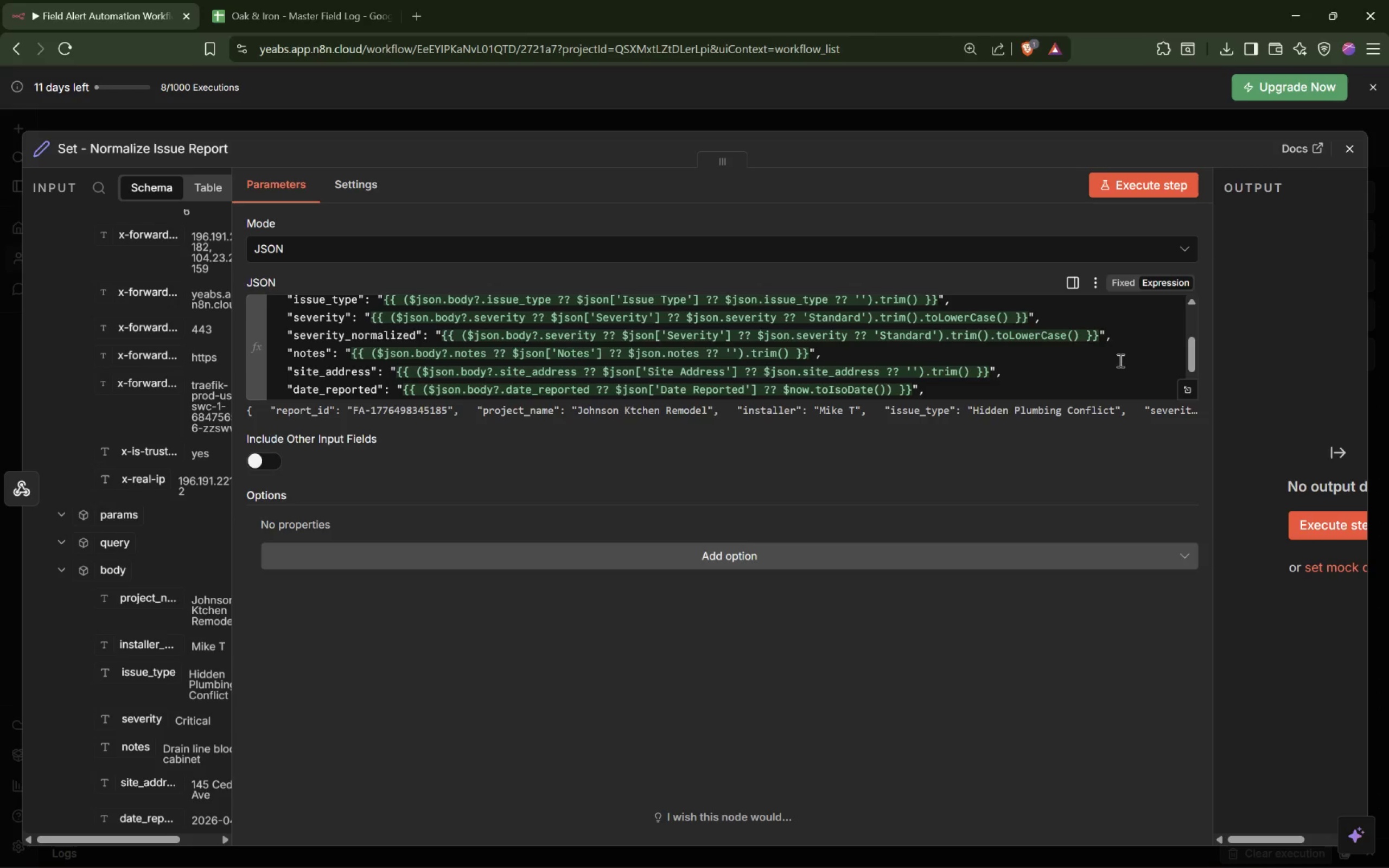 
key(ArrowRight)
 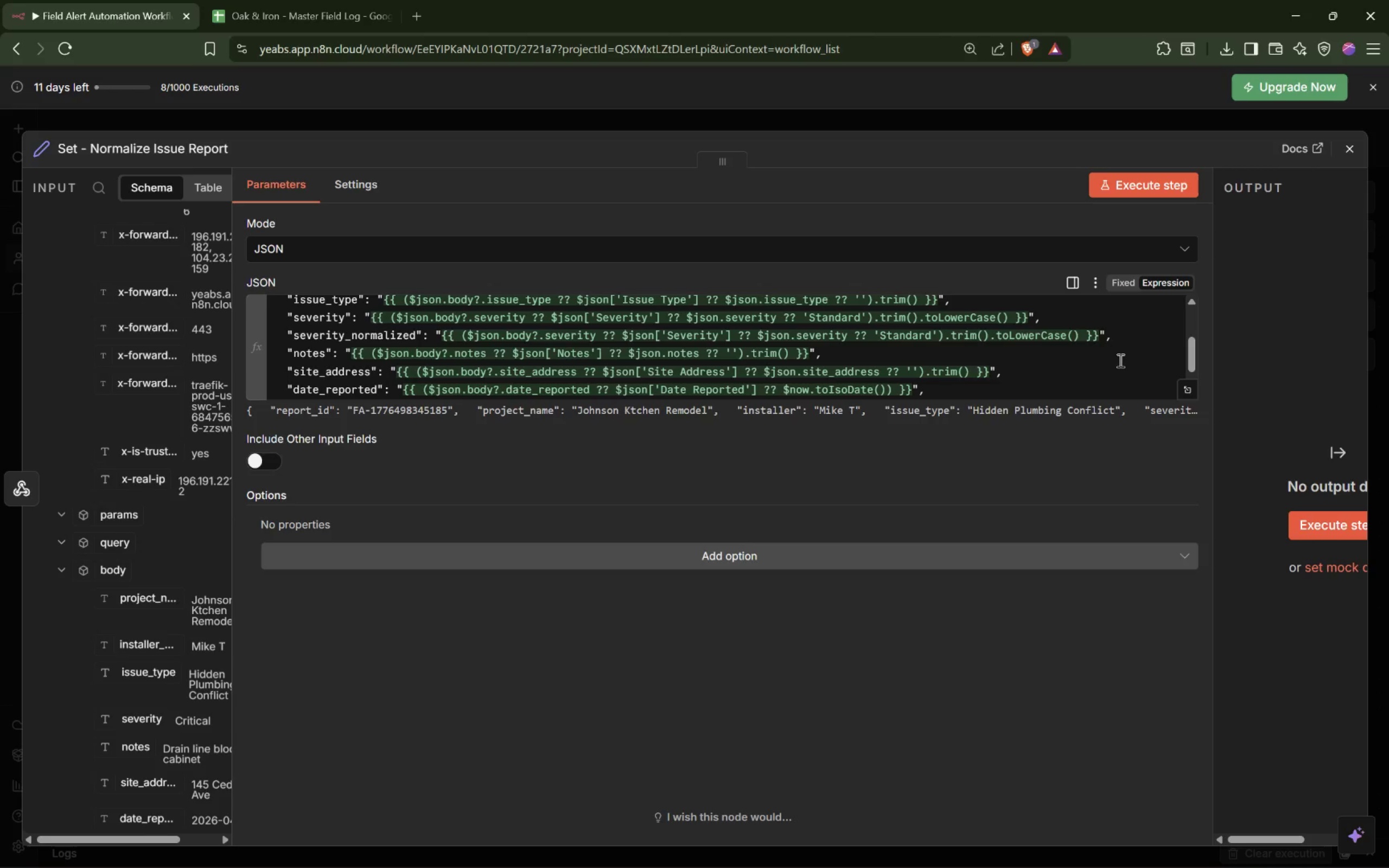 
type(.trim())
 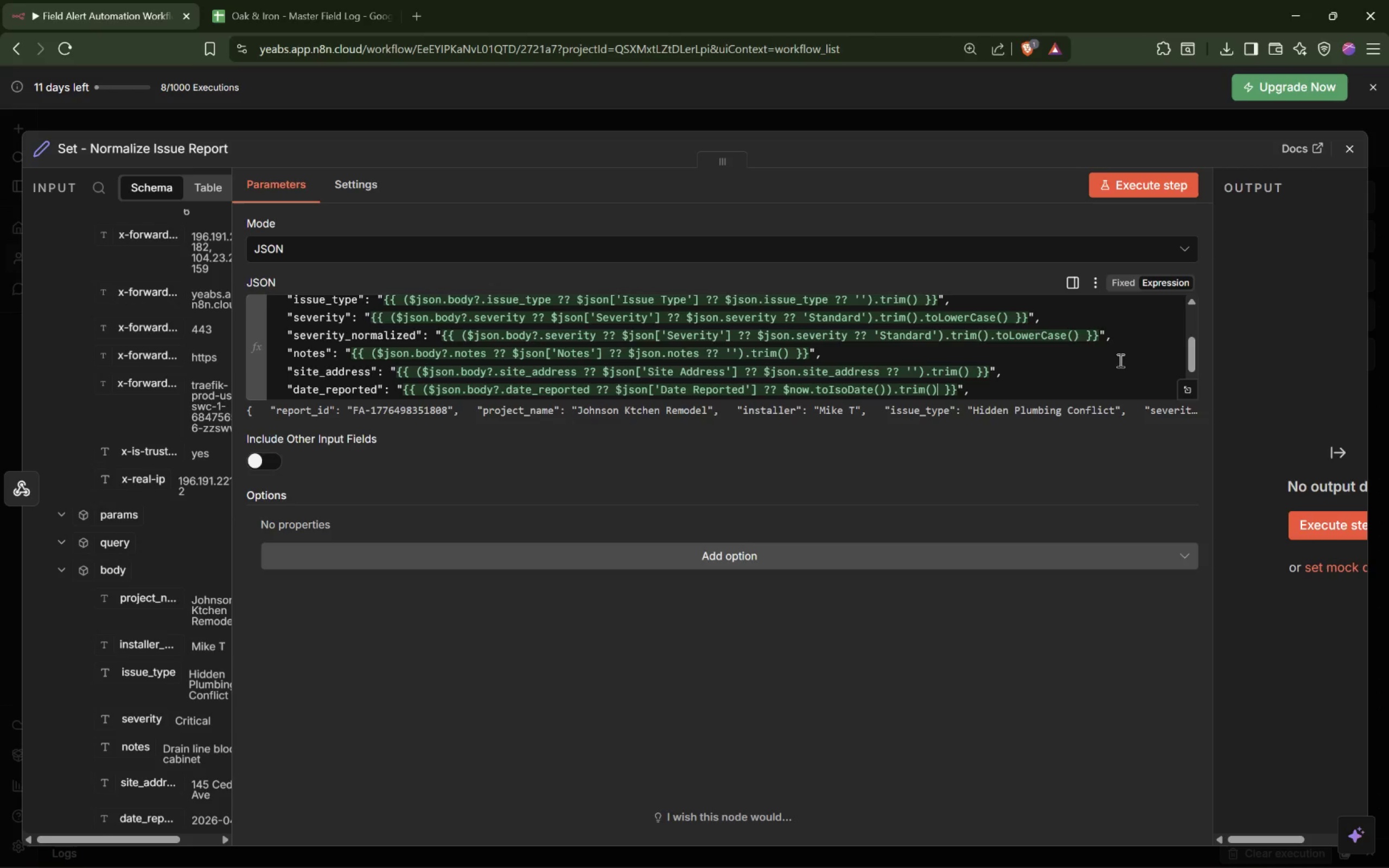 
key(ArrowRight)
 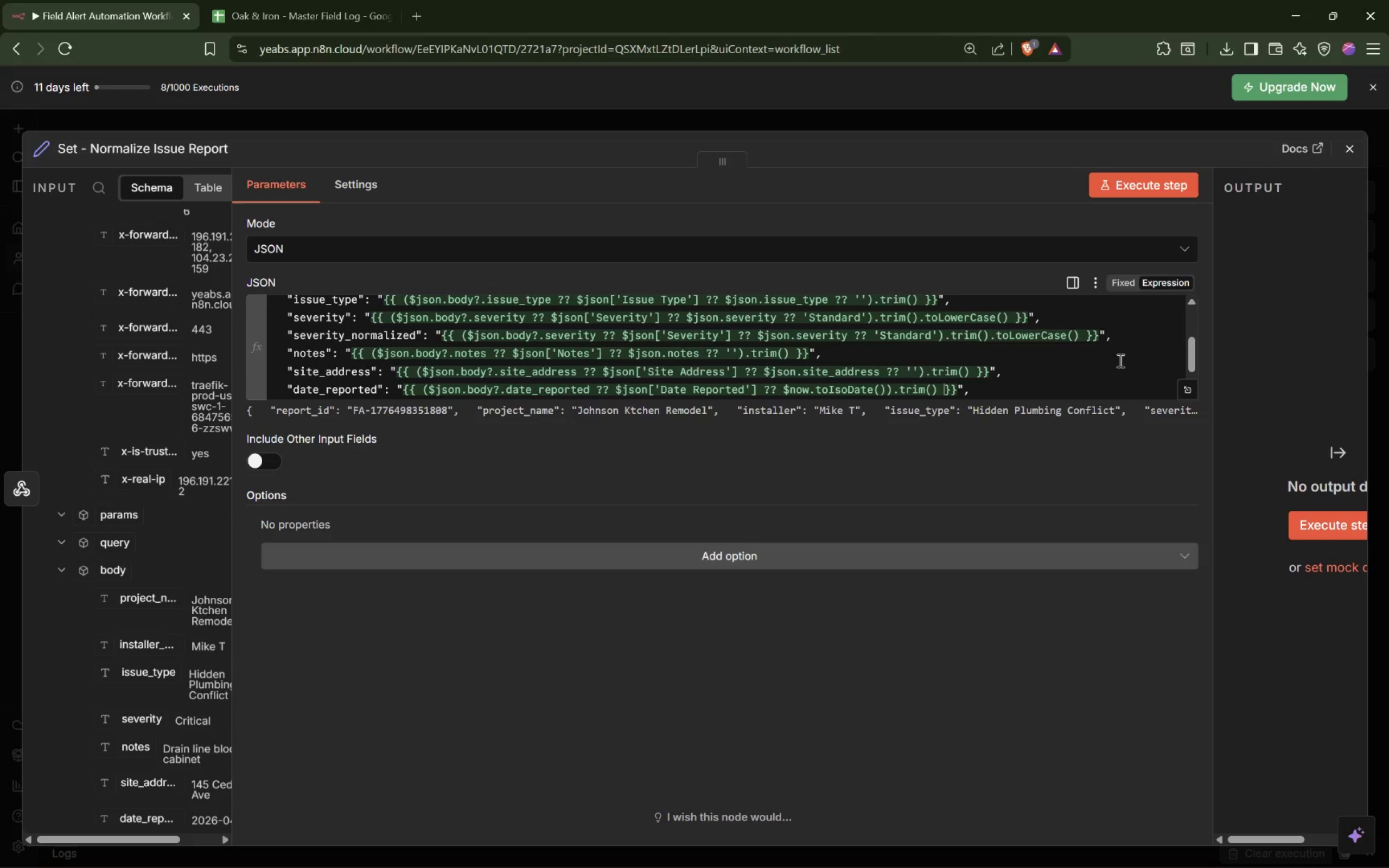 
key(ArrowRight)
 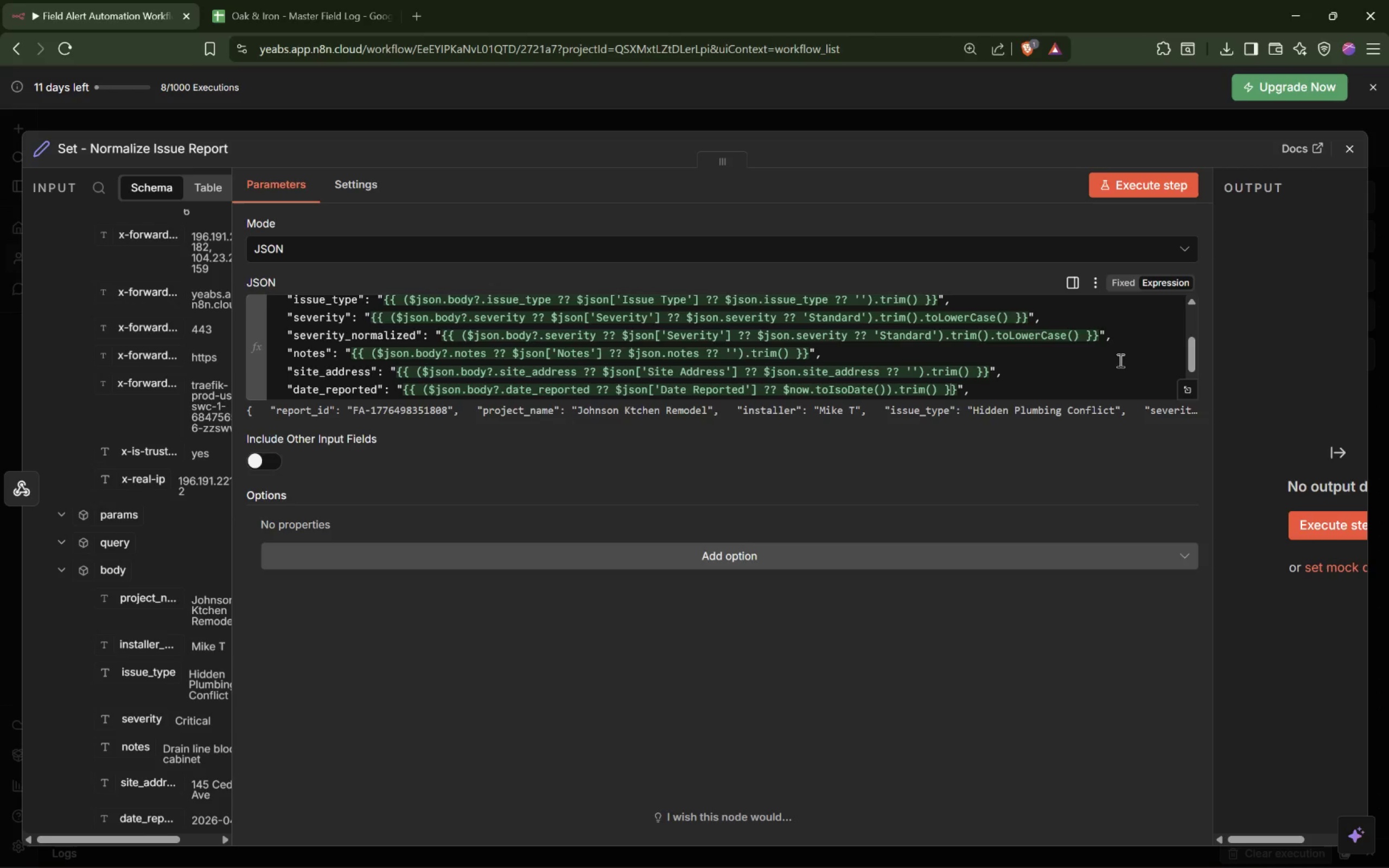 
key(ArrowRight)
 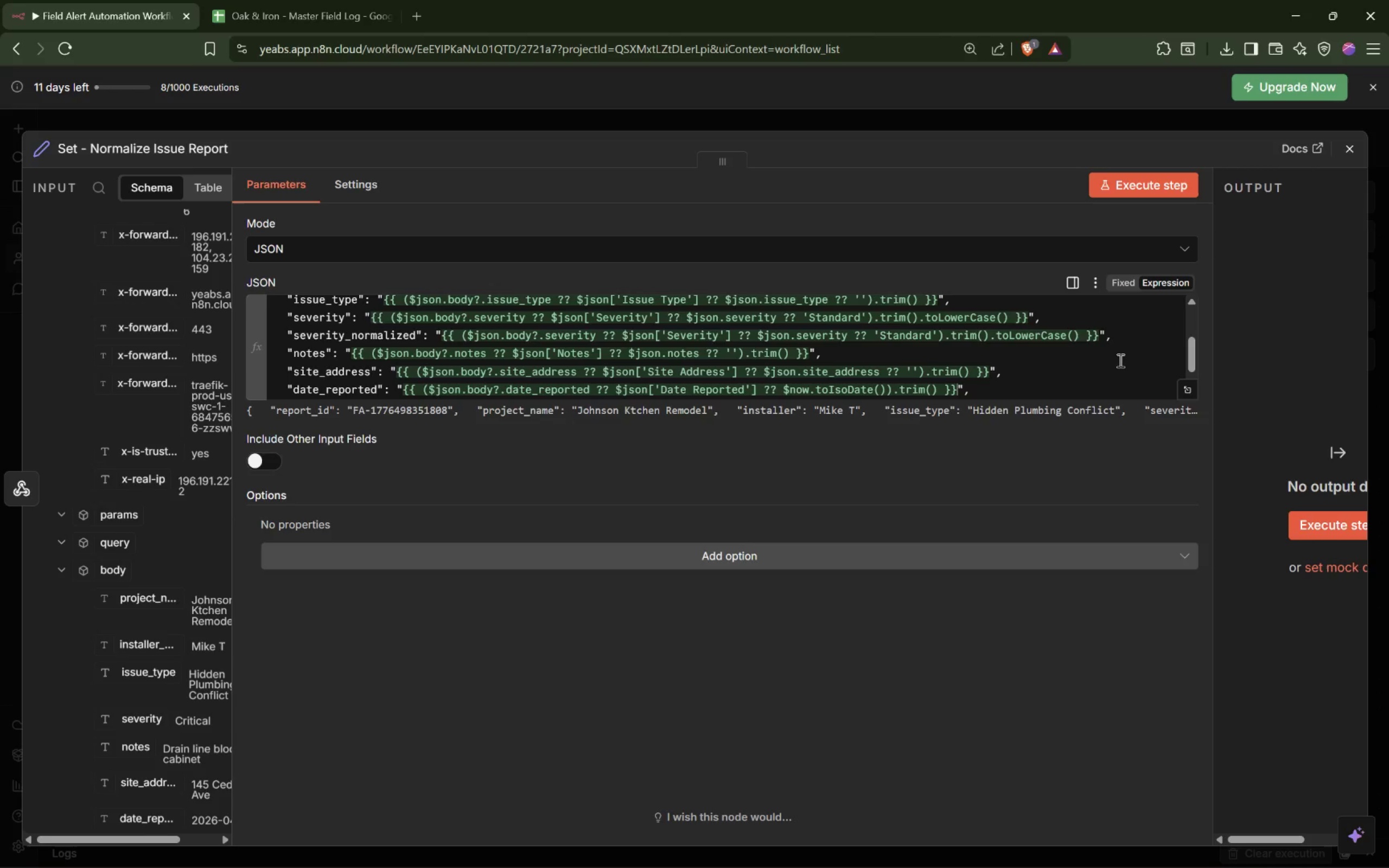 
key(ArrowRight)
 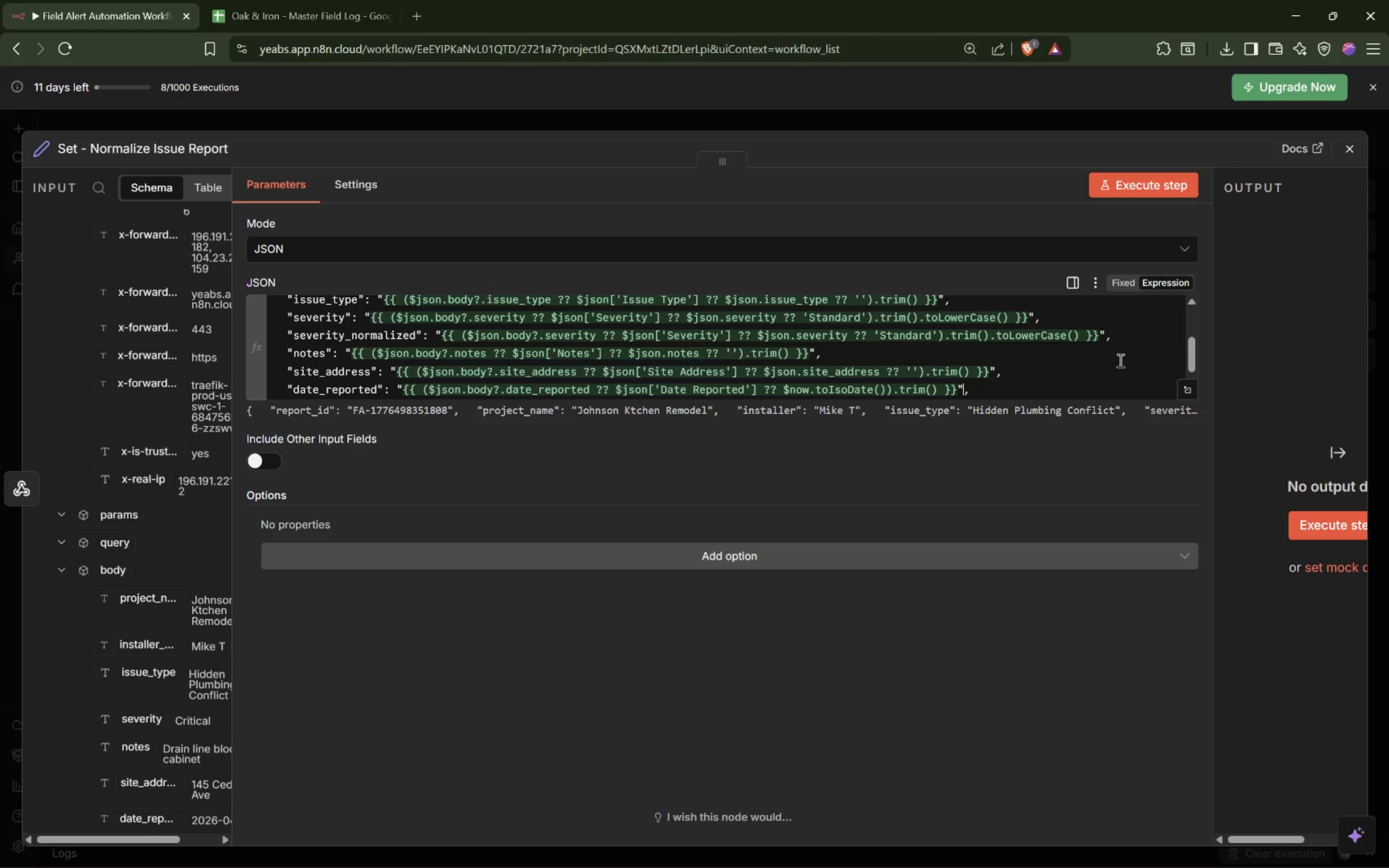 
key(ArrowRight)
 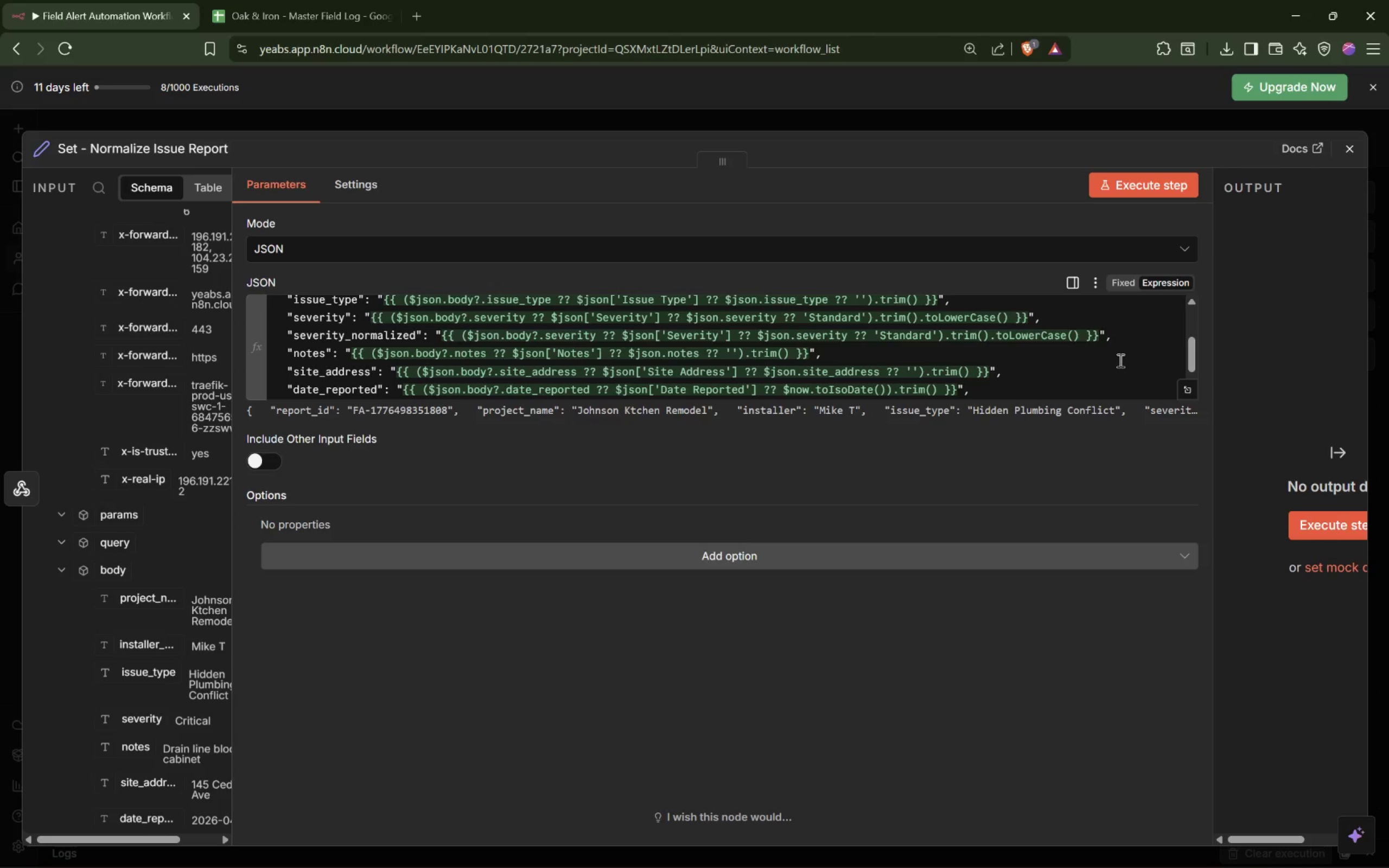 
key(Enter)
 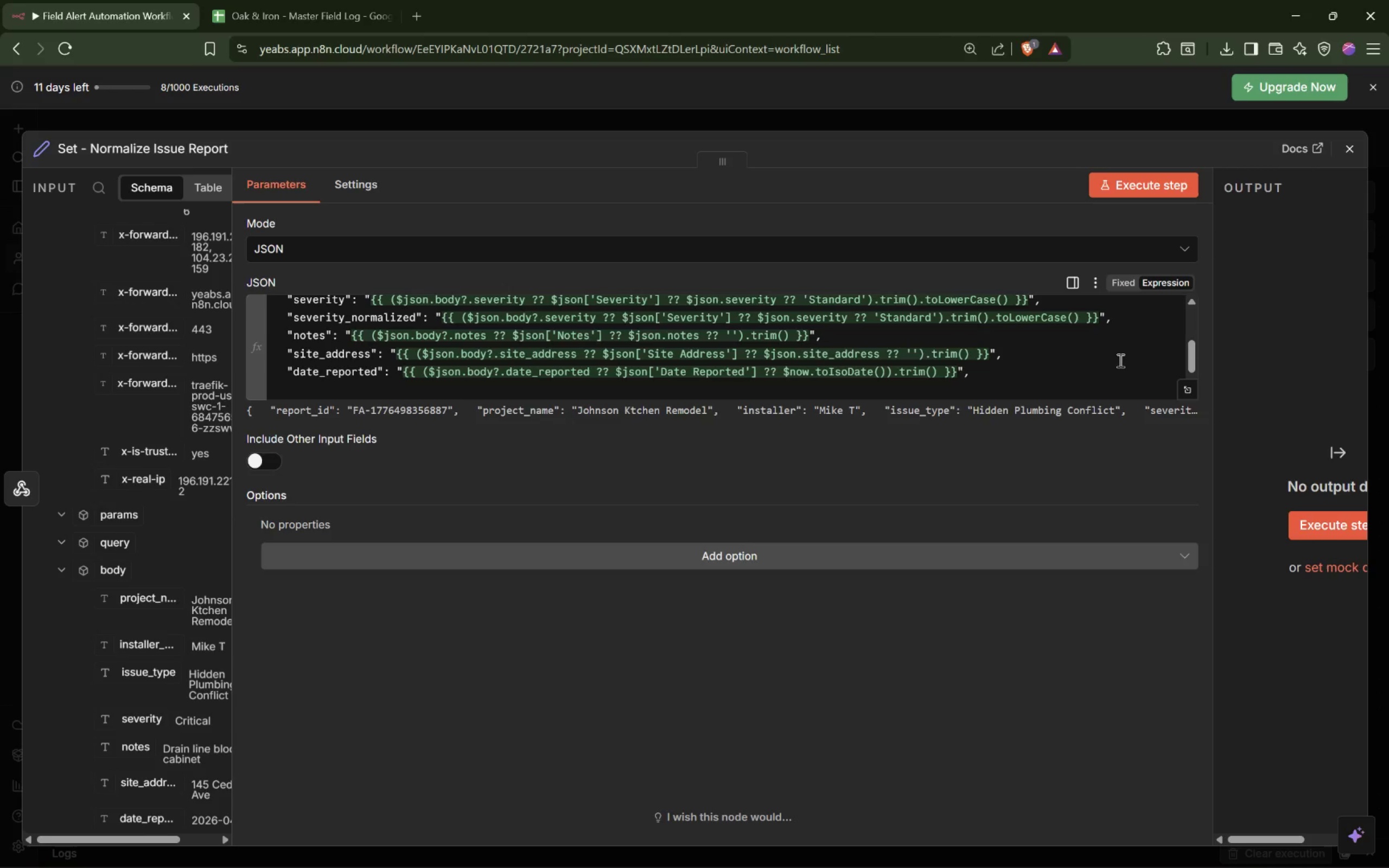 
key(Tab)
 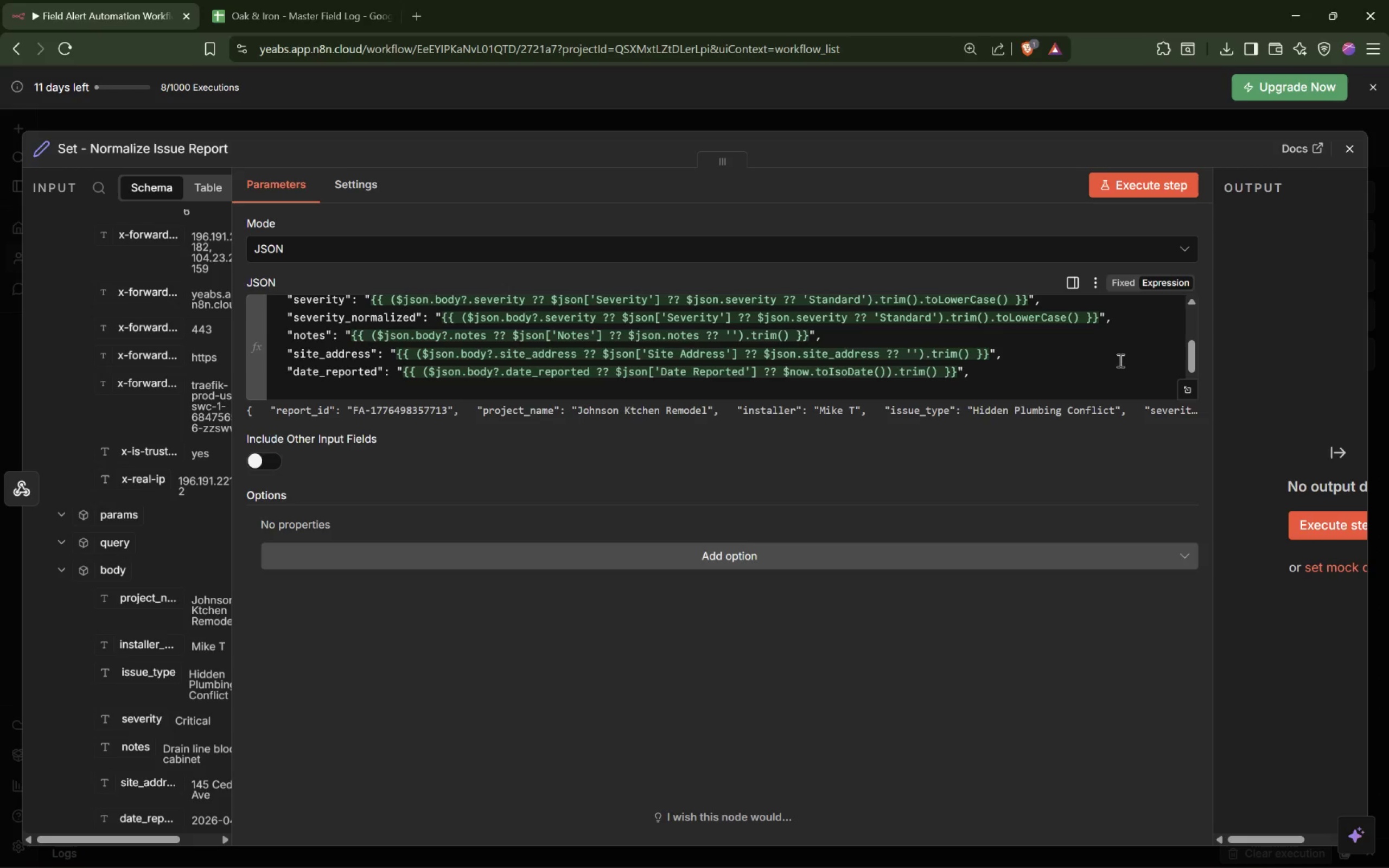 
key(Shift+Quote)
 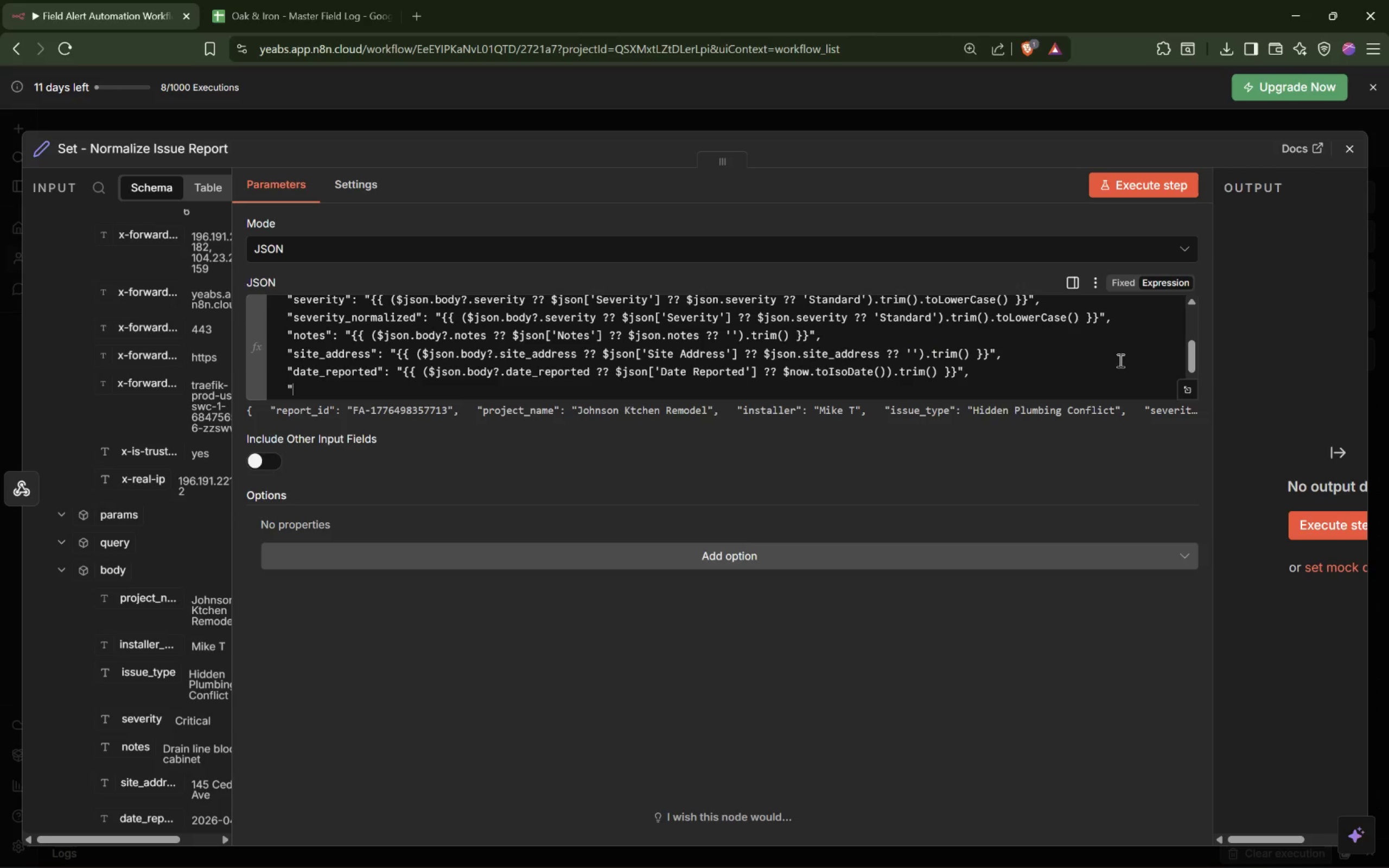 
key(Shift+Quote)
 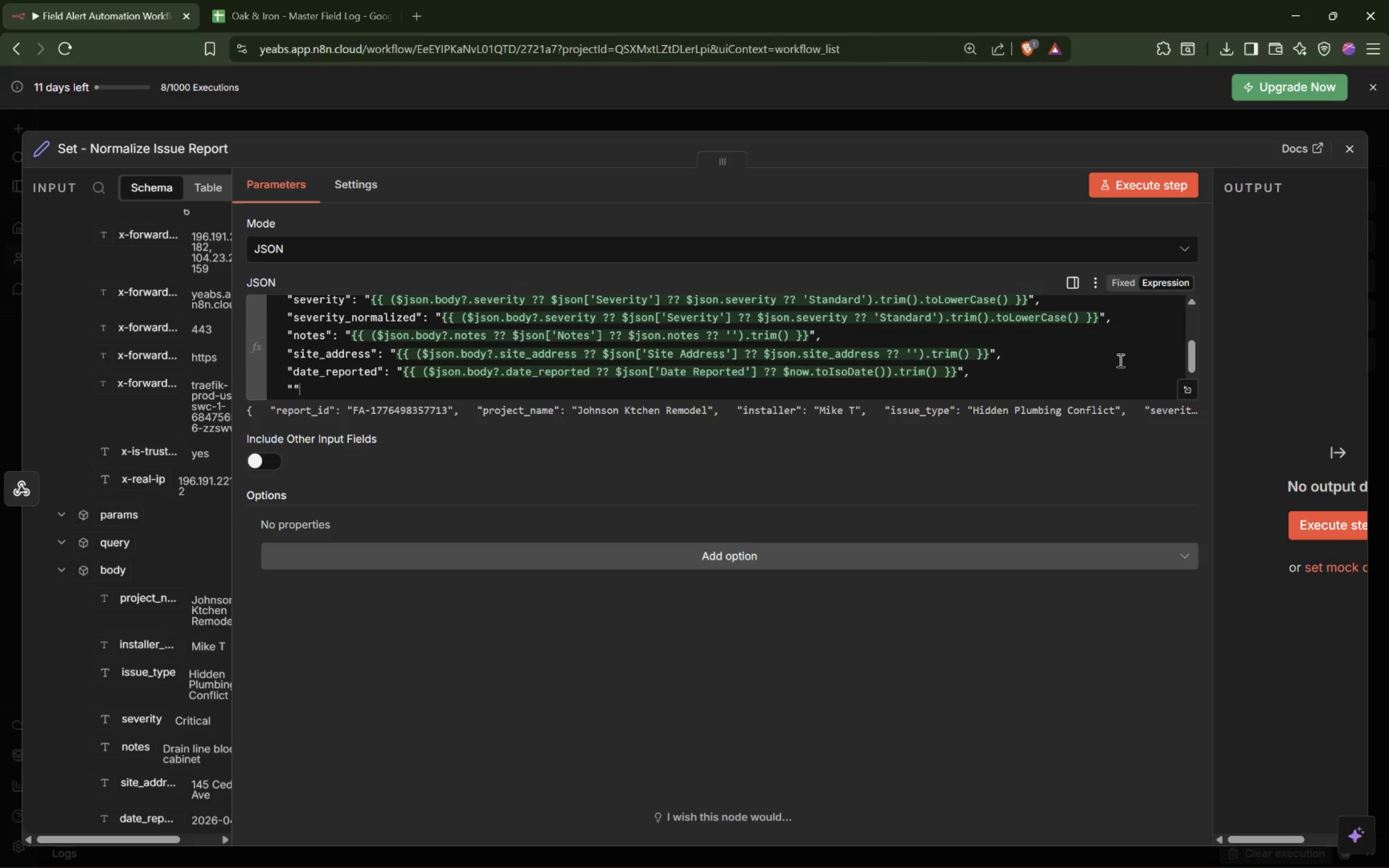 
key(Space)
 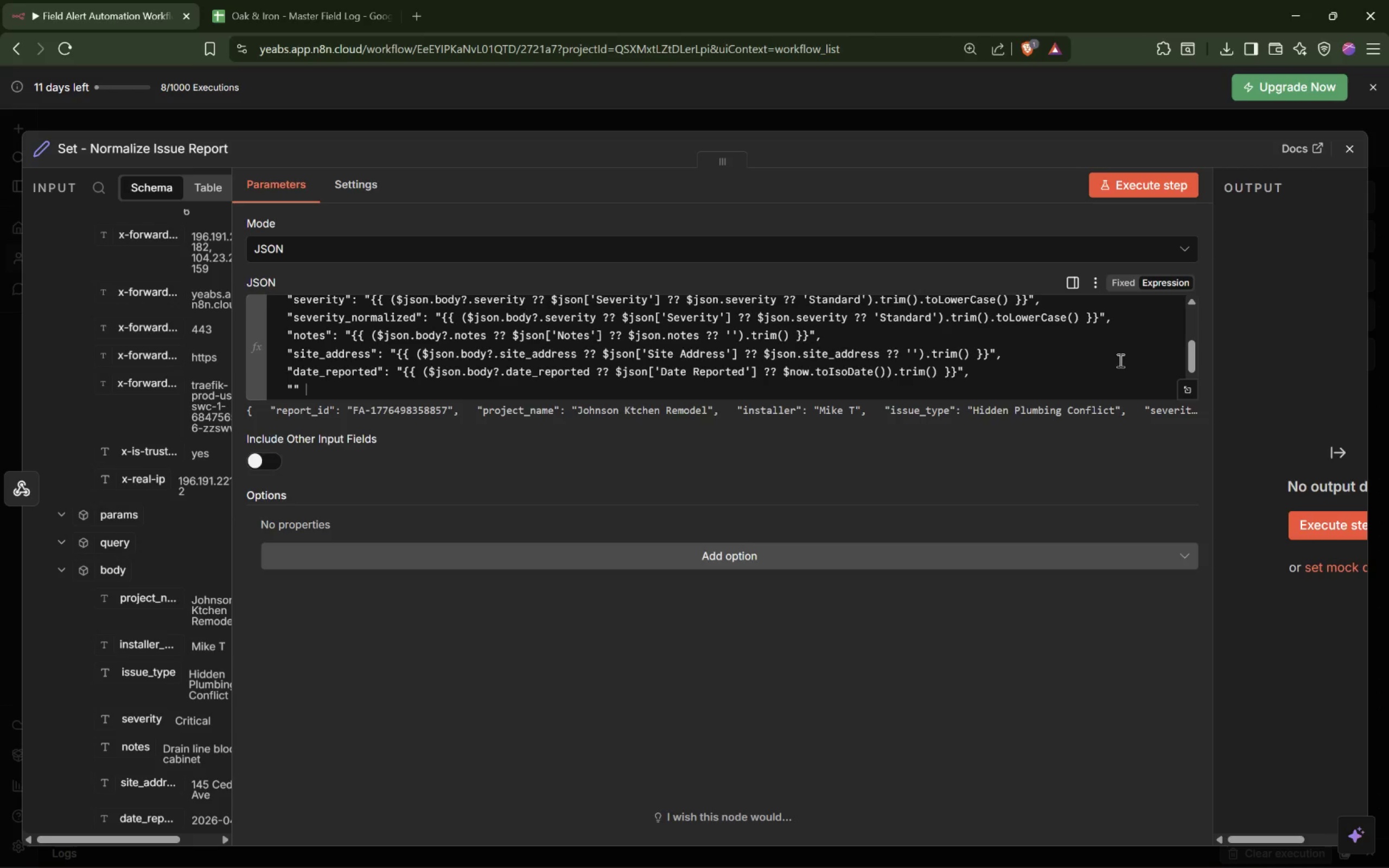 
key(Shift+ShiftLeft)
 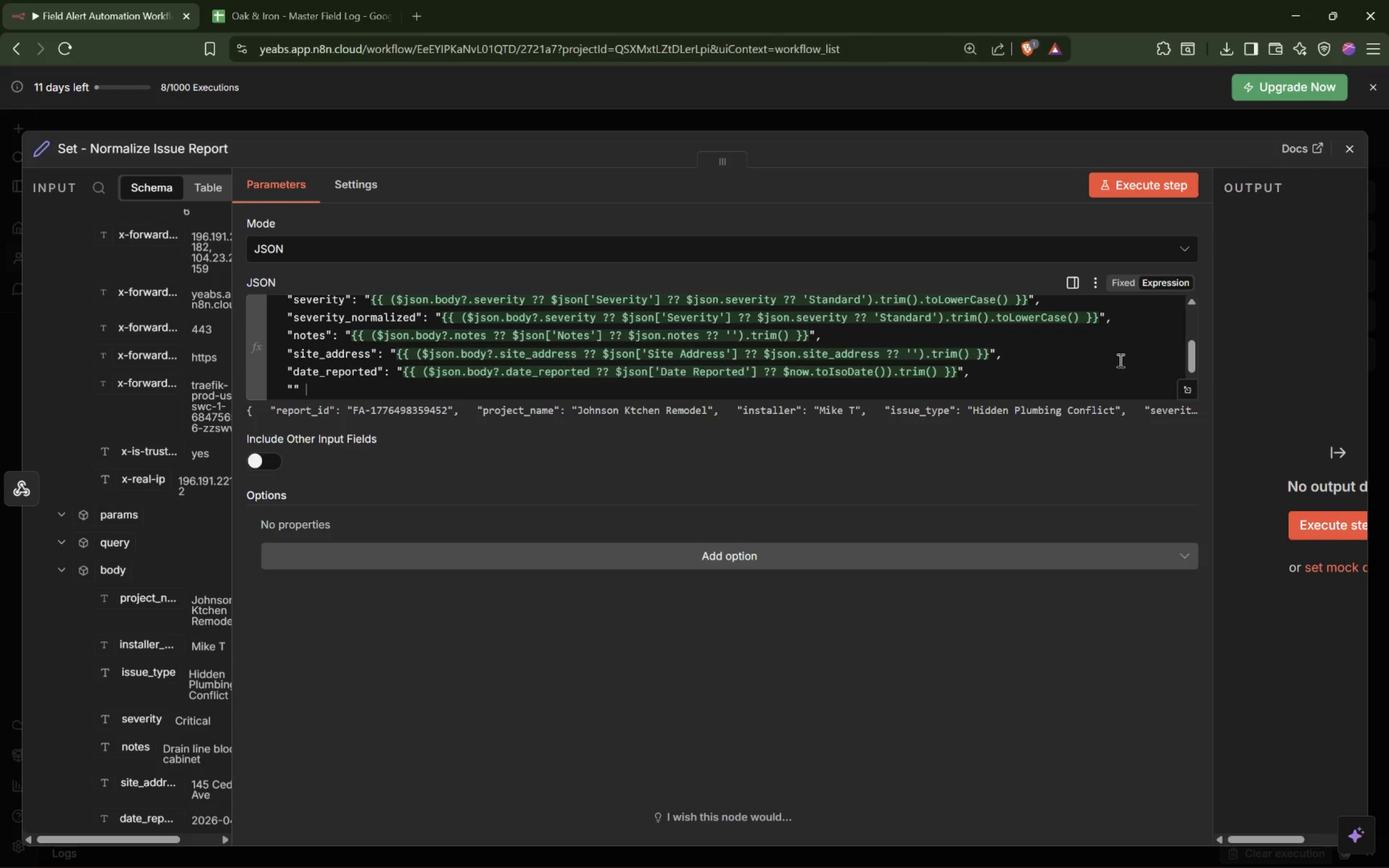 
key(Backspace)
 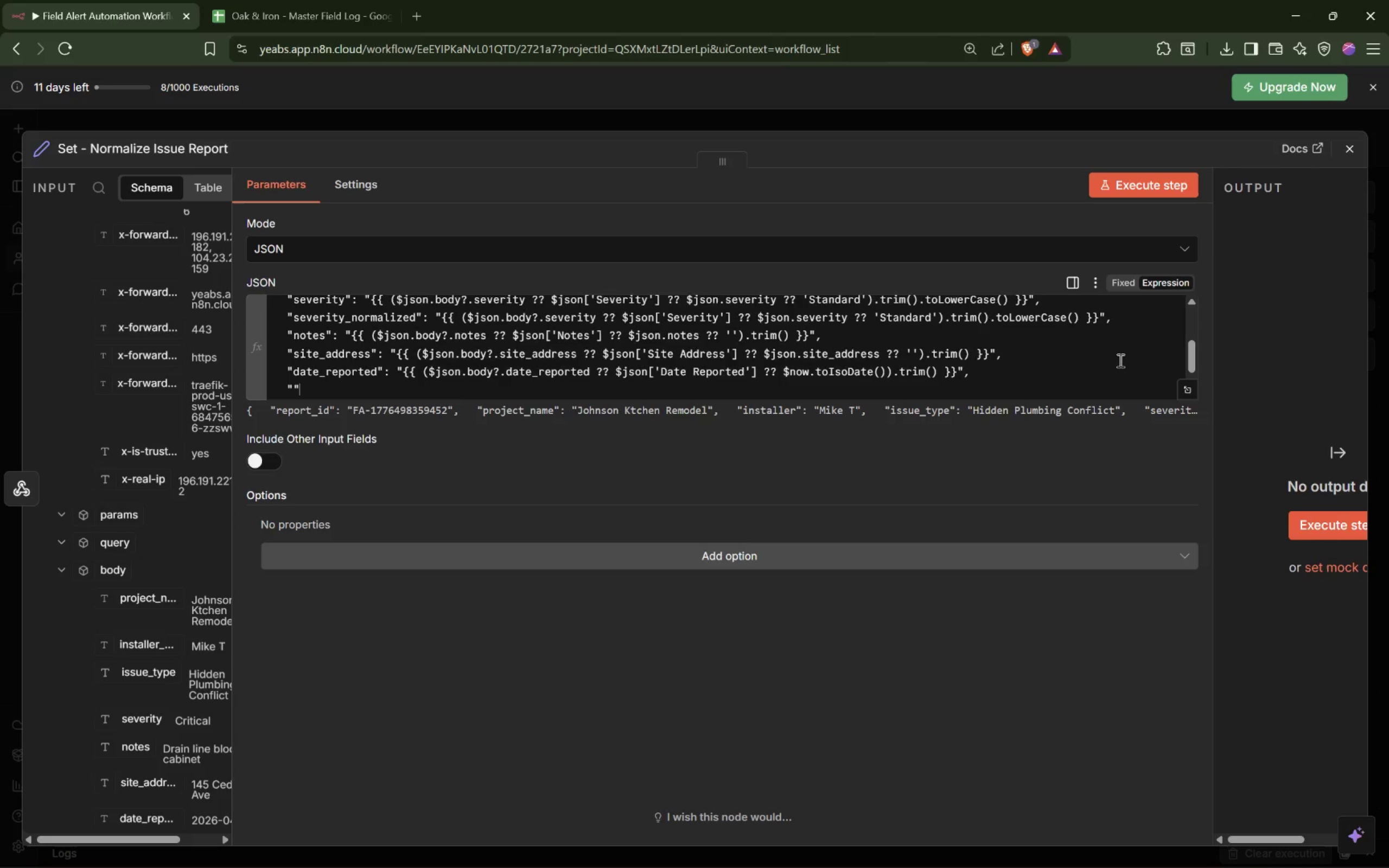 
key(Shift+Semicolon)
 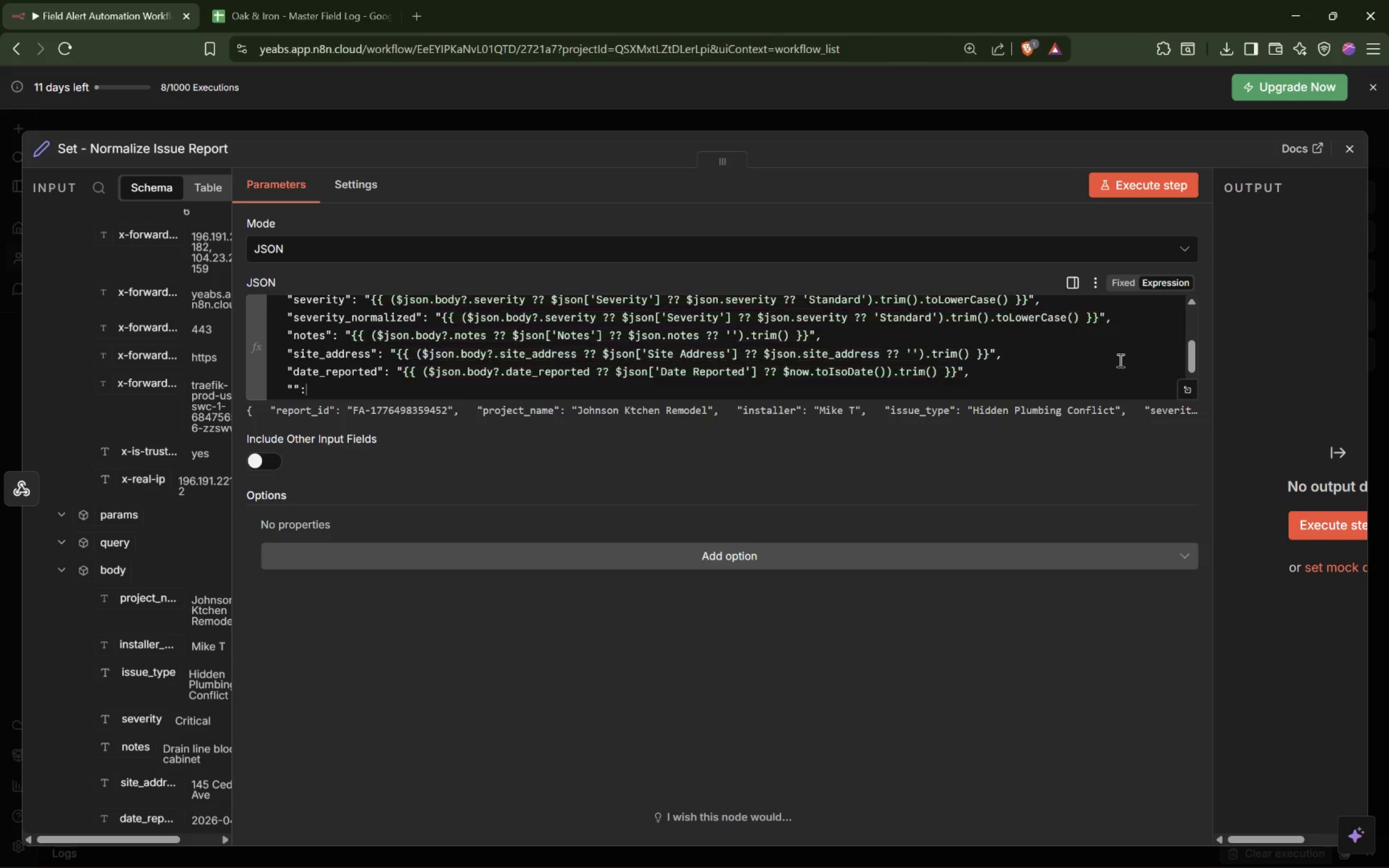 
key(Shift+Space)
 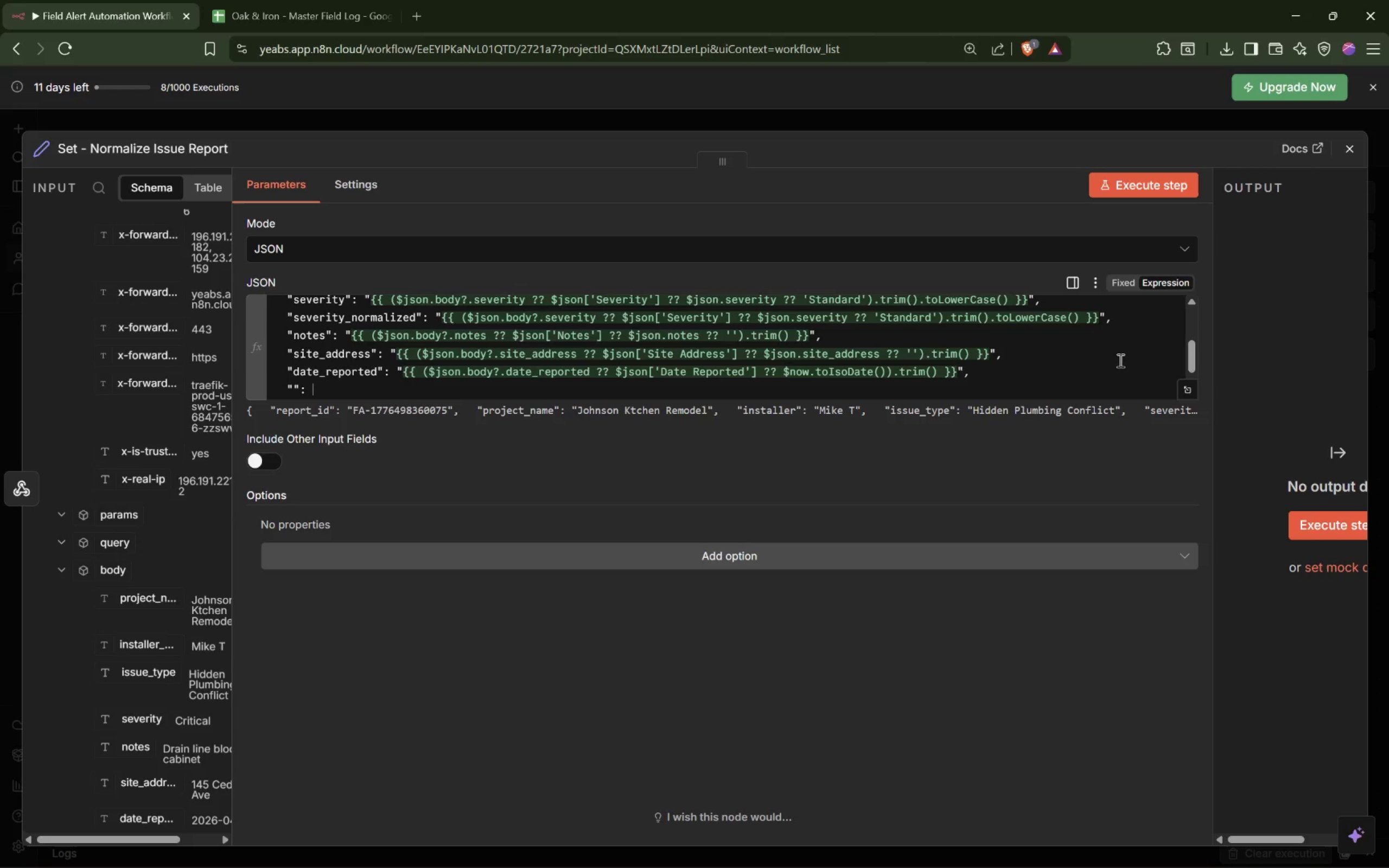 
key(Shift+Quote)
 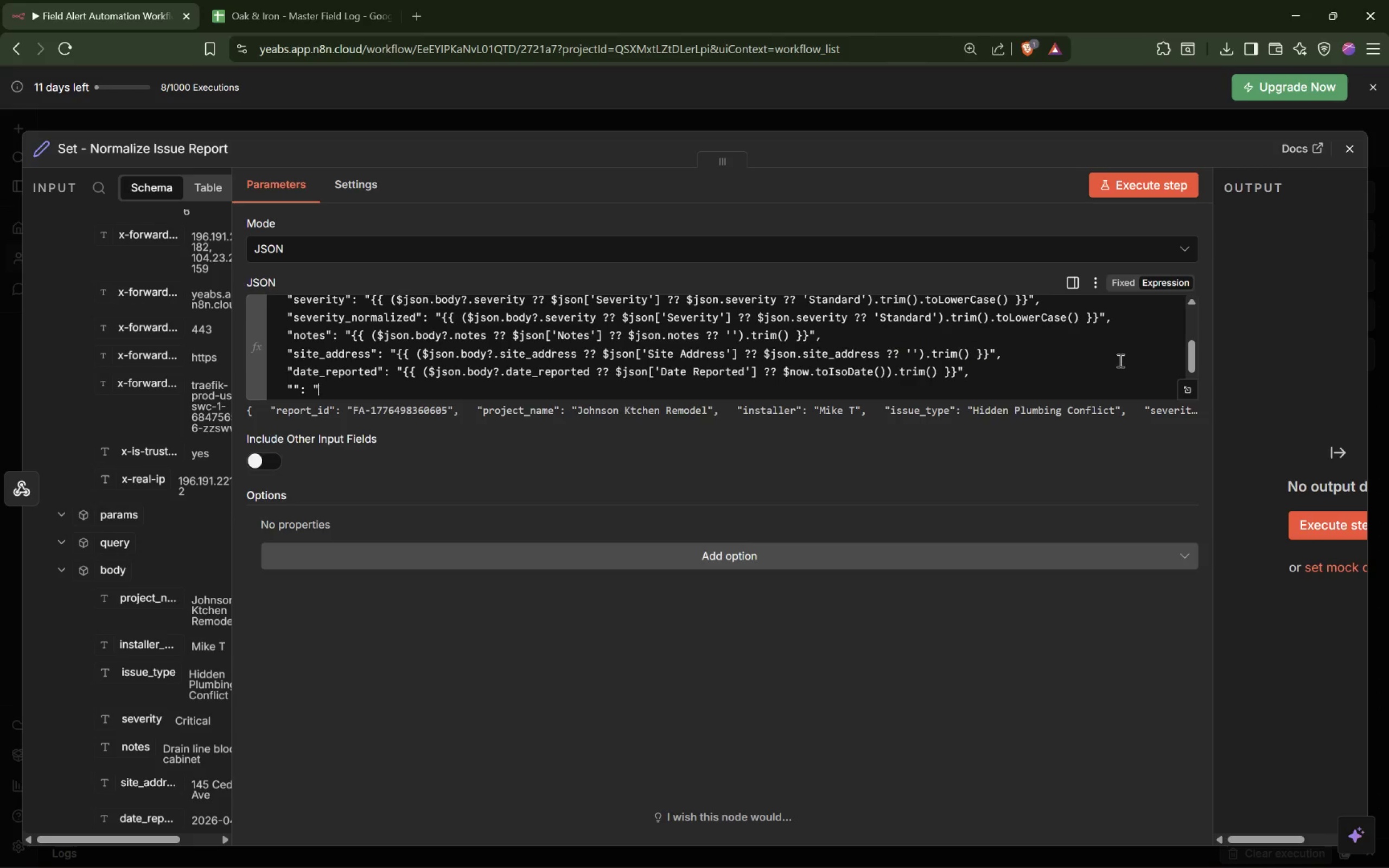 
key(Shift+Quote)
 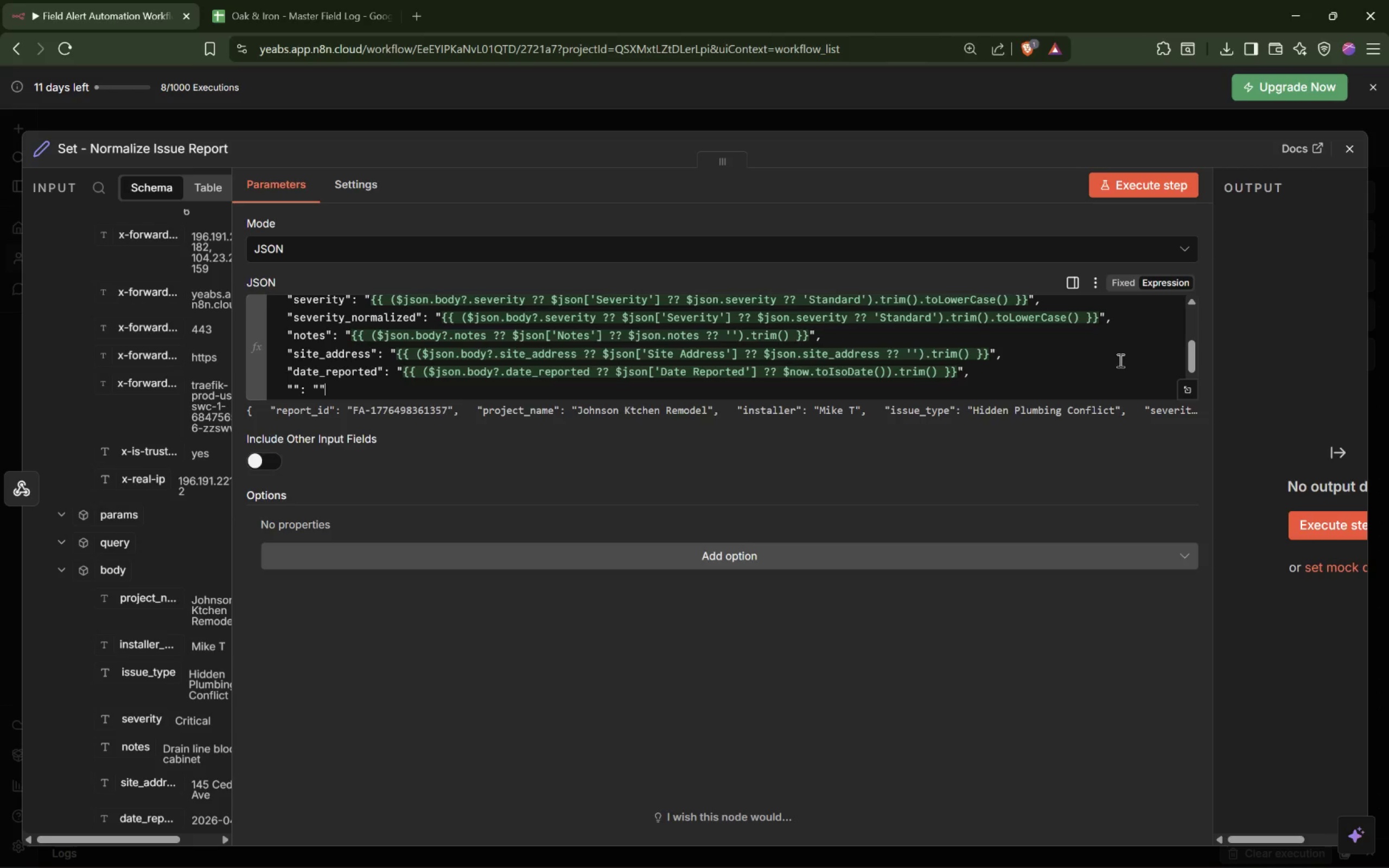 
key(ArrowLeft)
 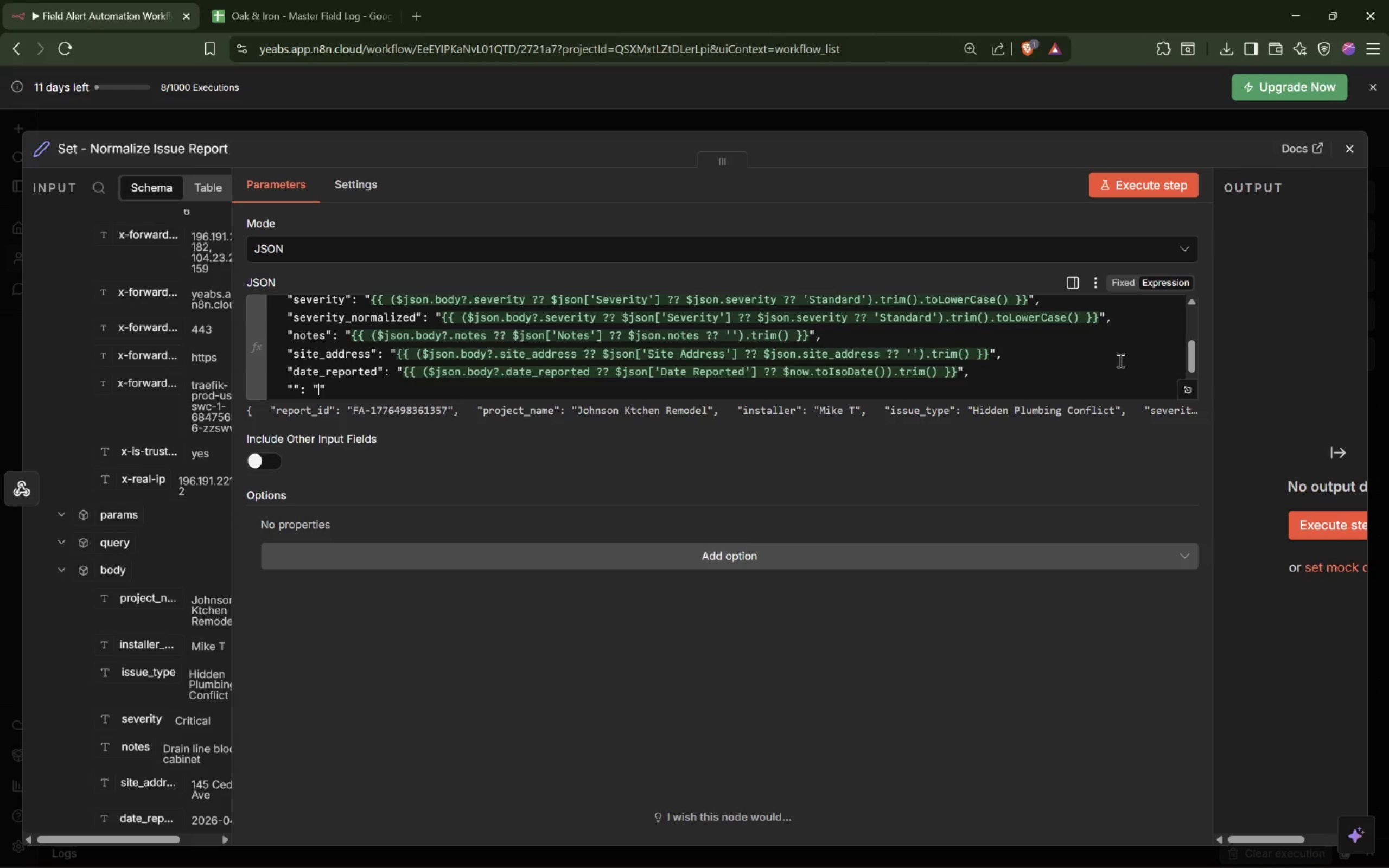 
key(ArrowLeft)
 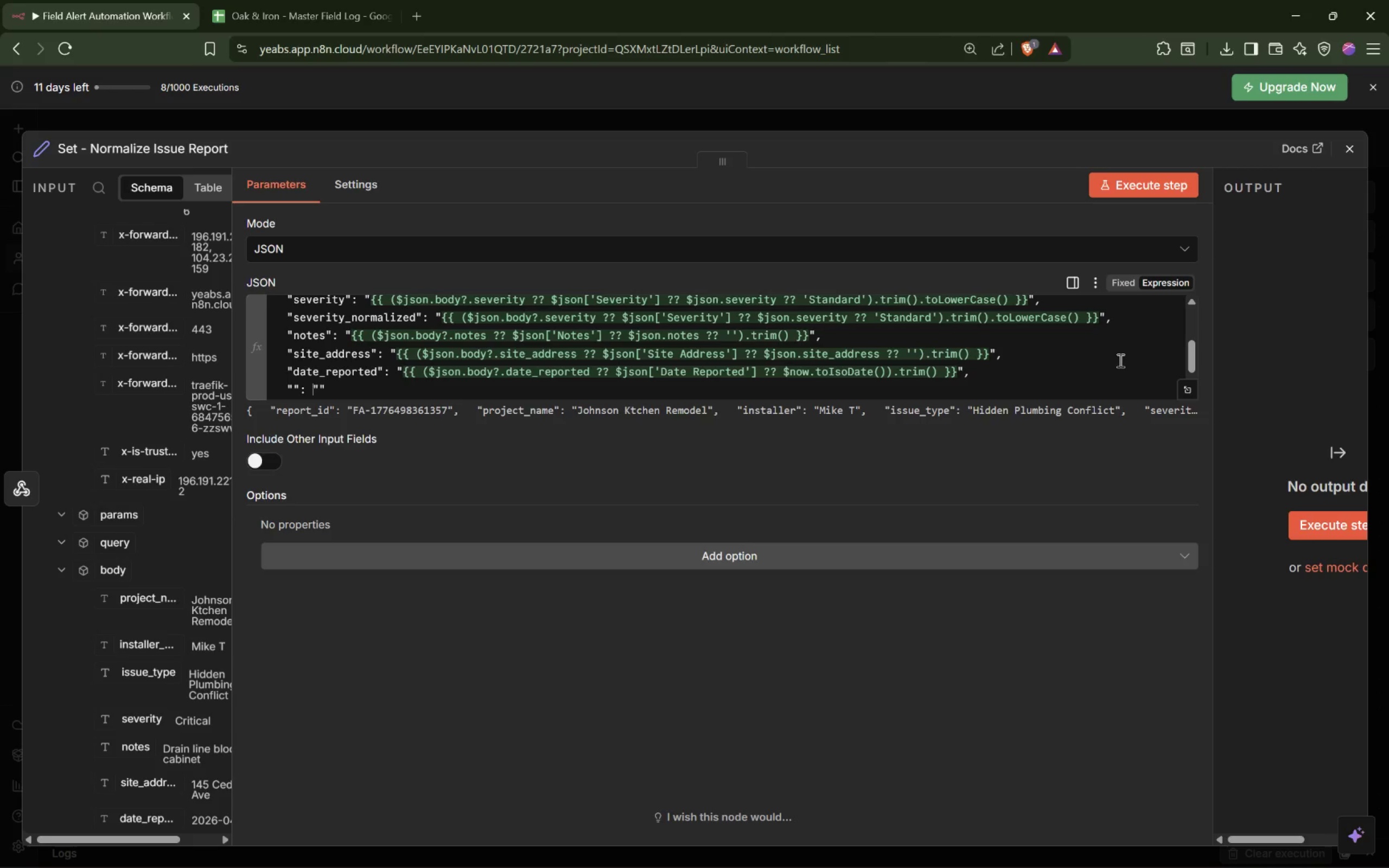 
key(ArrowLeft)
 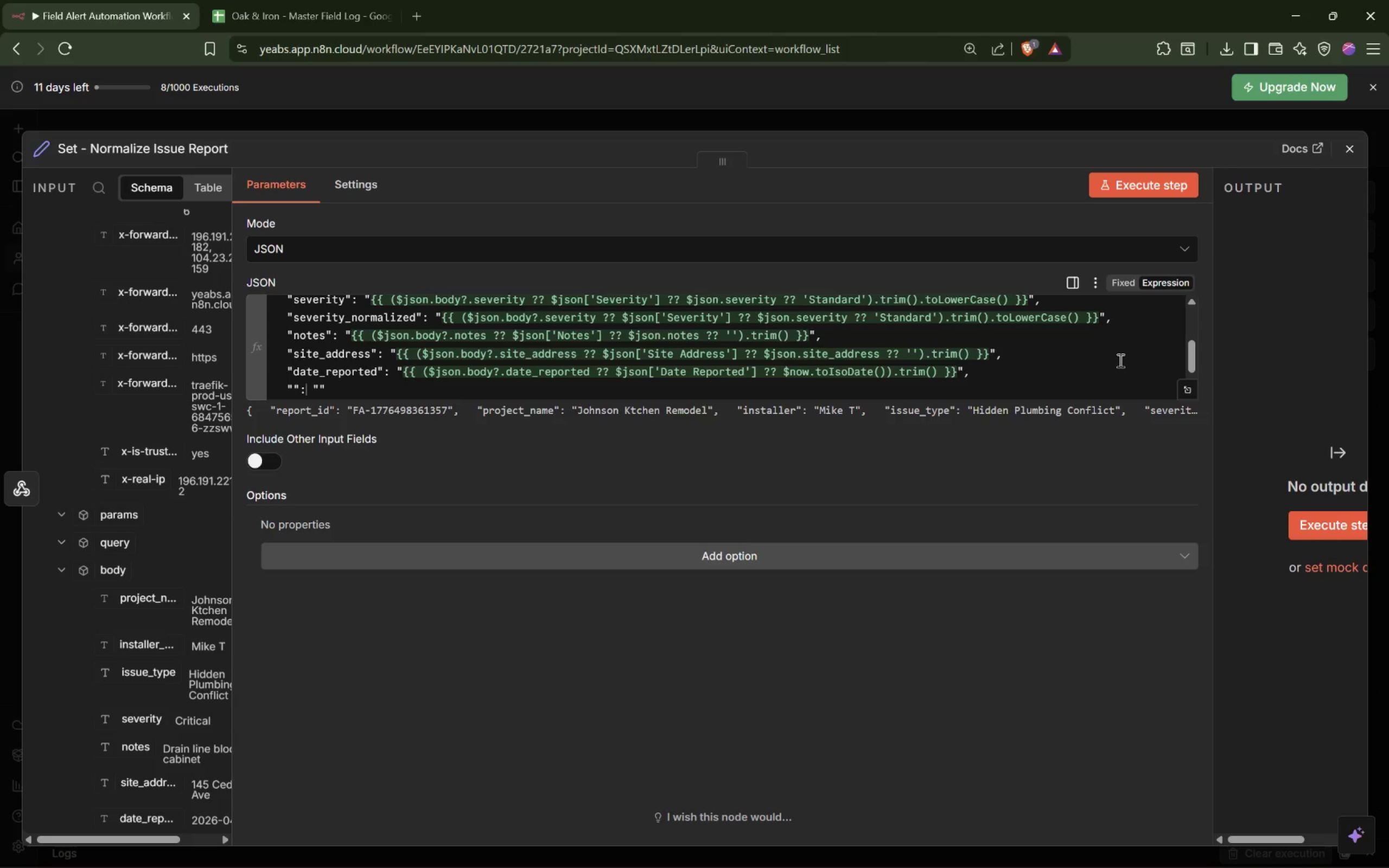 
key(ArrowLeft)
 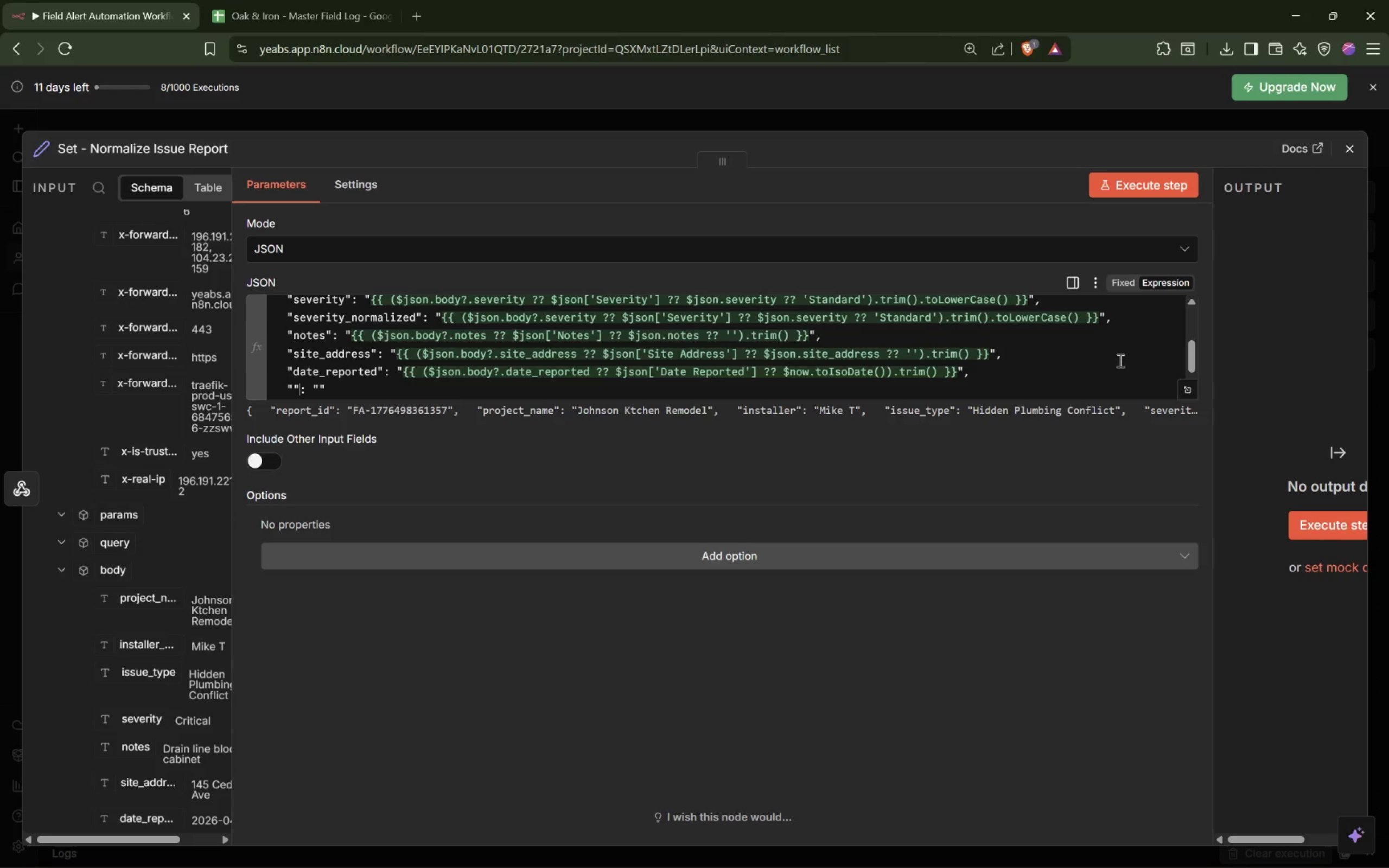 
key(ArrowLeft)
 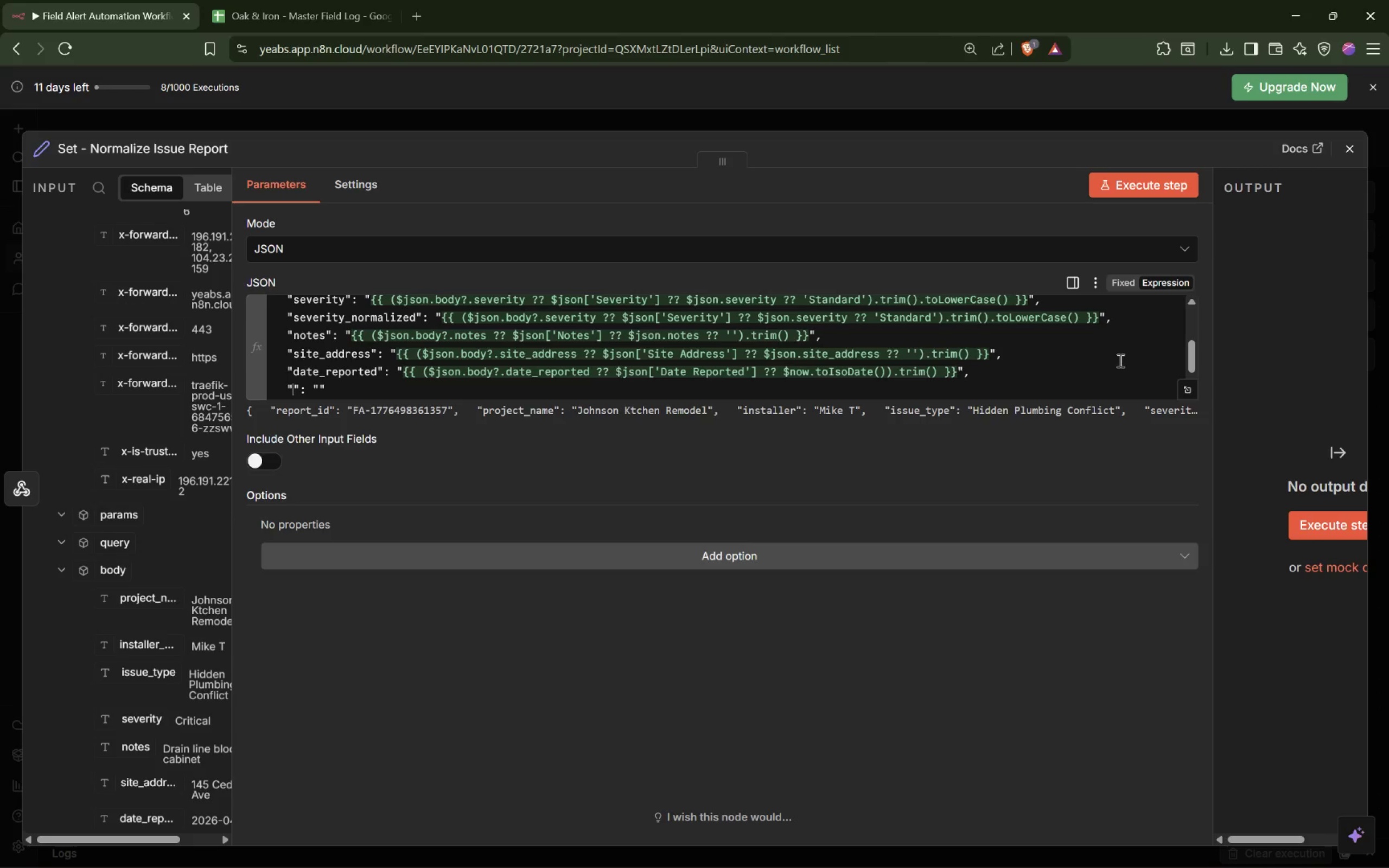 
key(ArrowLeft)
 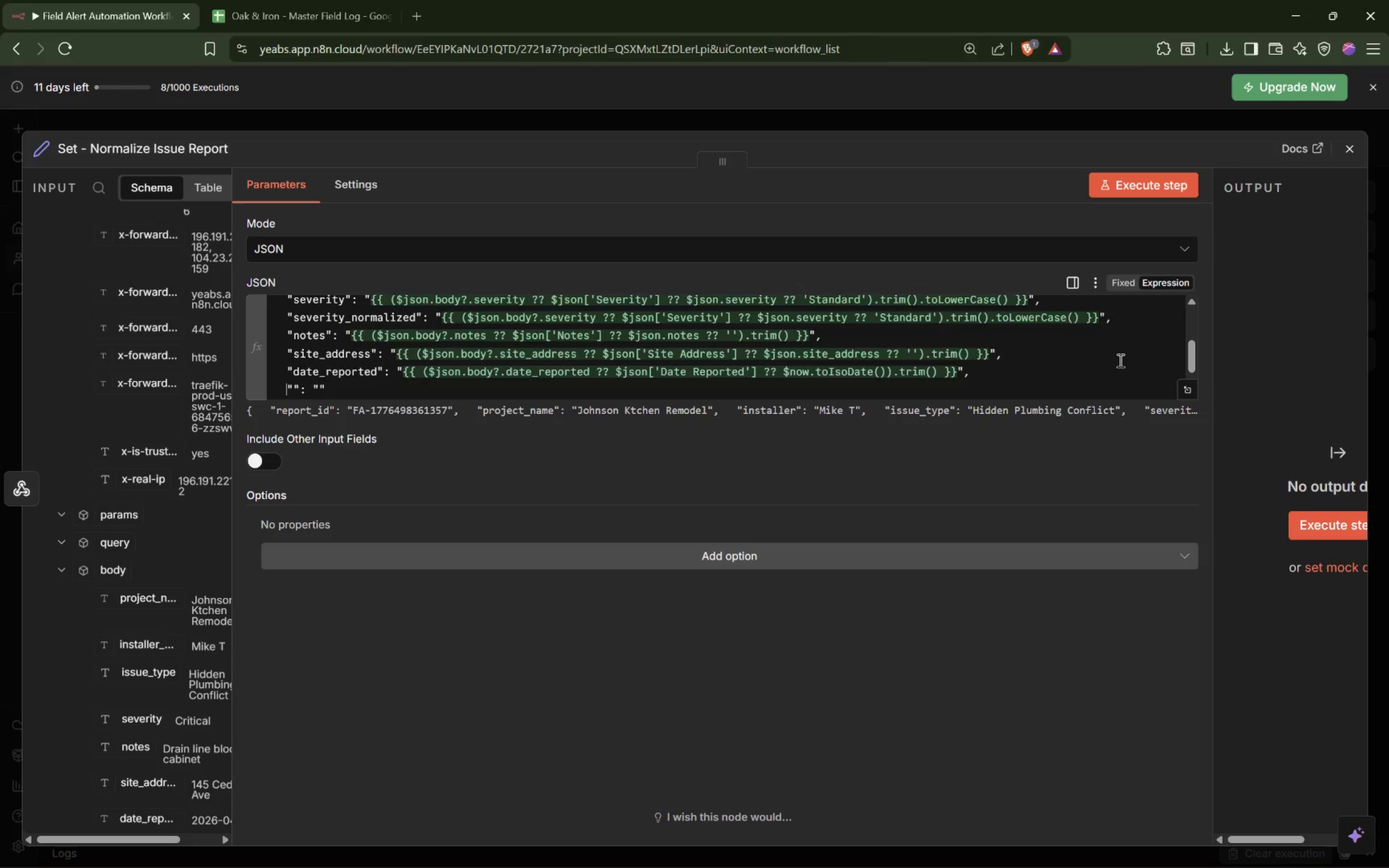 
key(ArrowDown)
 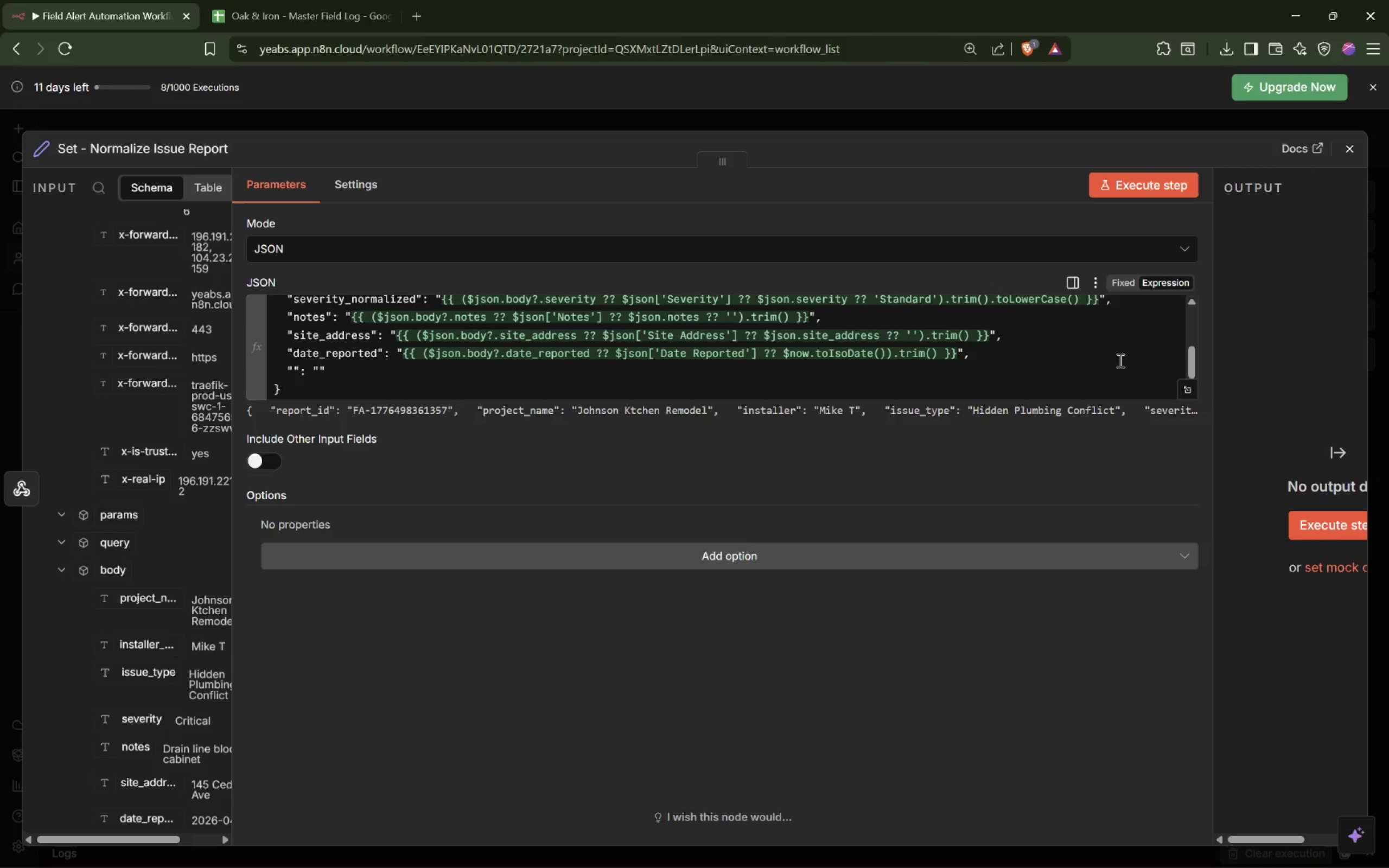 
key(ArrowUp)
 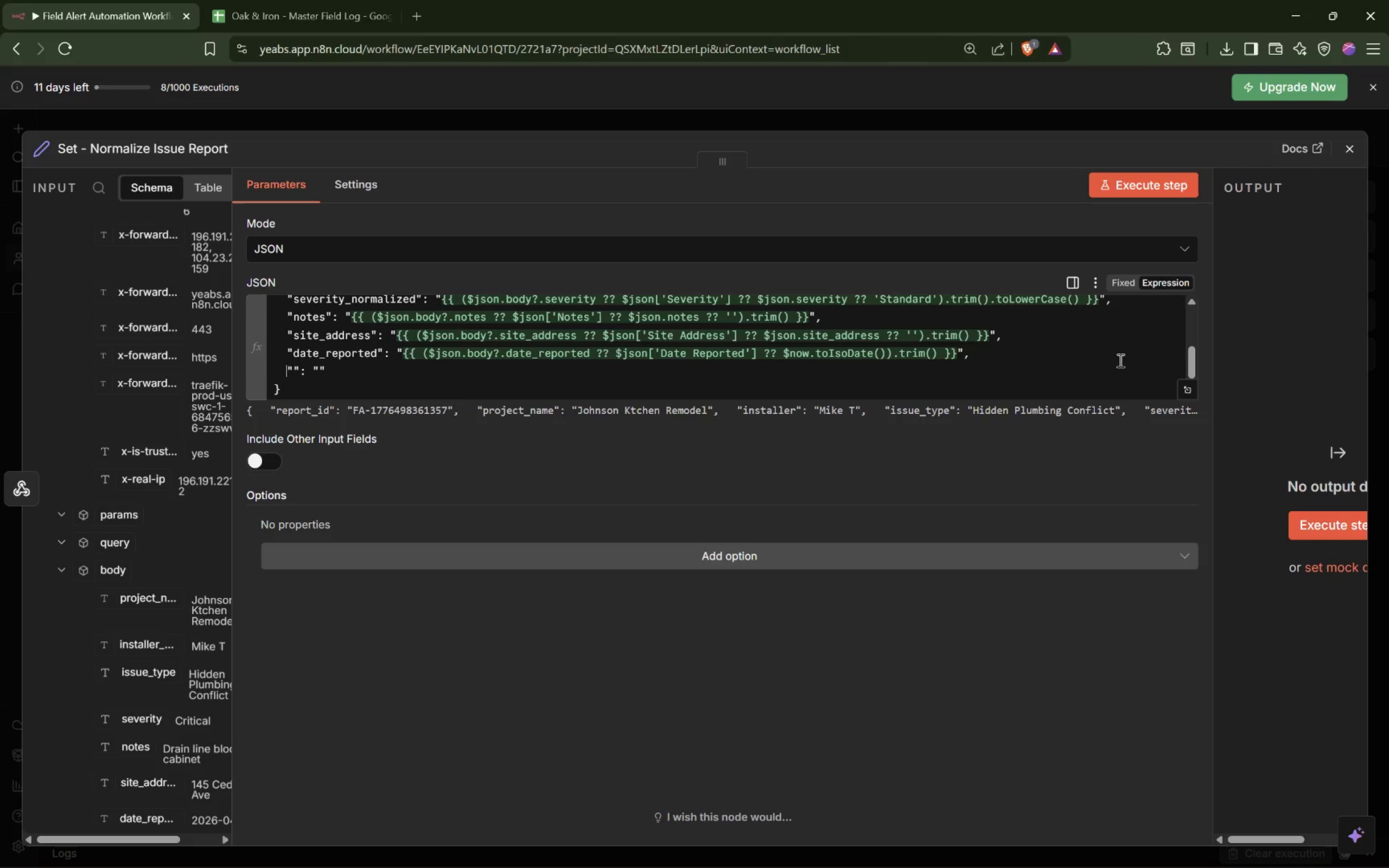 
key(ArrowRight)
 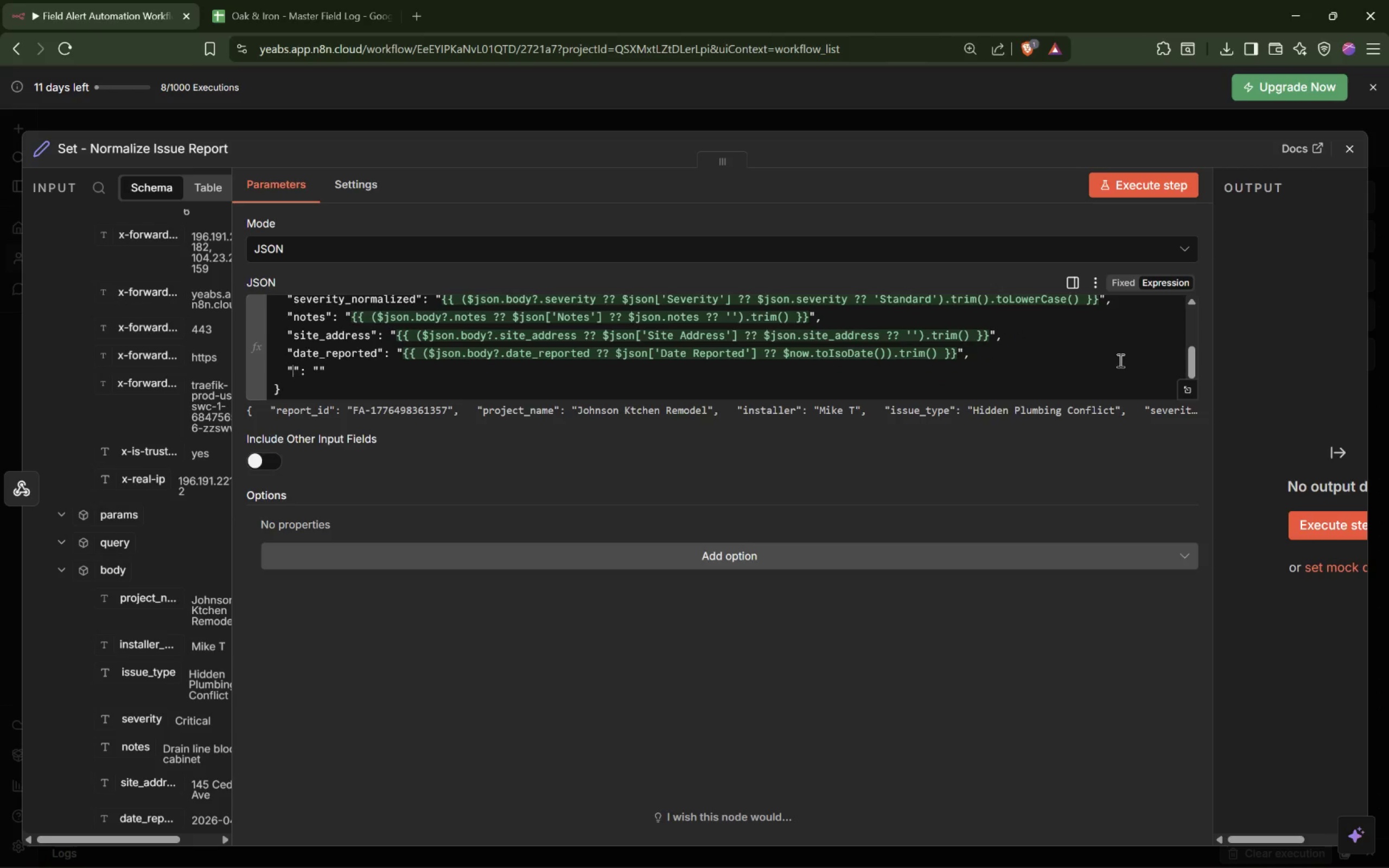 
type(photo_url)
 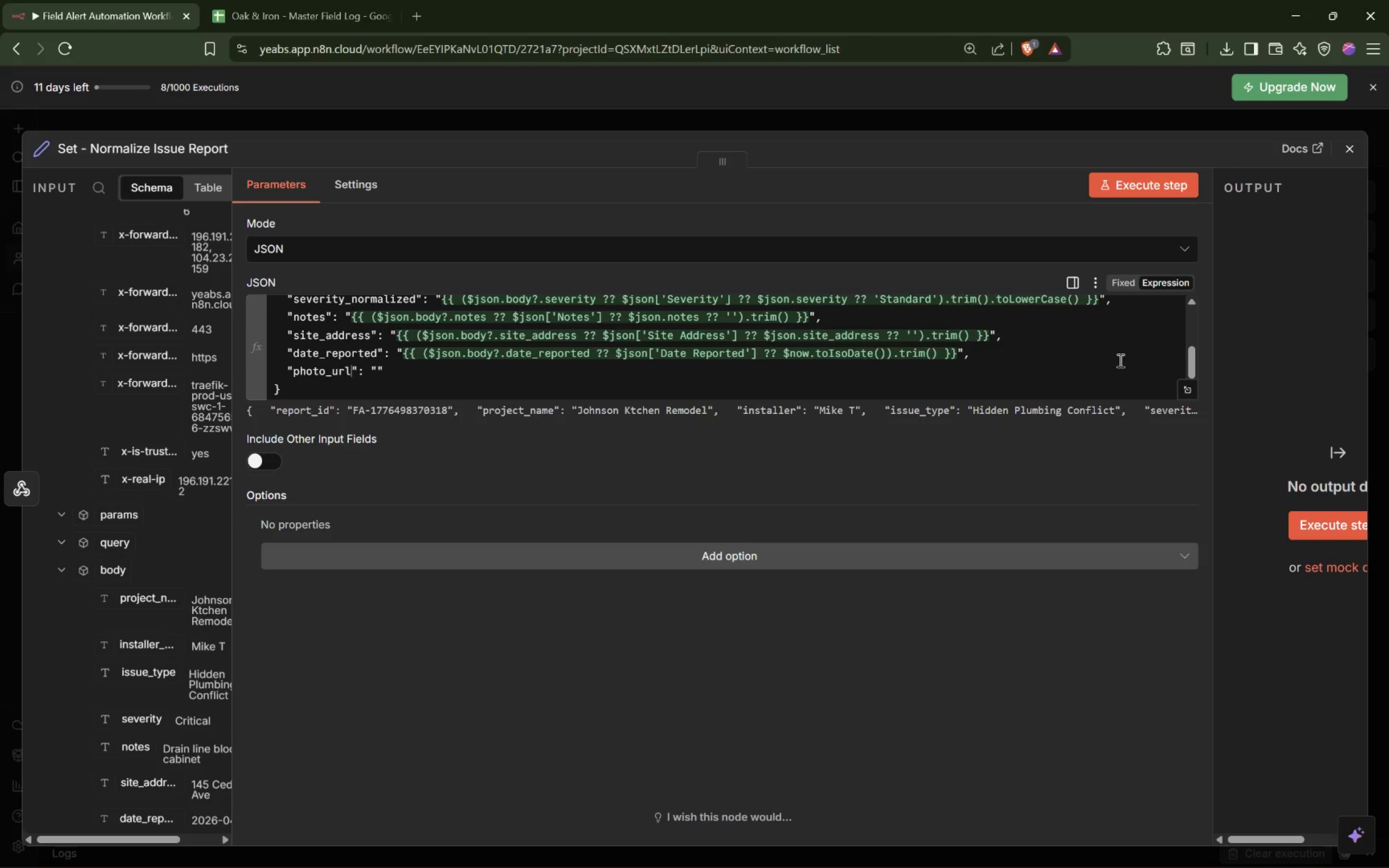 
key(ArrowRight)
 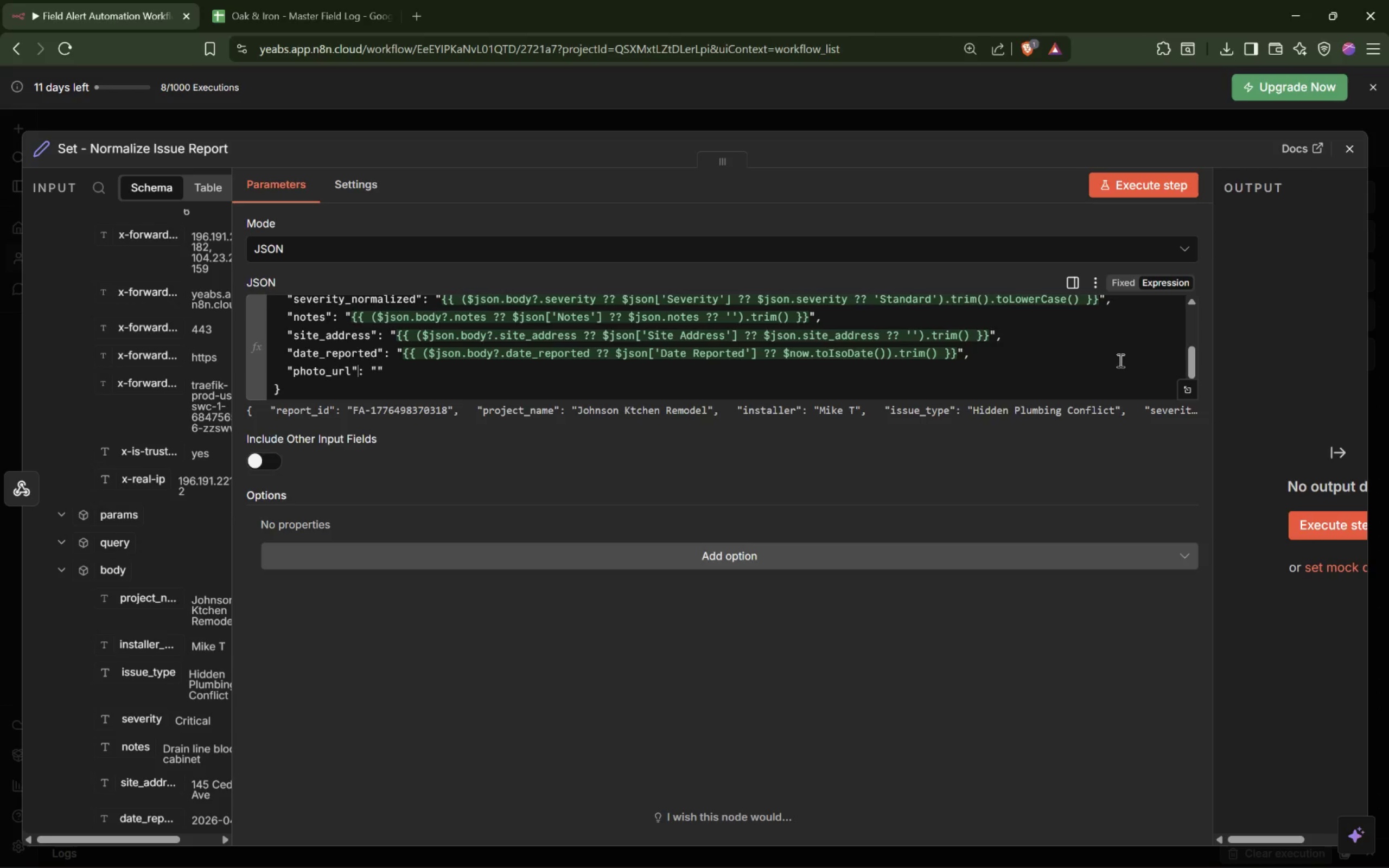 
key(ArrowRight)
 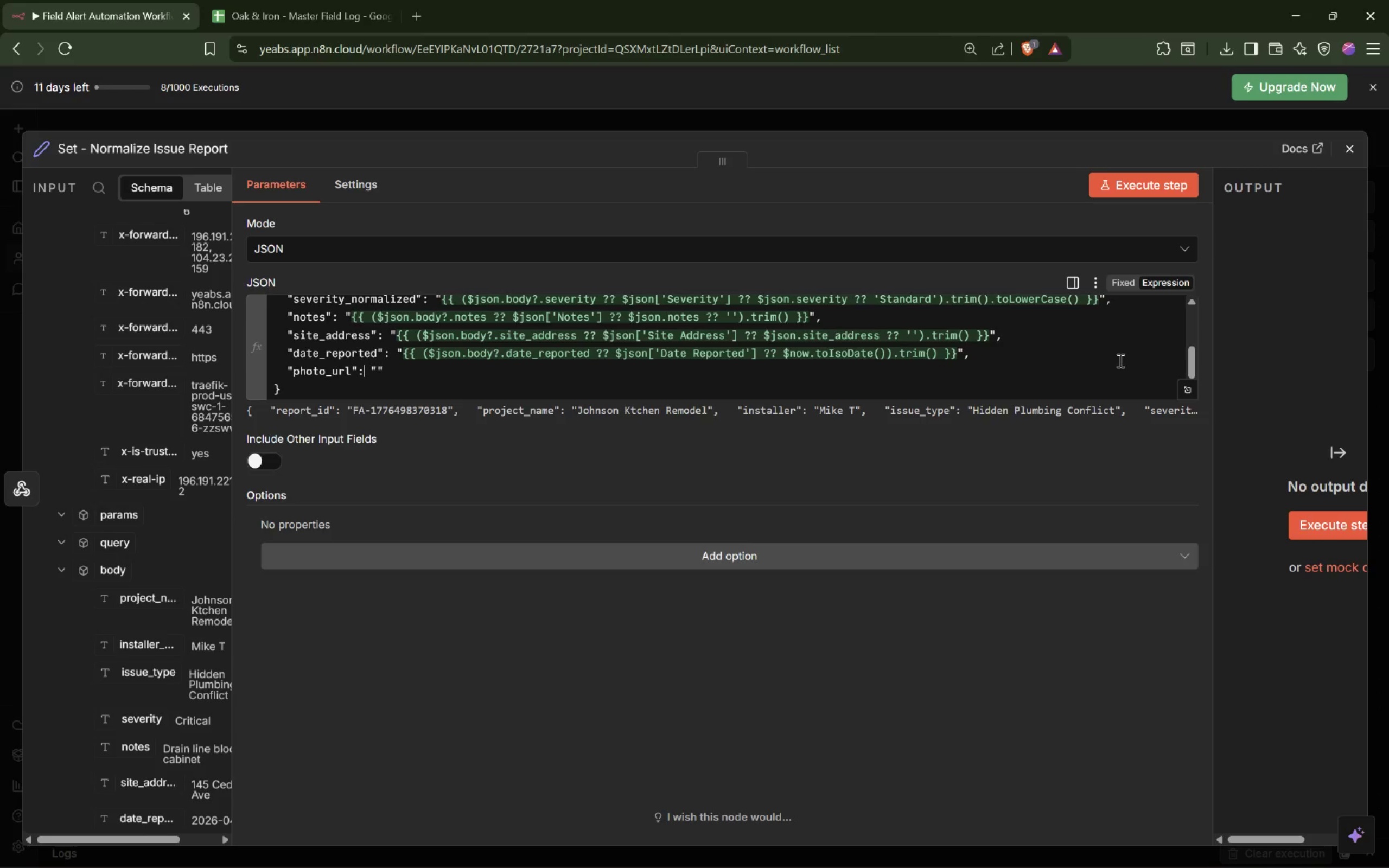 
key(ArrowRight)
 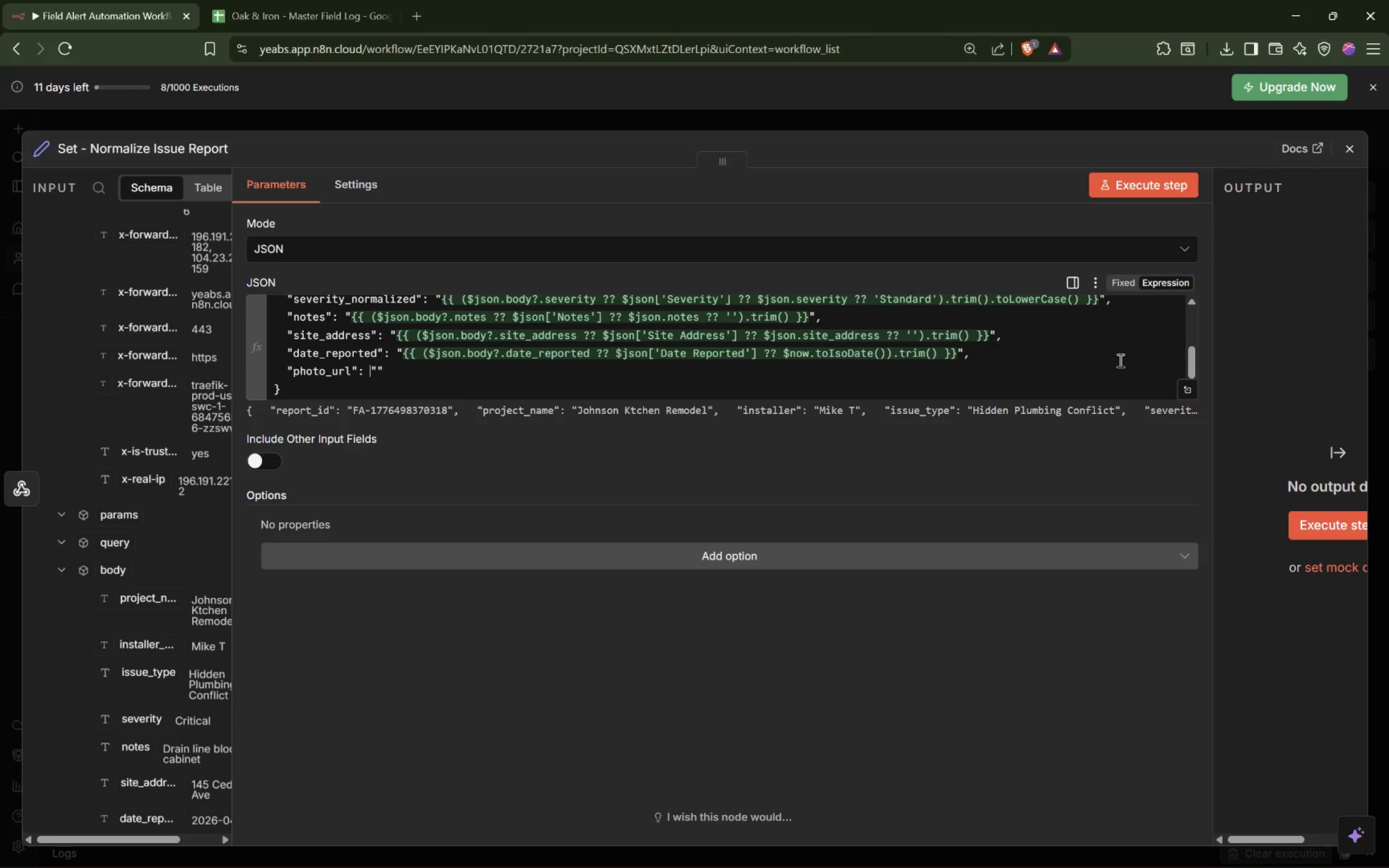 
key(ArrowRight)
 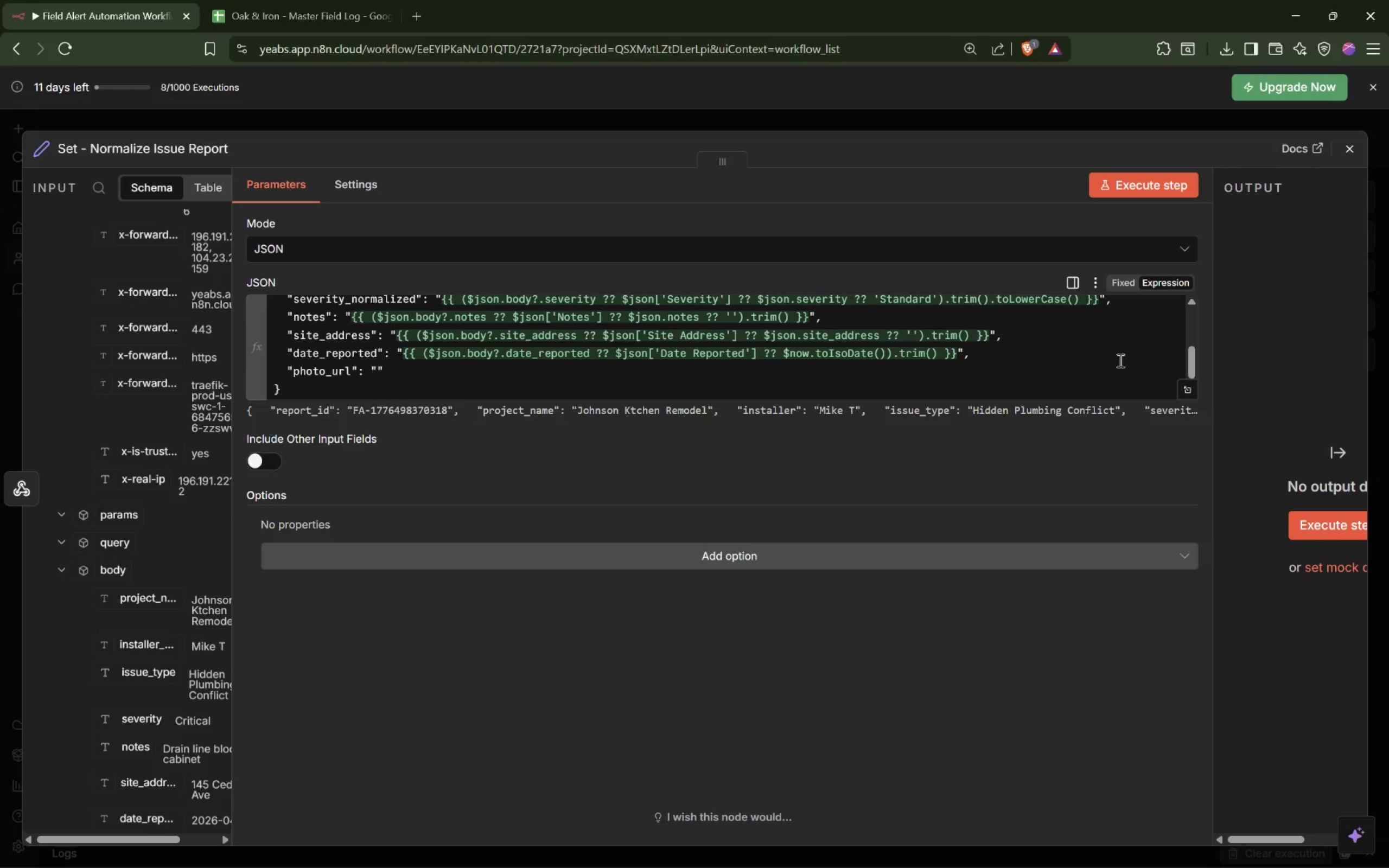 
key(Shift+BracketLeft)
 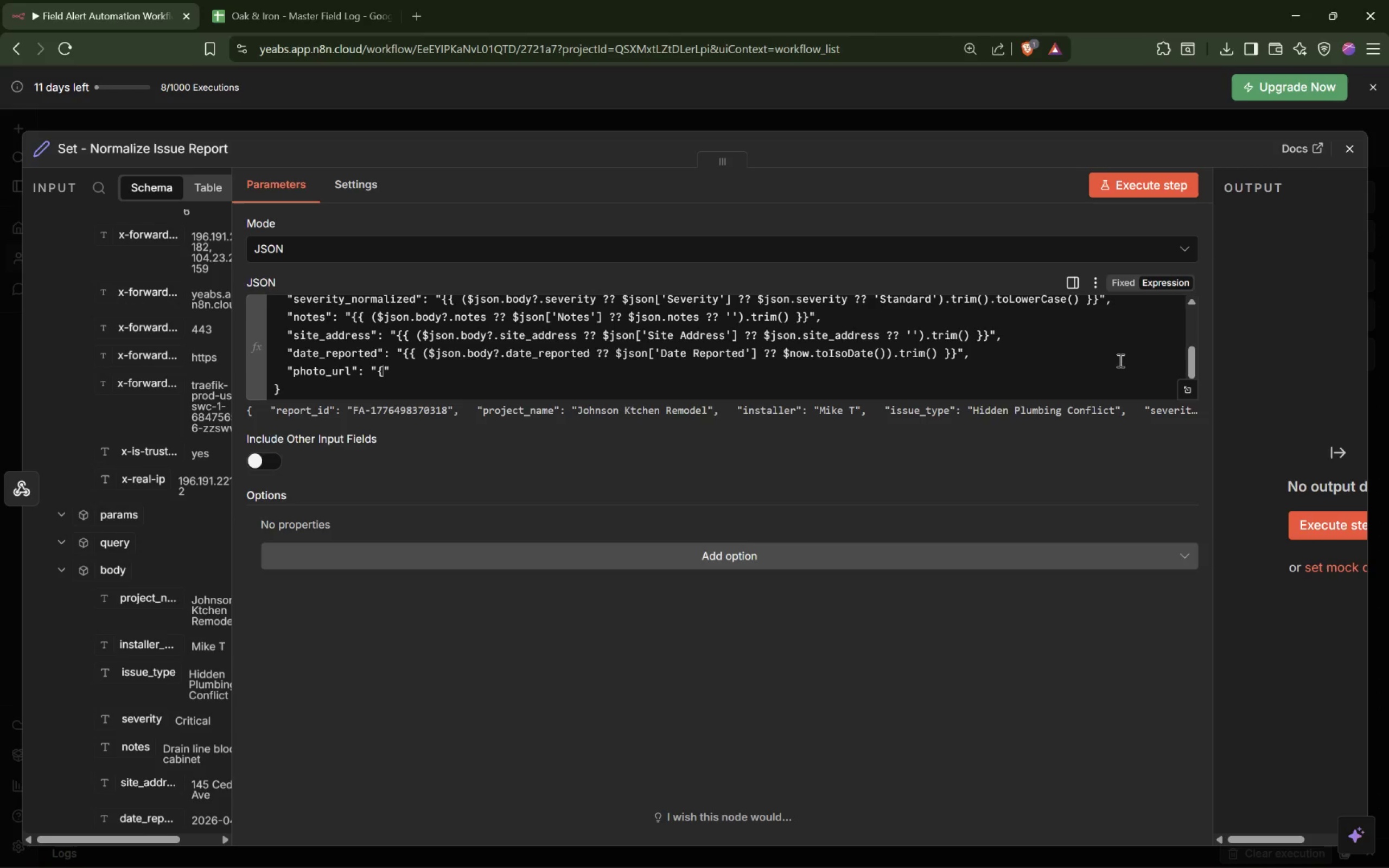 
key(Shift+BracketLeft)
 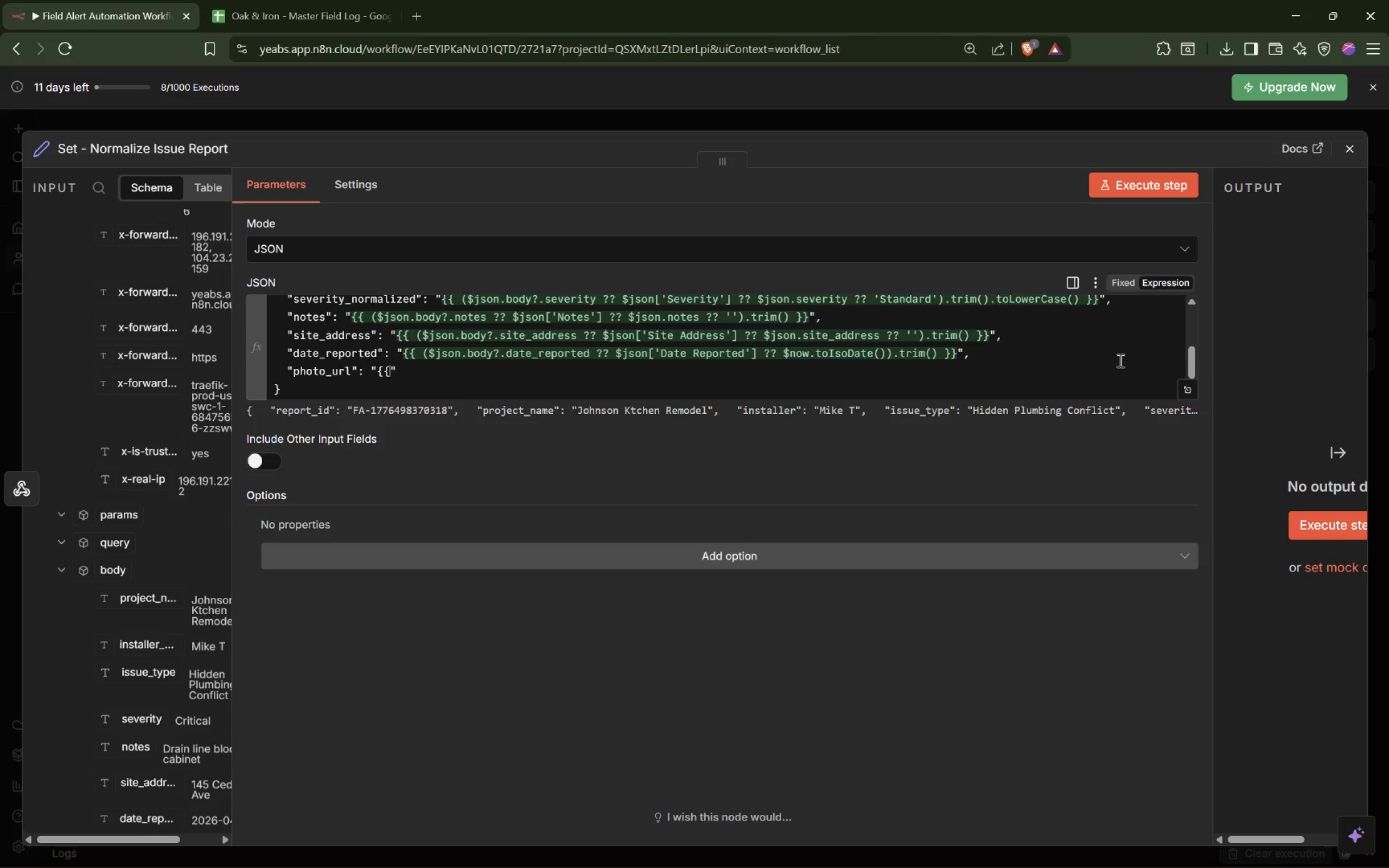 
key(Space)
 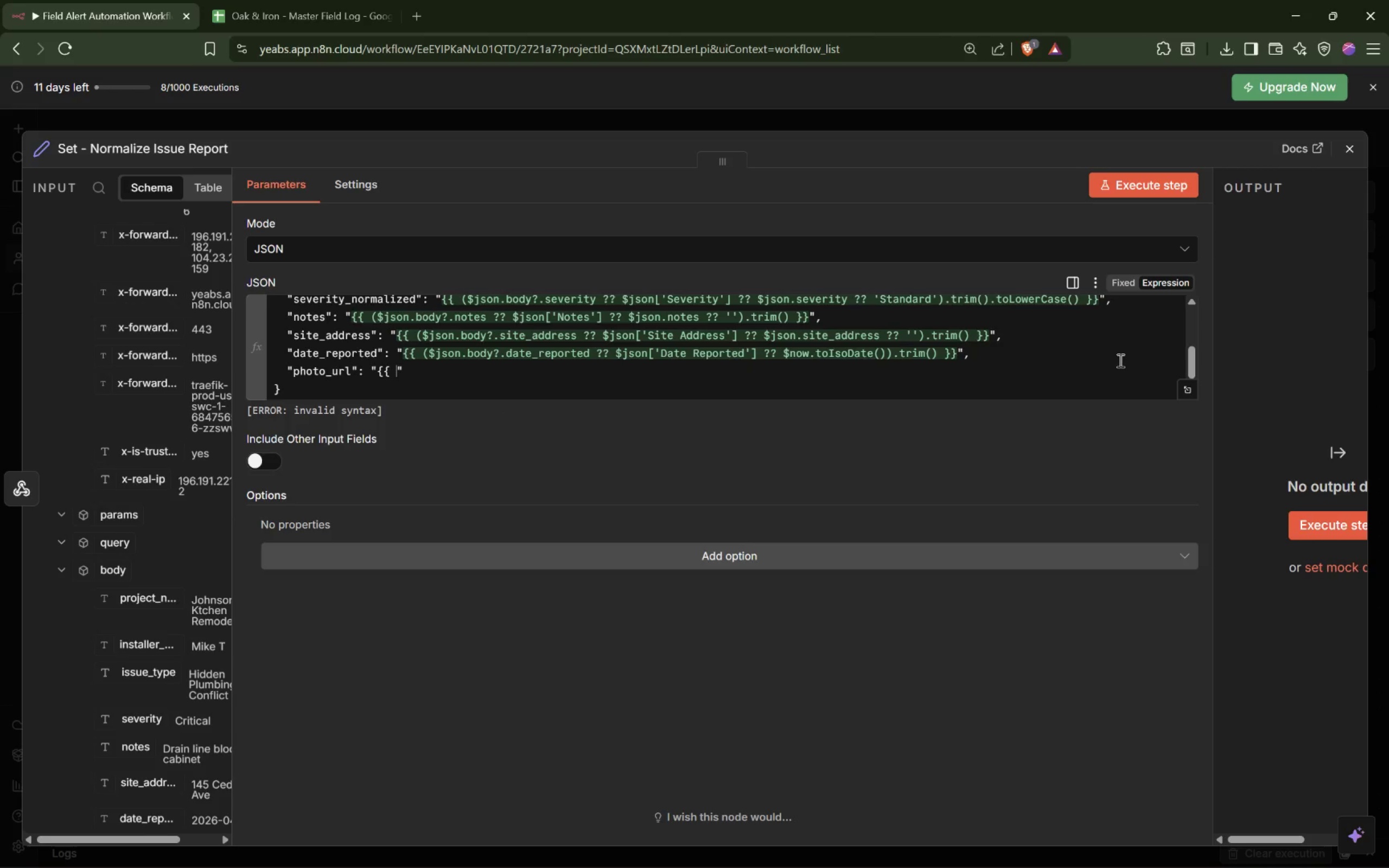 
key(Shift+BracketRight)
 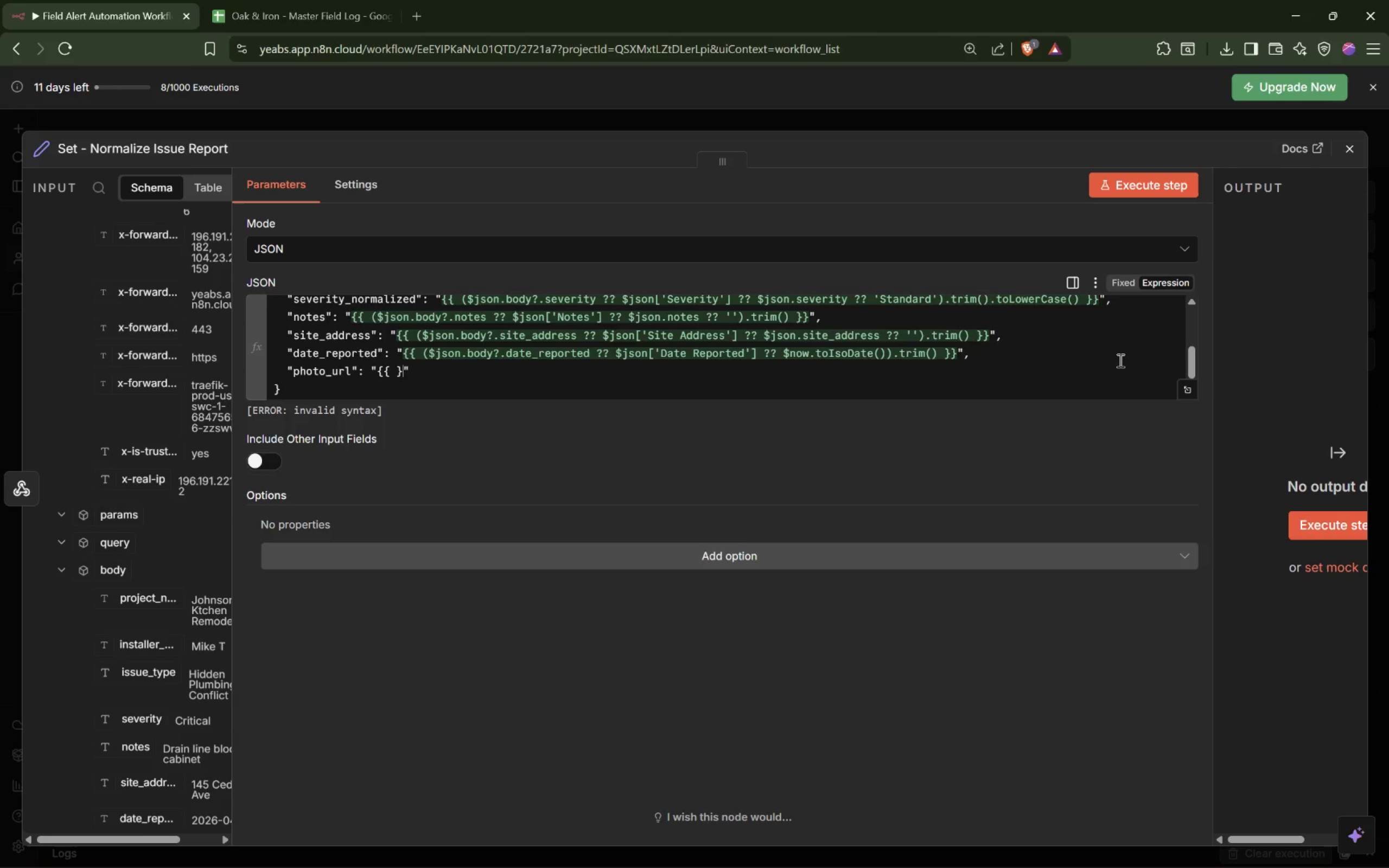 
key(Shift+BracketRight)
 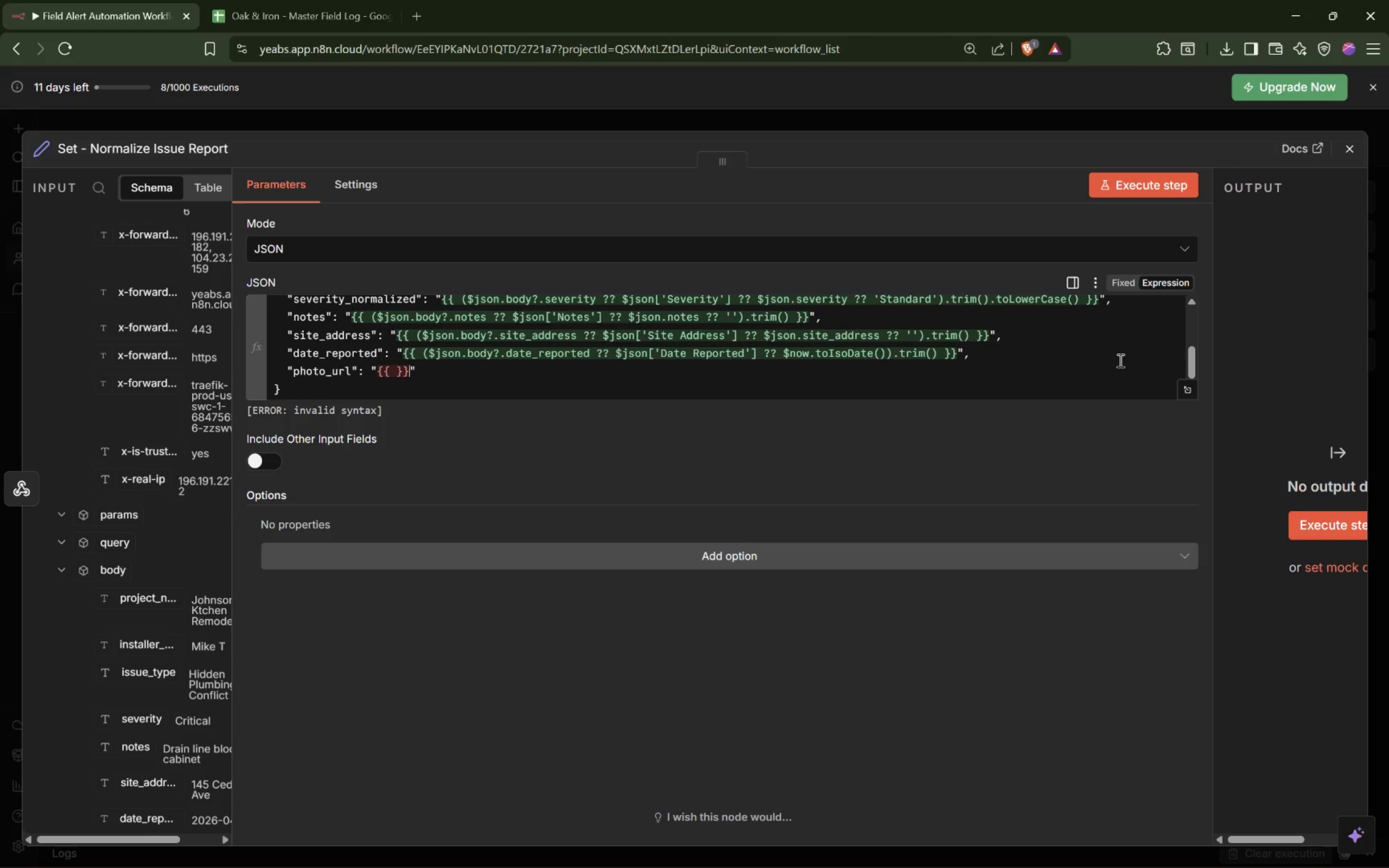 
key(ArrowLeft)
 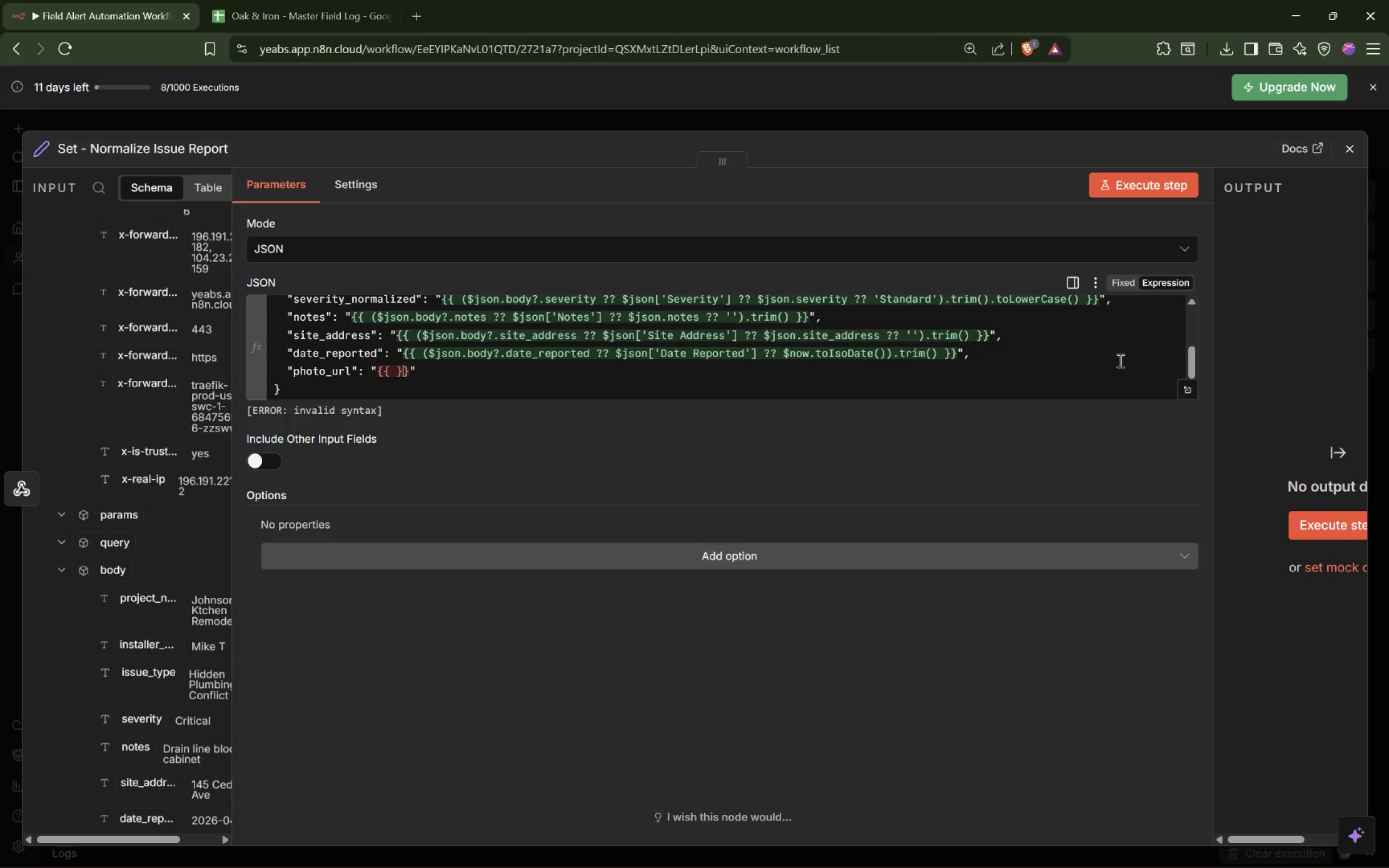 
key(ArrowLeft)
 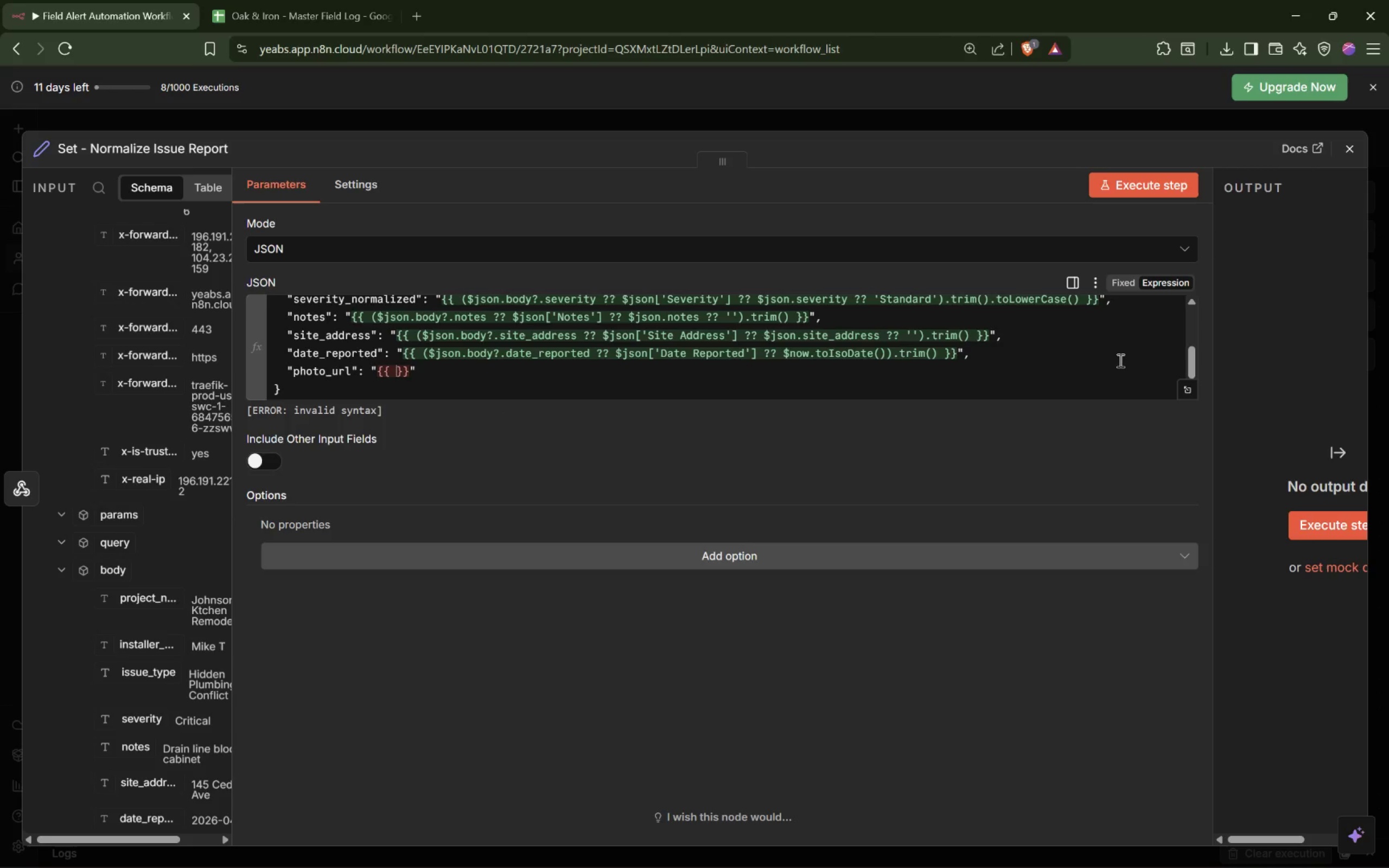 
key(ArrowLeft)
 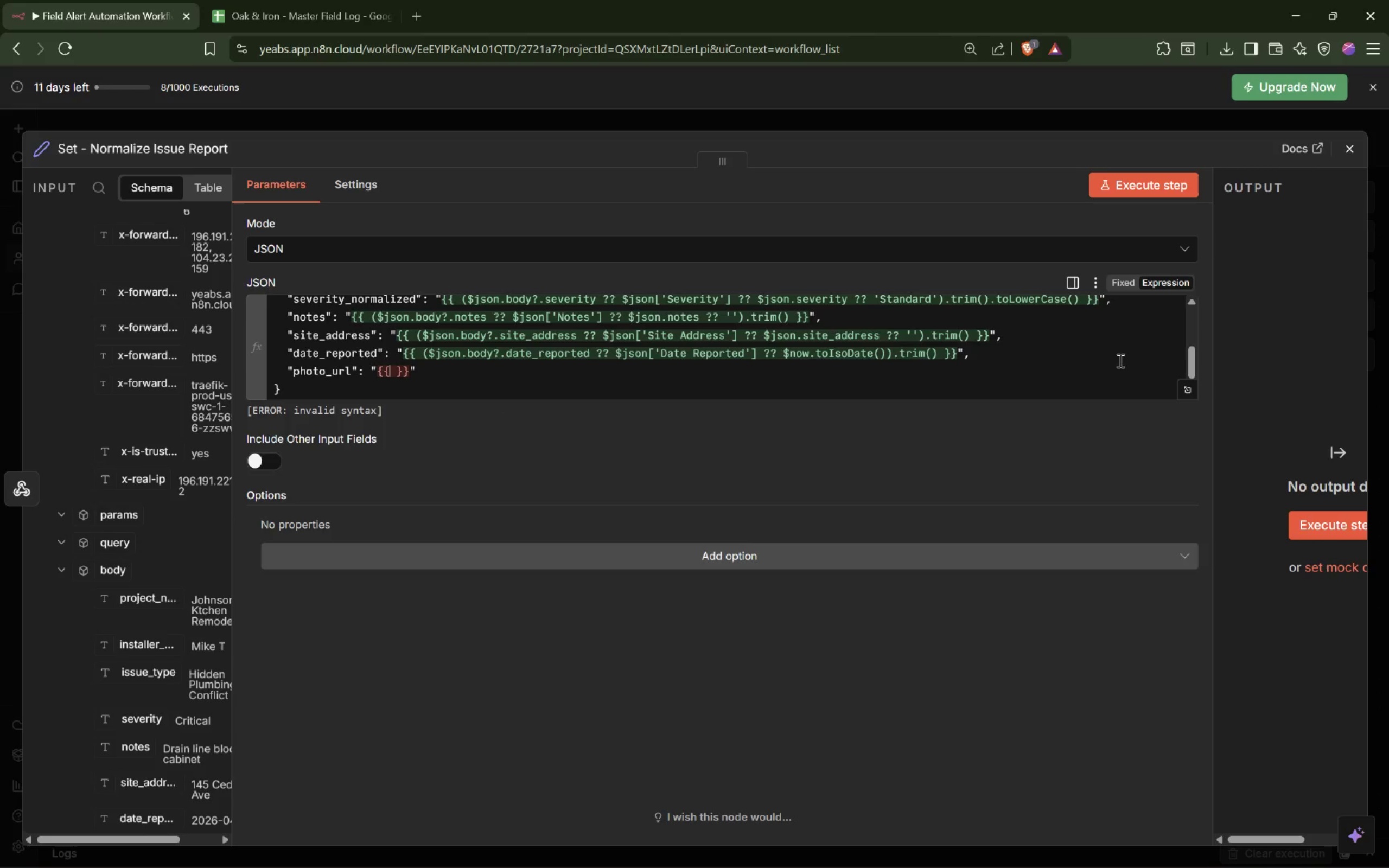 
type( (json)
 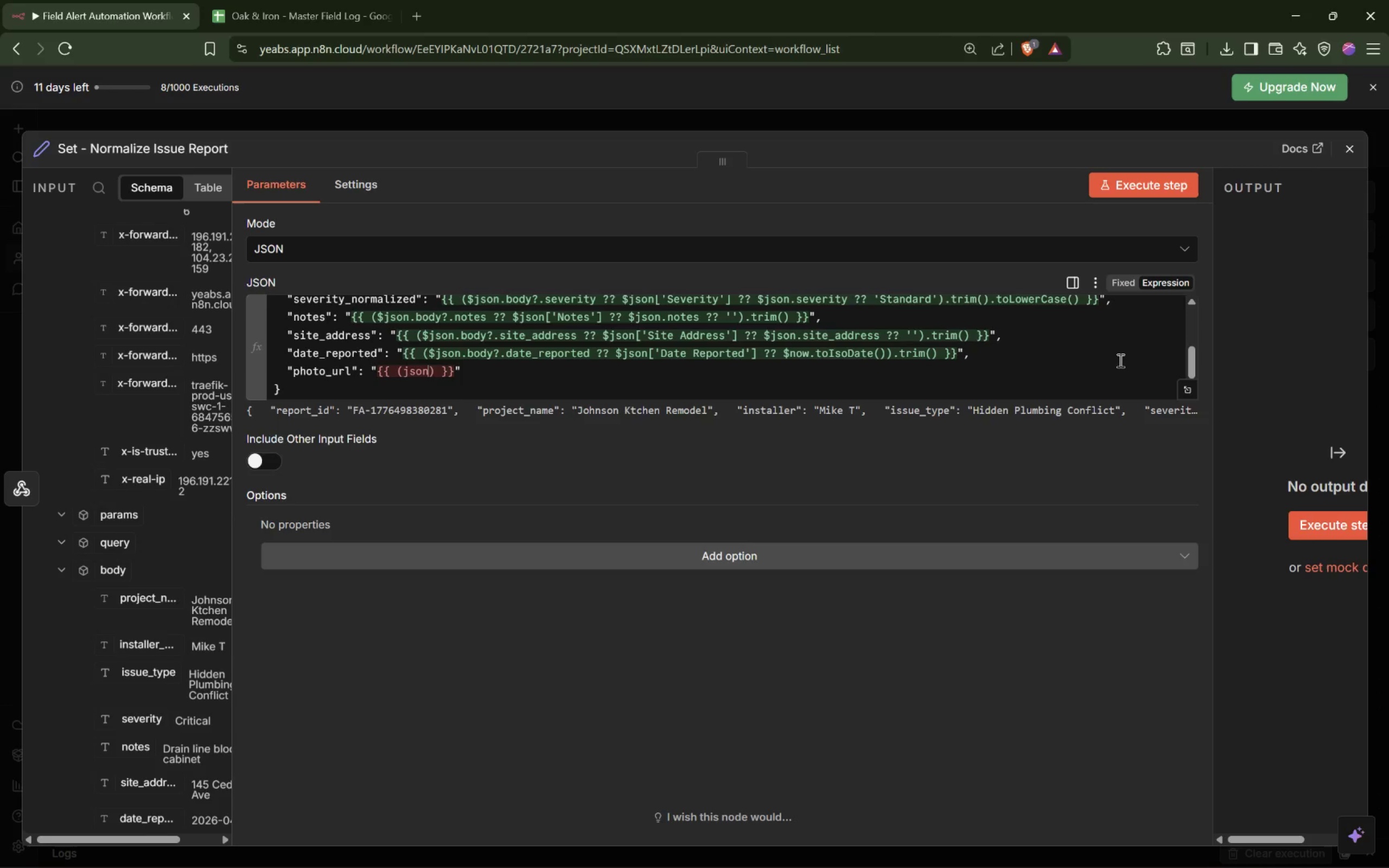 
key(ArrowLeft)
 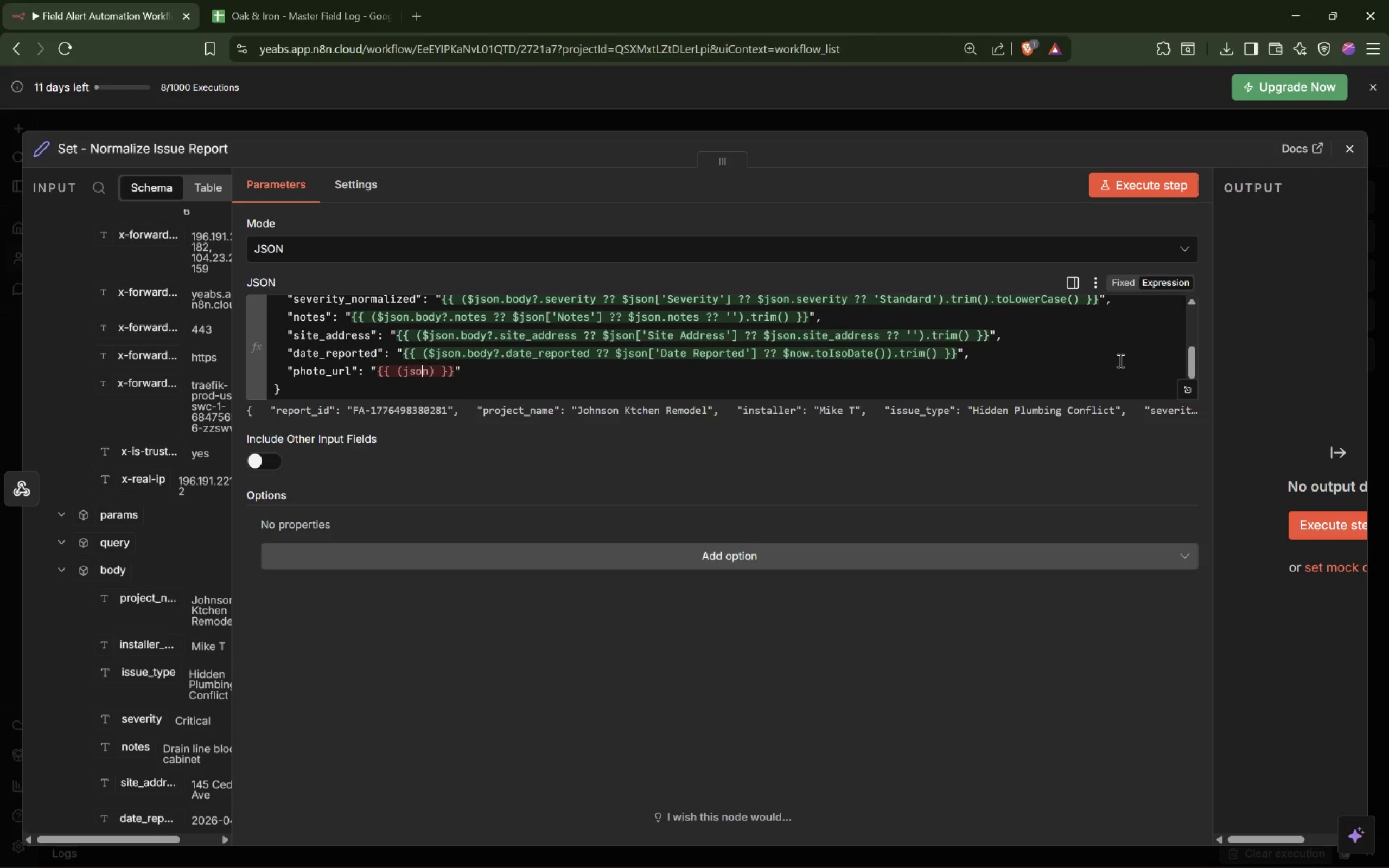 
key(ArrowLeft)
 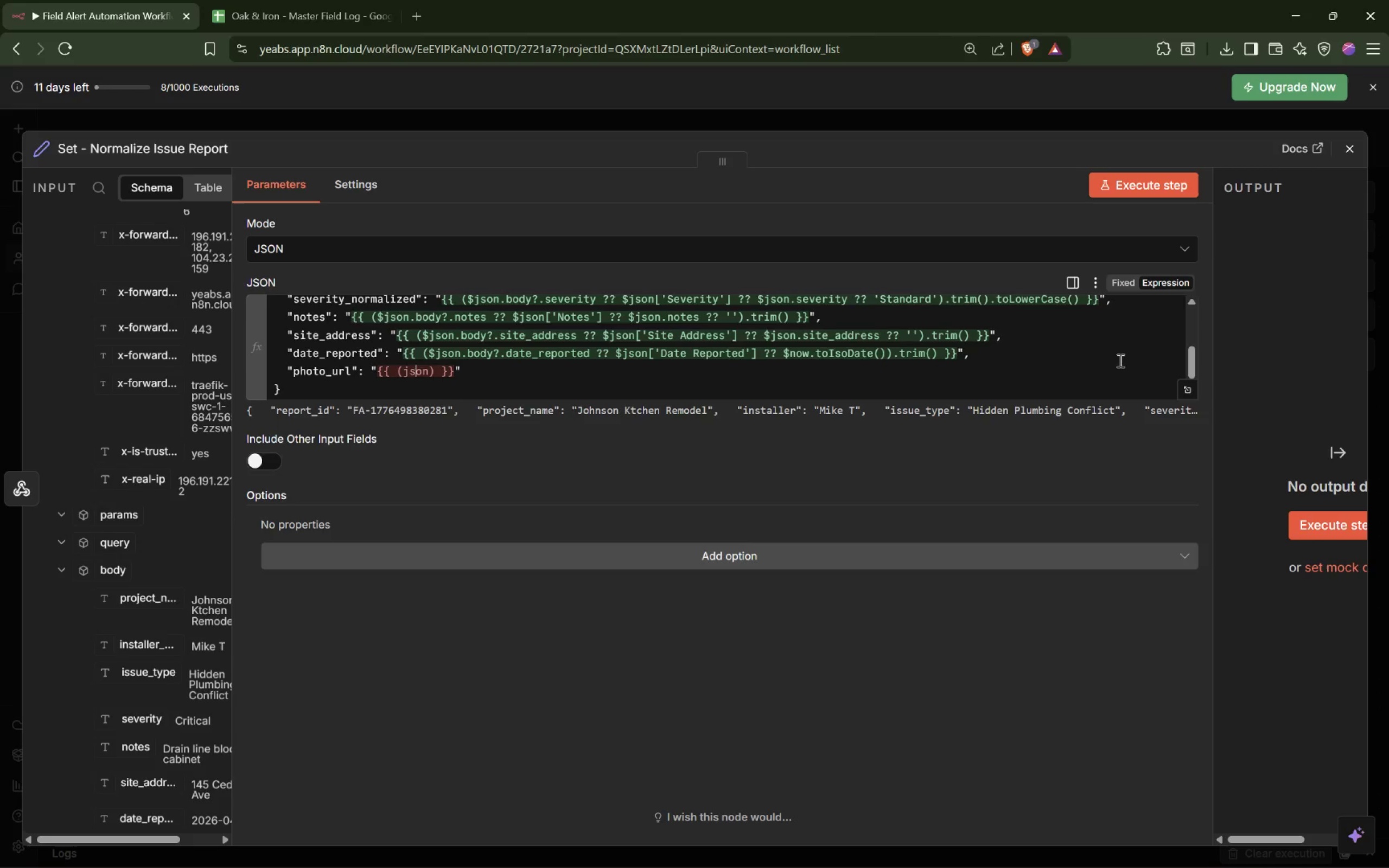 
key(ArrowLeft)
 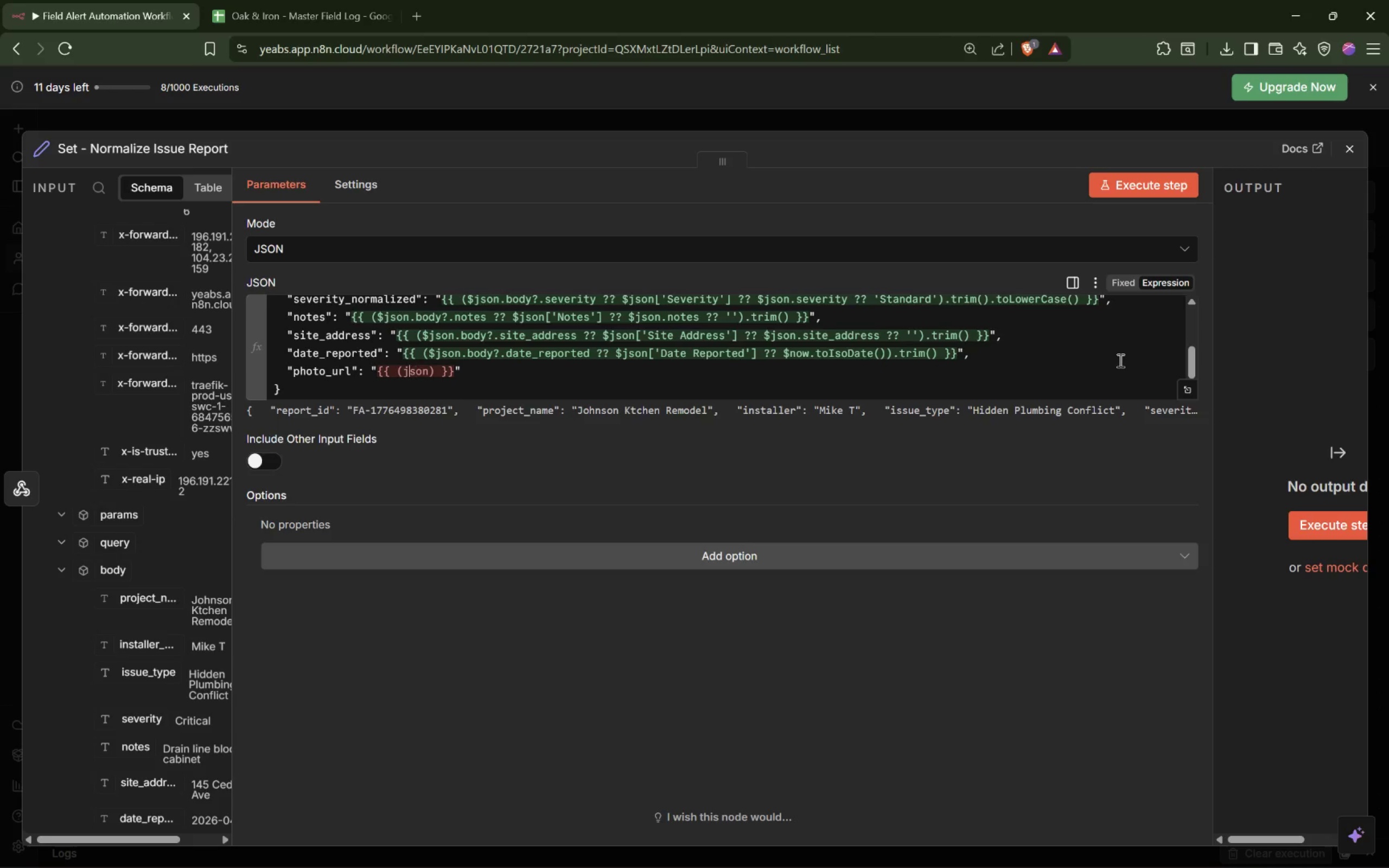 
key(ArrowLeft)
 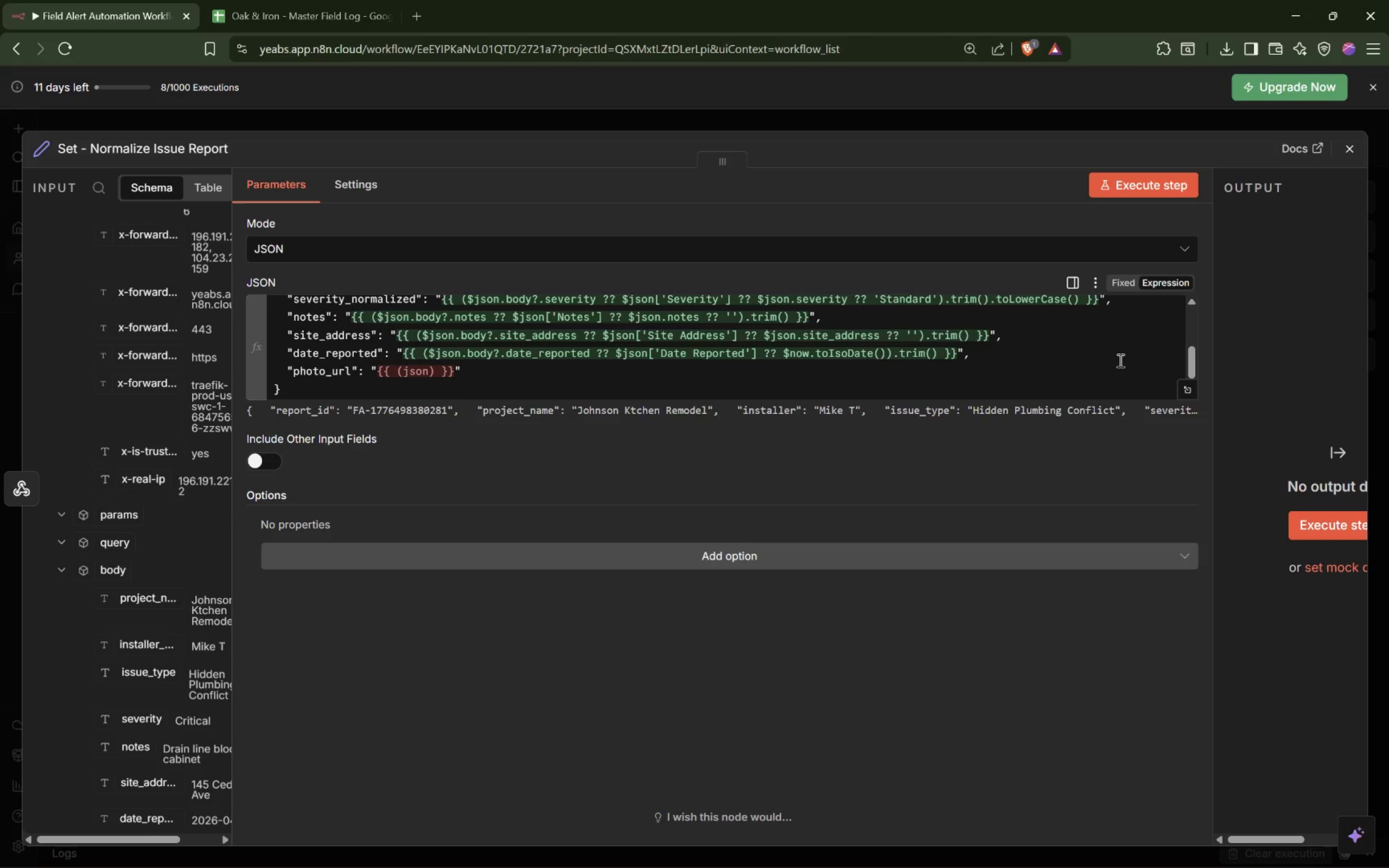 
key(Shift+ShiftRight)
 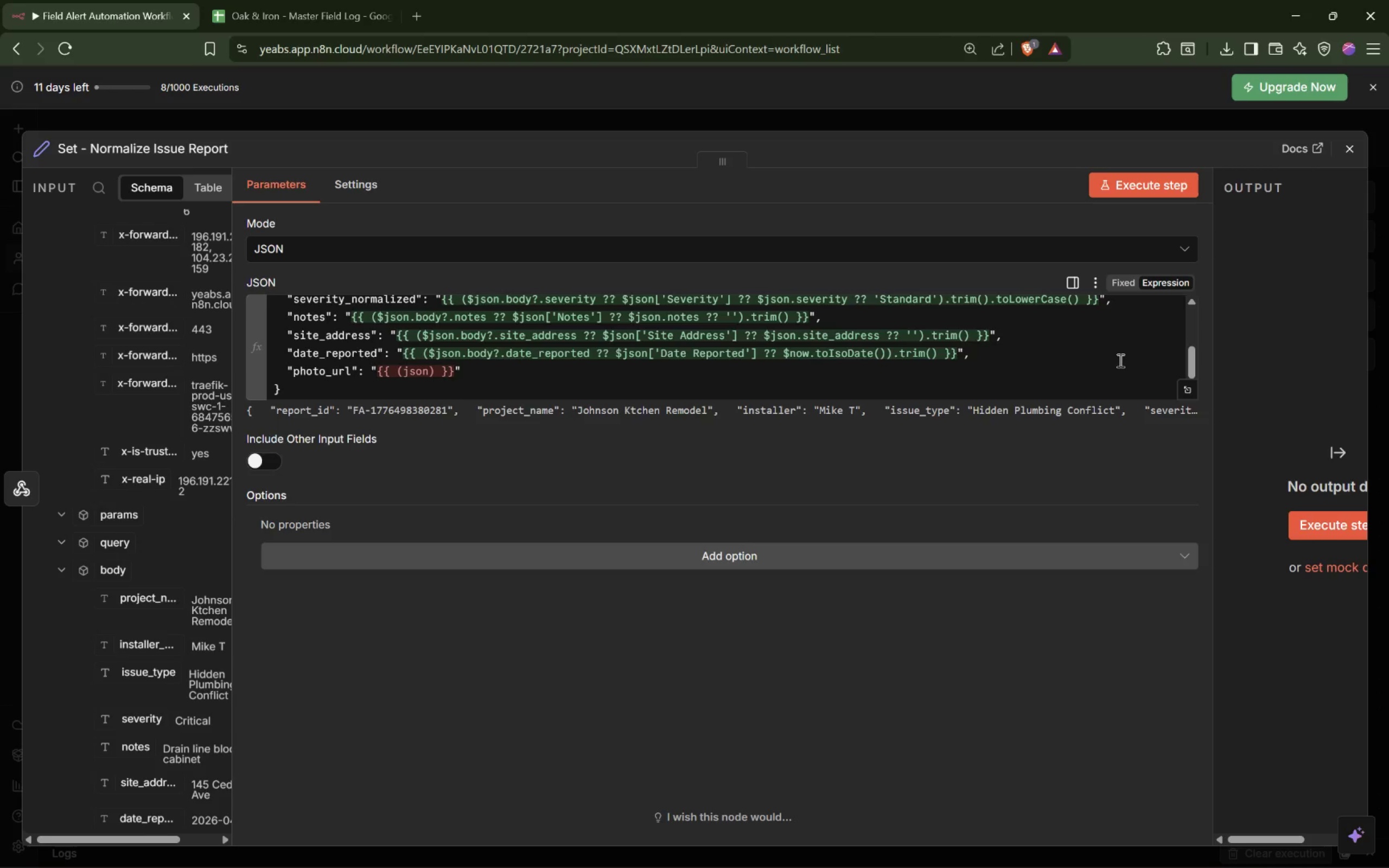 
key(Shift+4)
 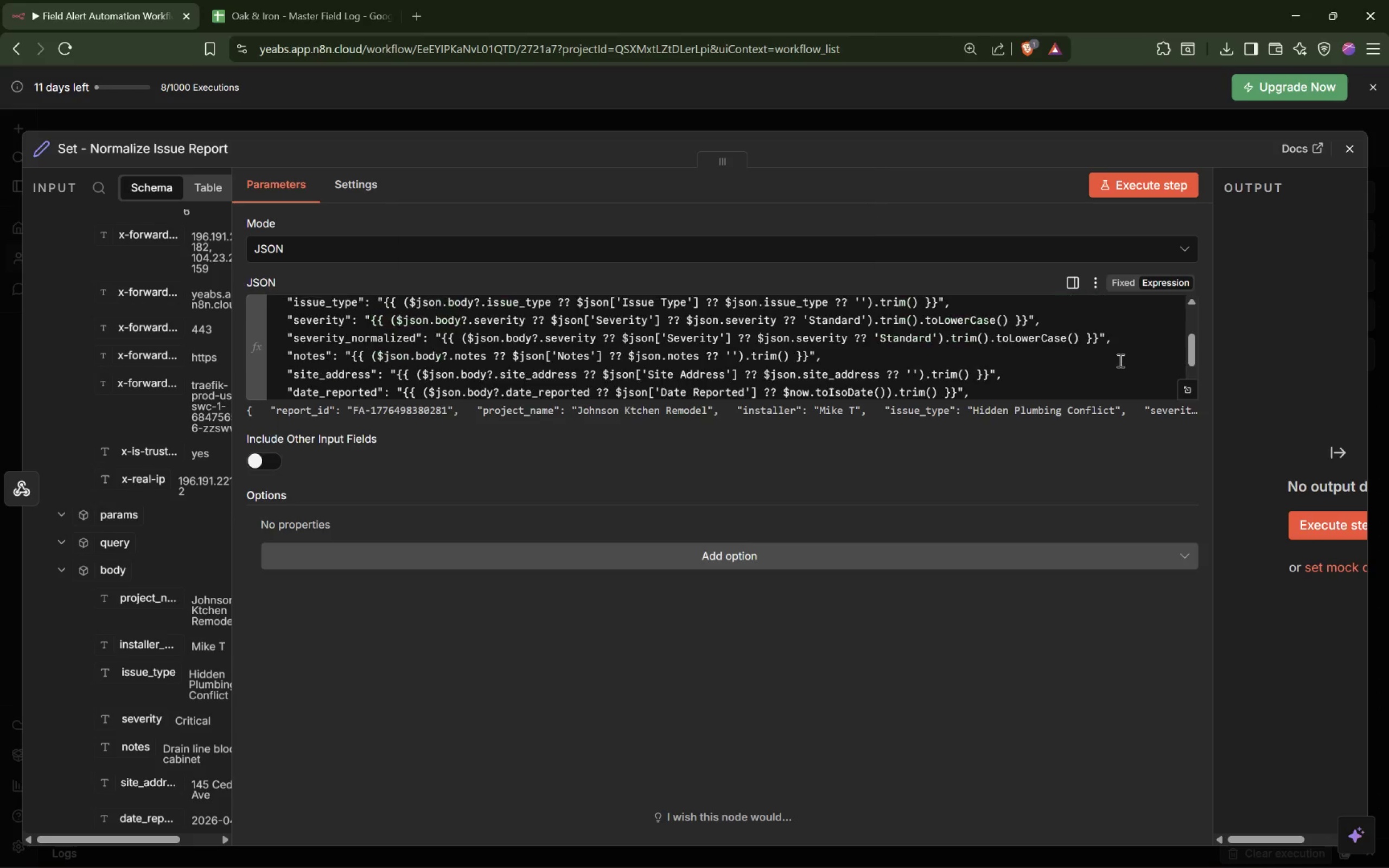 
key(ArrowRight)
 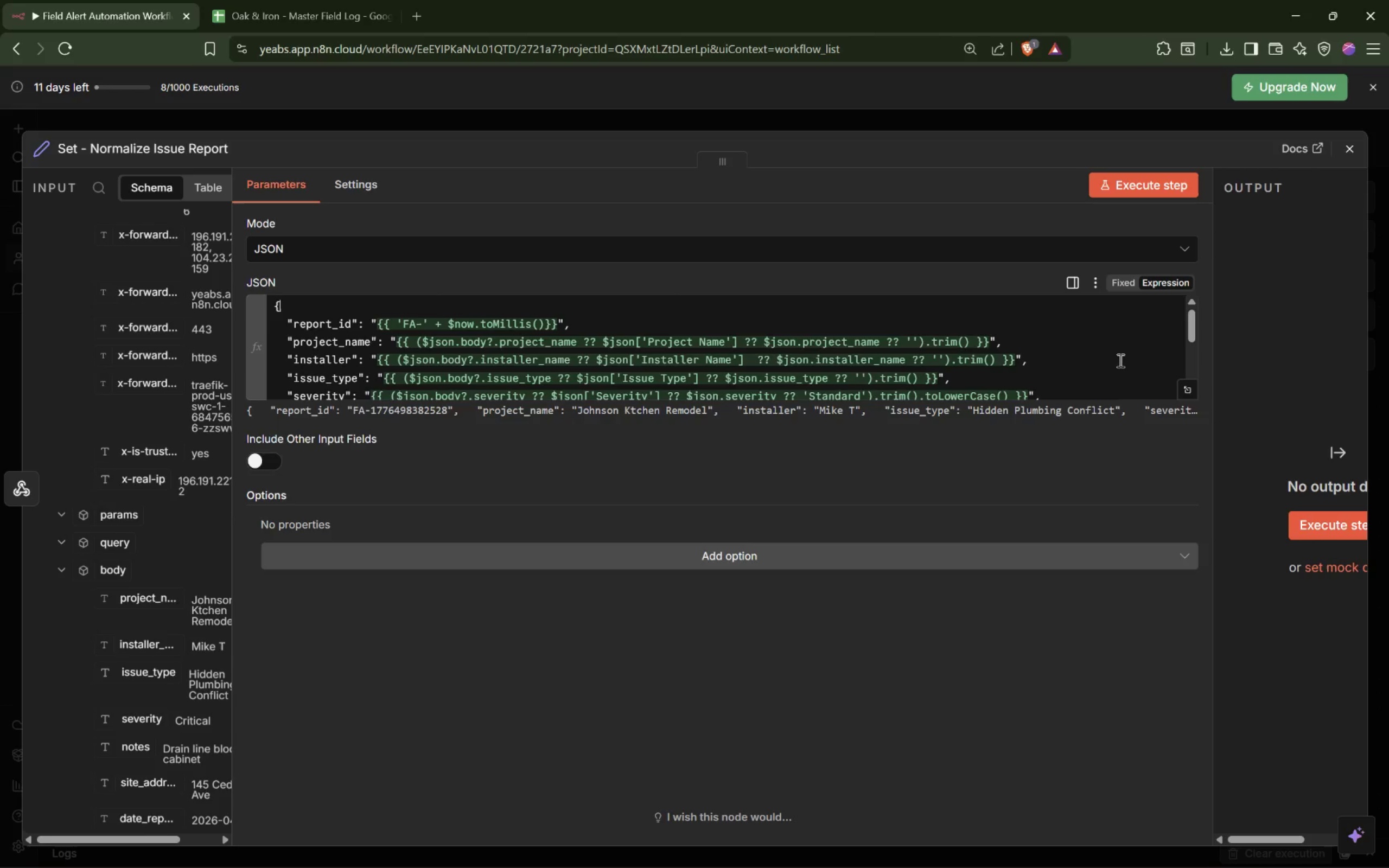 
key(ArrowRight)
 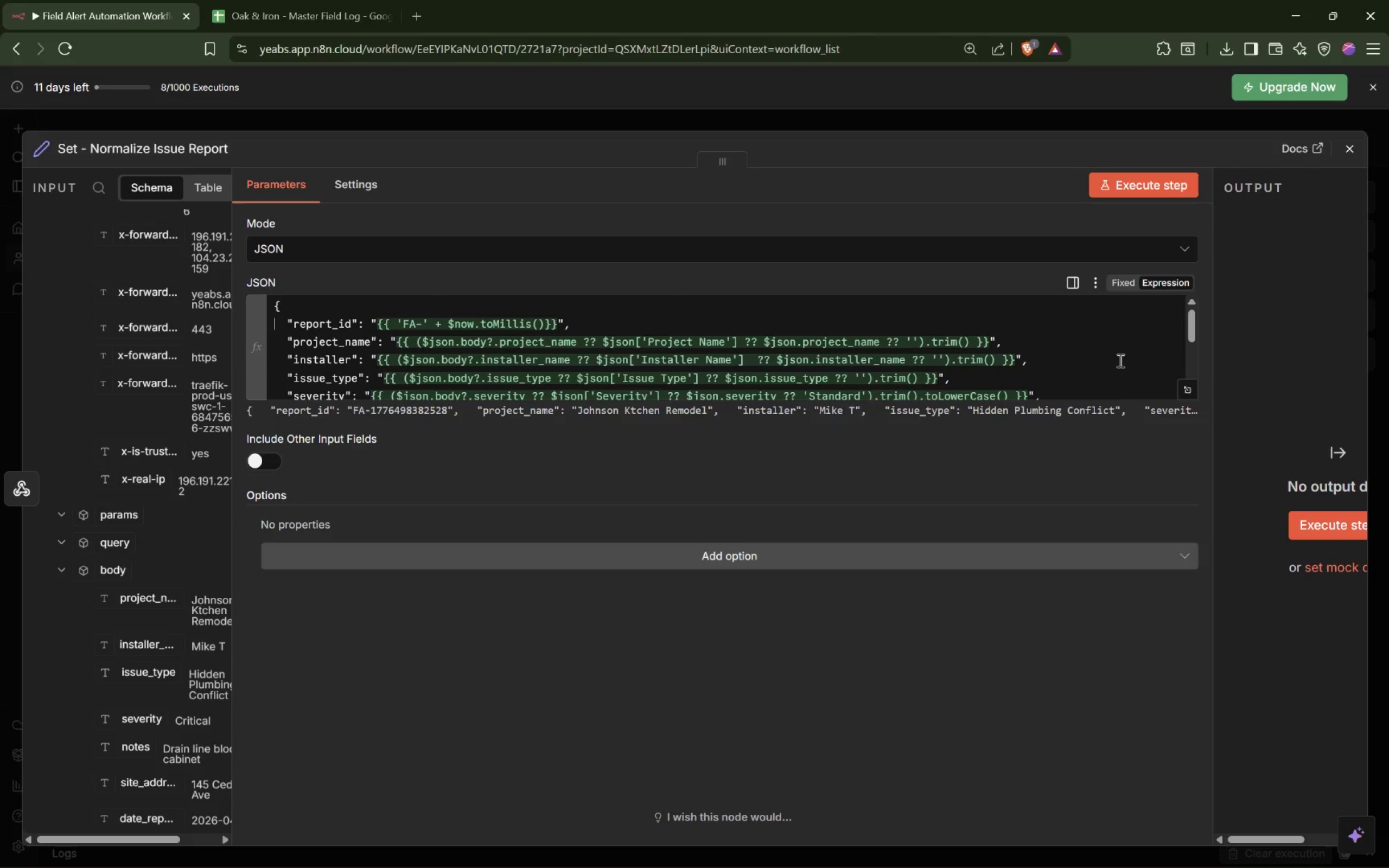 
key(ArrowRight)
 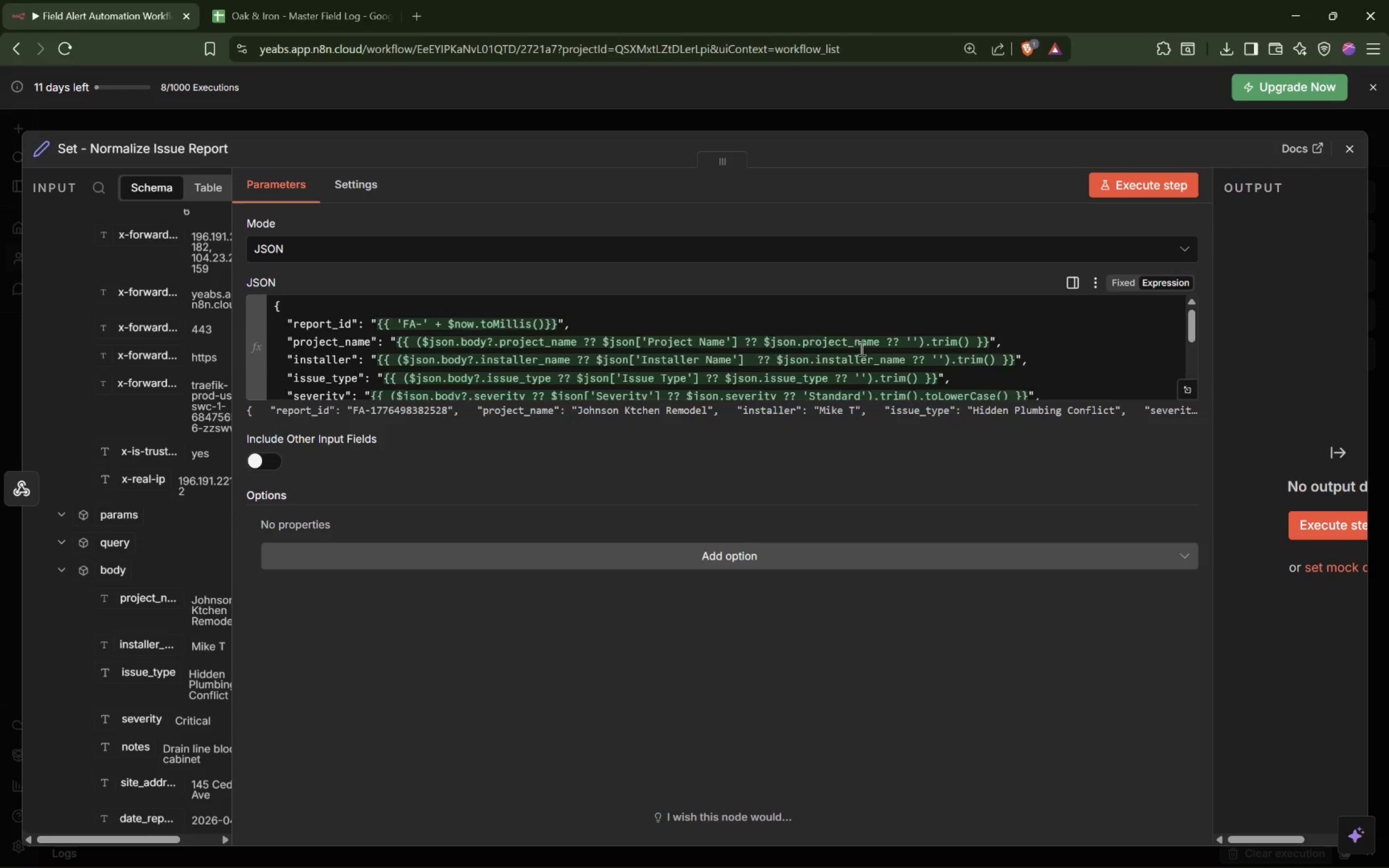 
left_click([424, 352])
 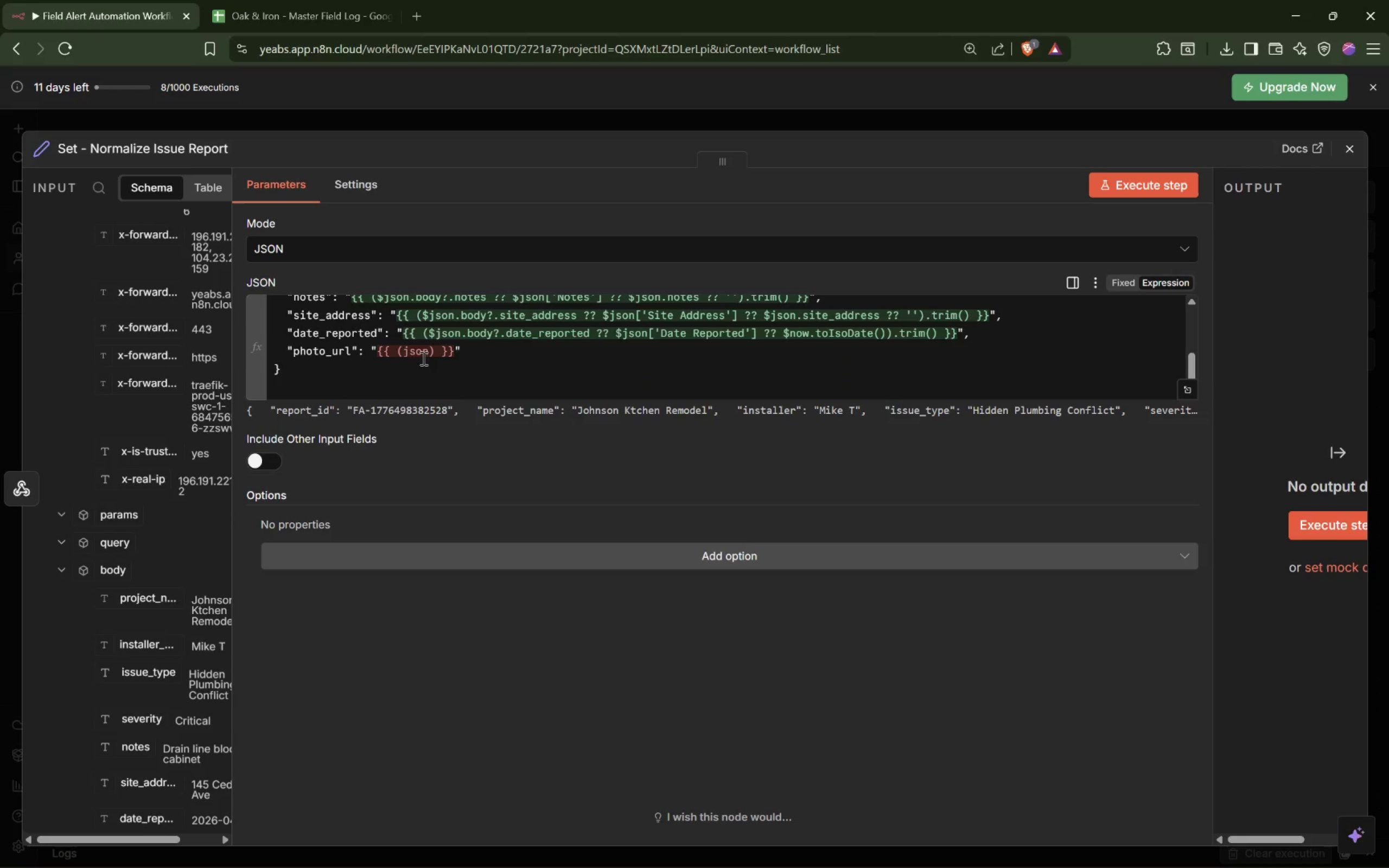 
left_click([399, 347])
 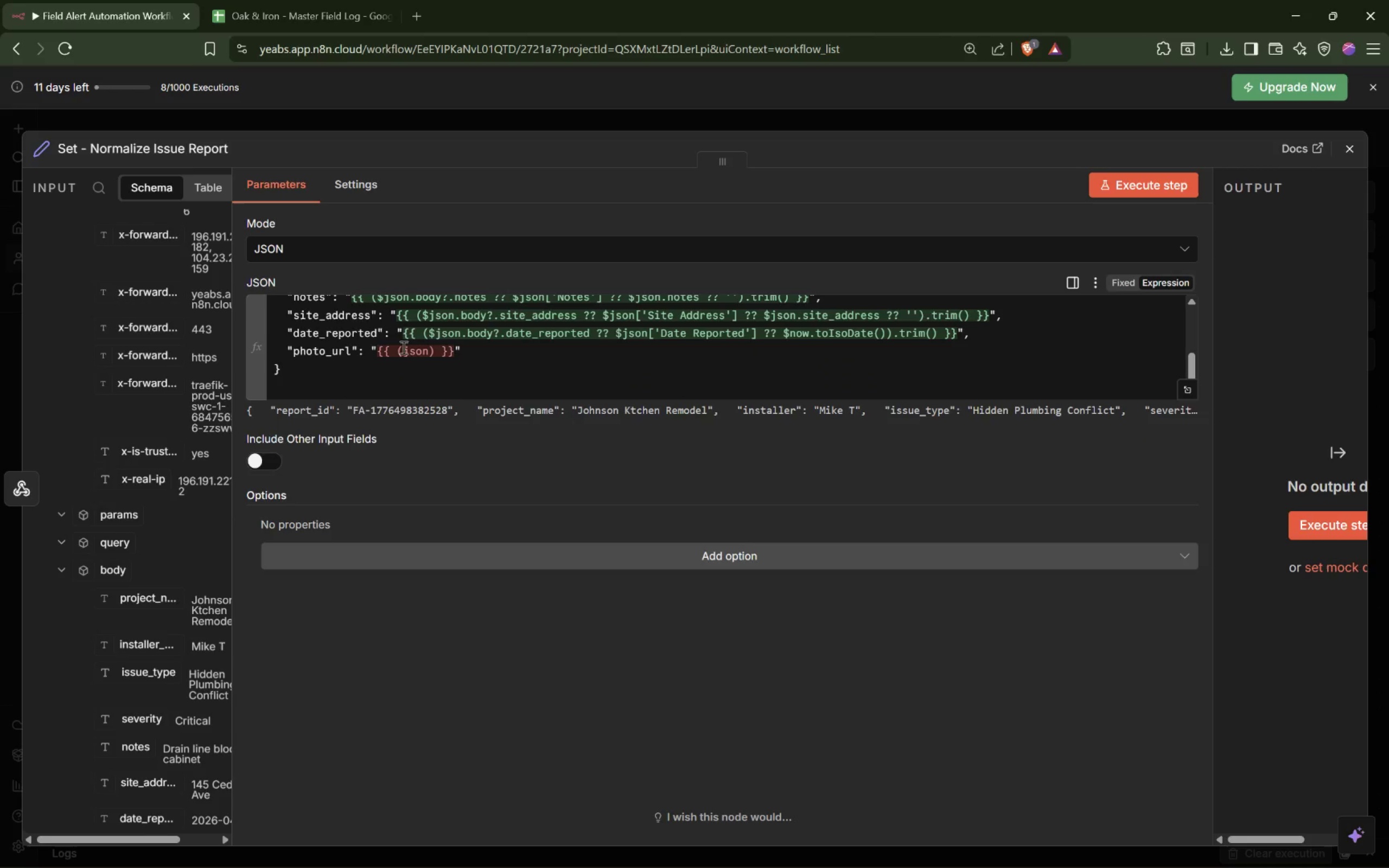 
left_click([403, 347])
 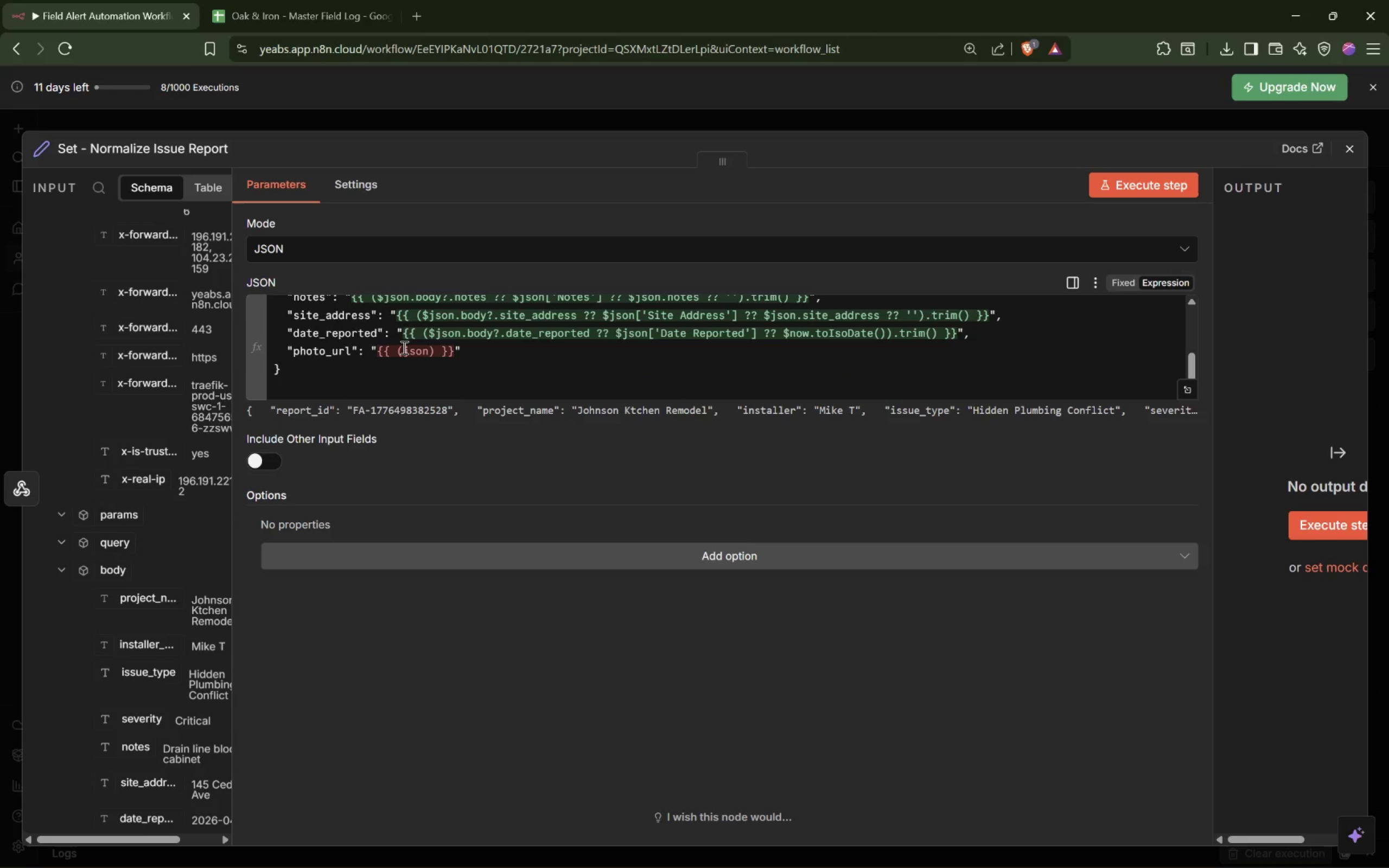 
key(Shift+ShiftRight)
 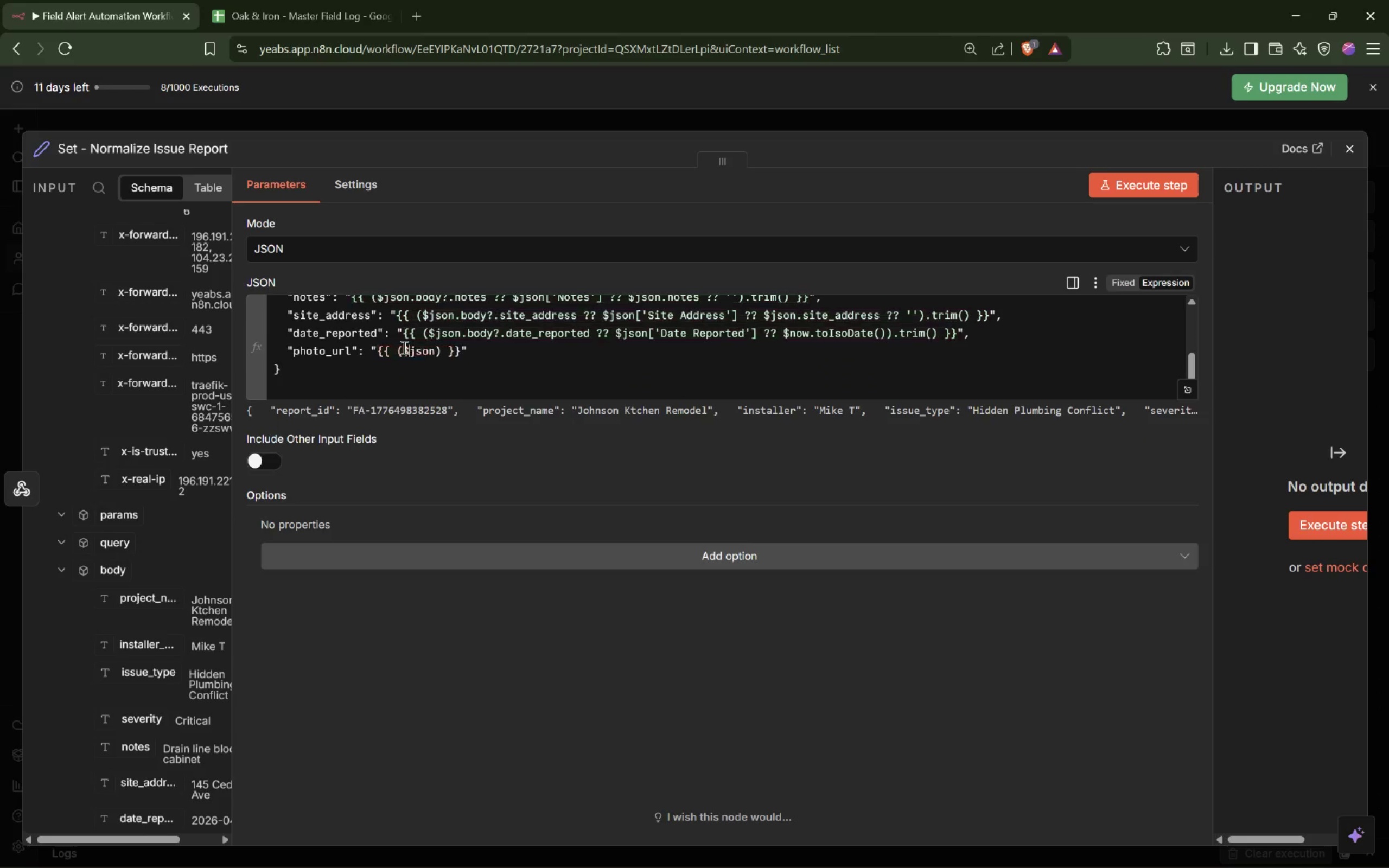 
key(Shift+4)
 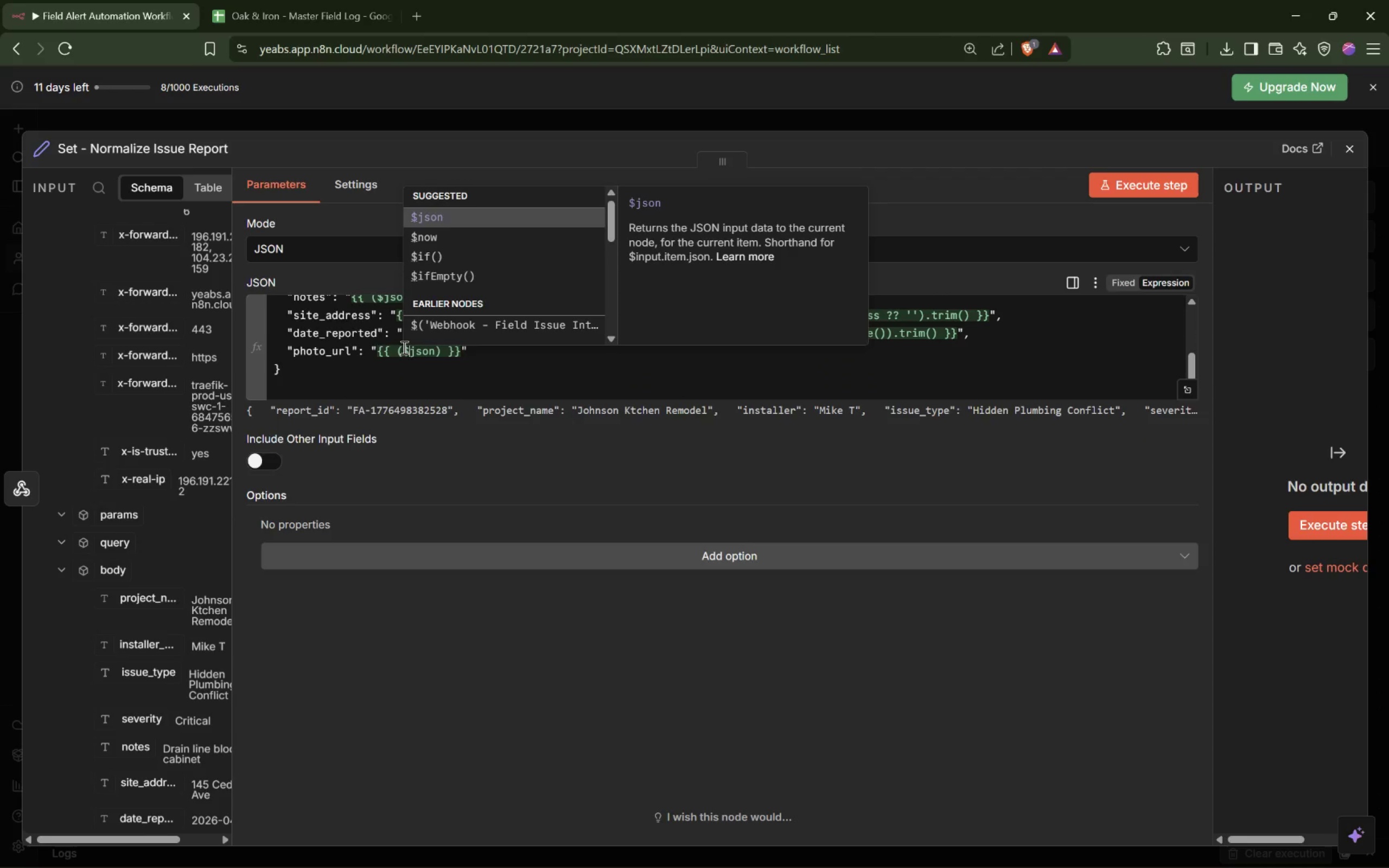 
key(ArrowRight)
 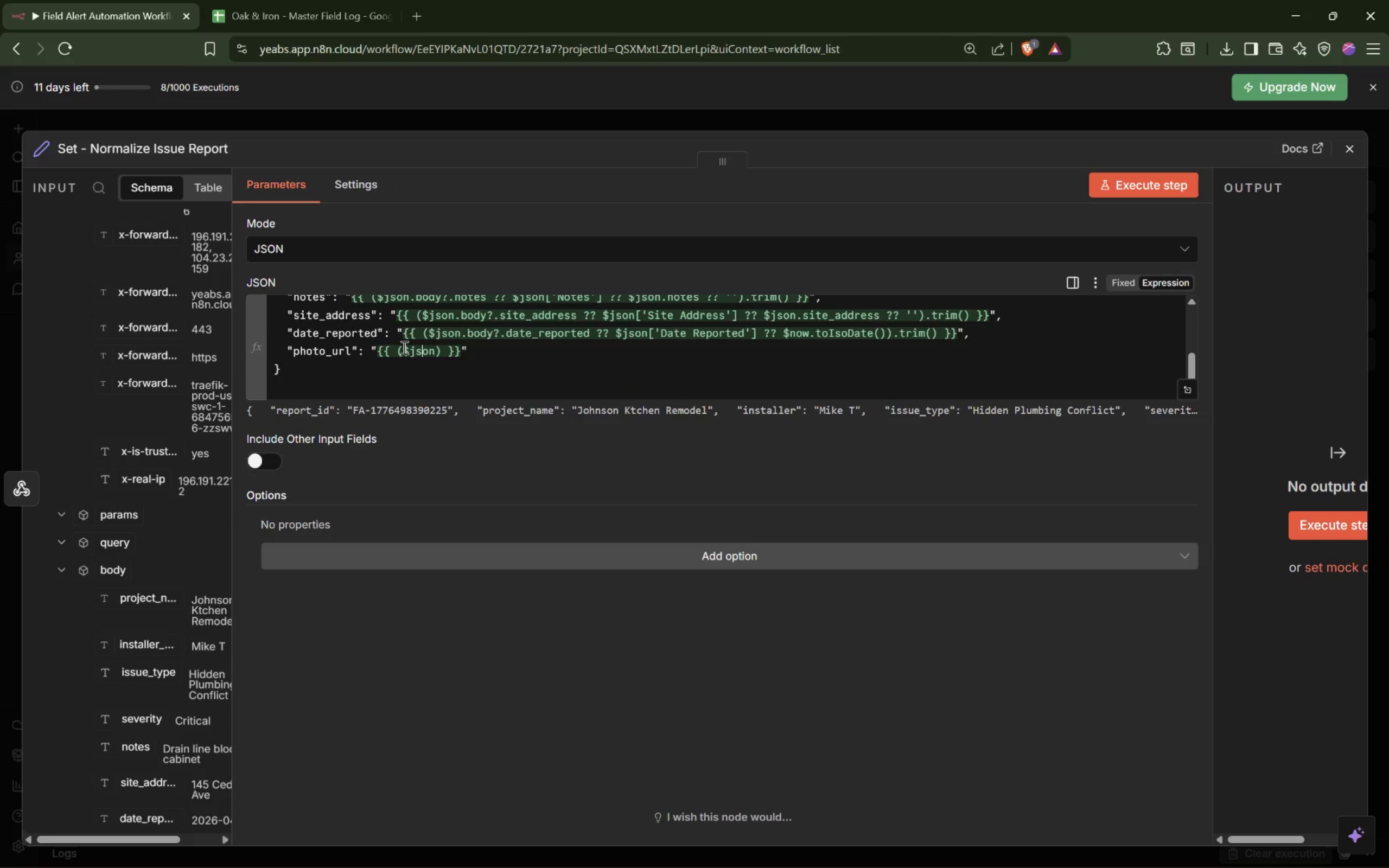 
key(ArrowRight)
 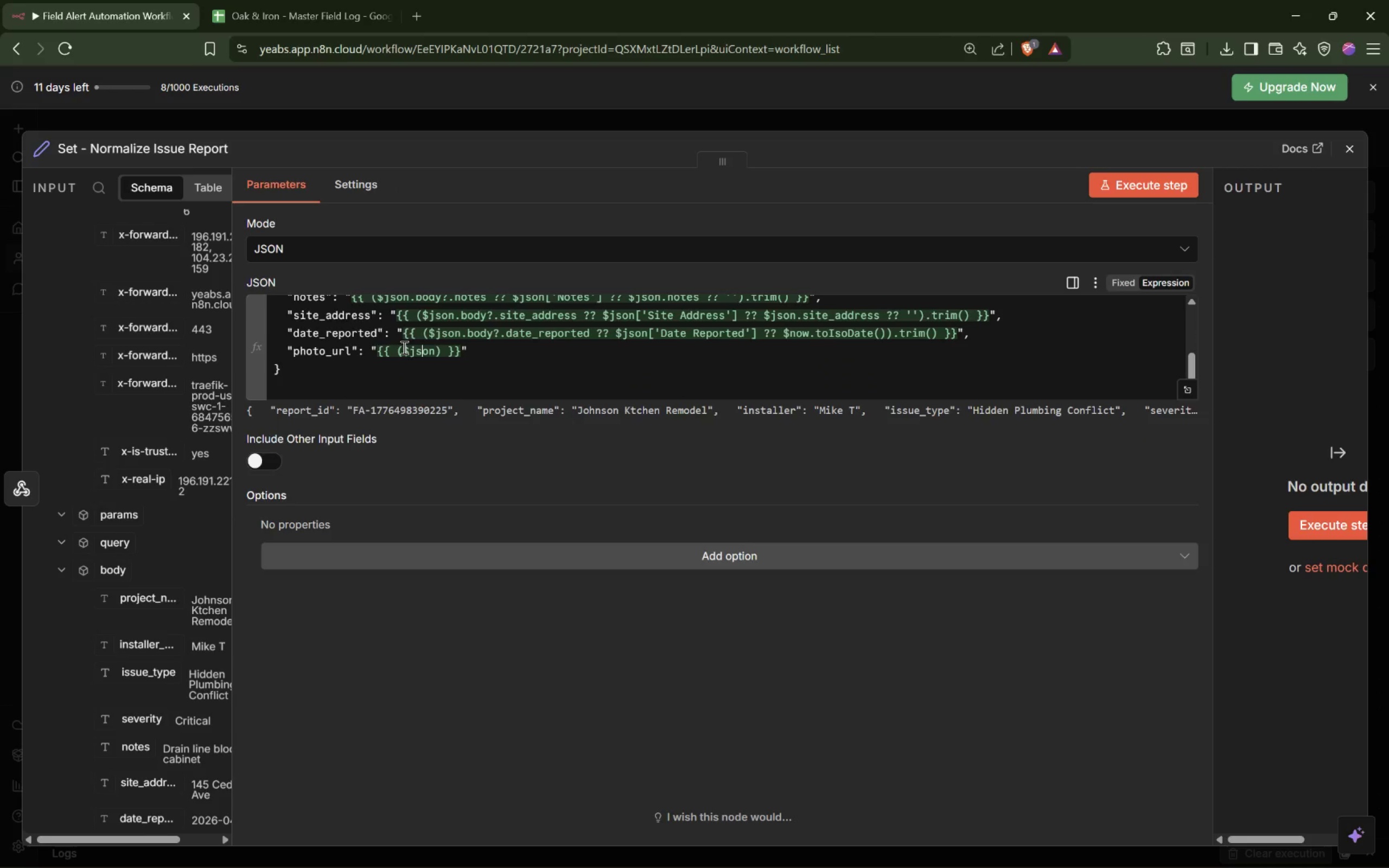 
key(ArrowRight)
 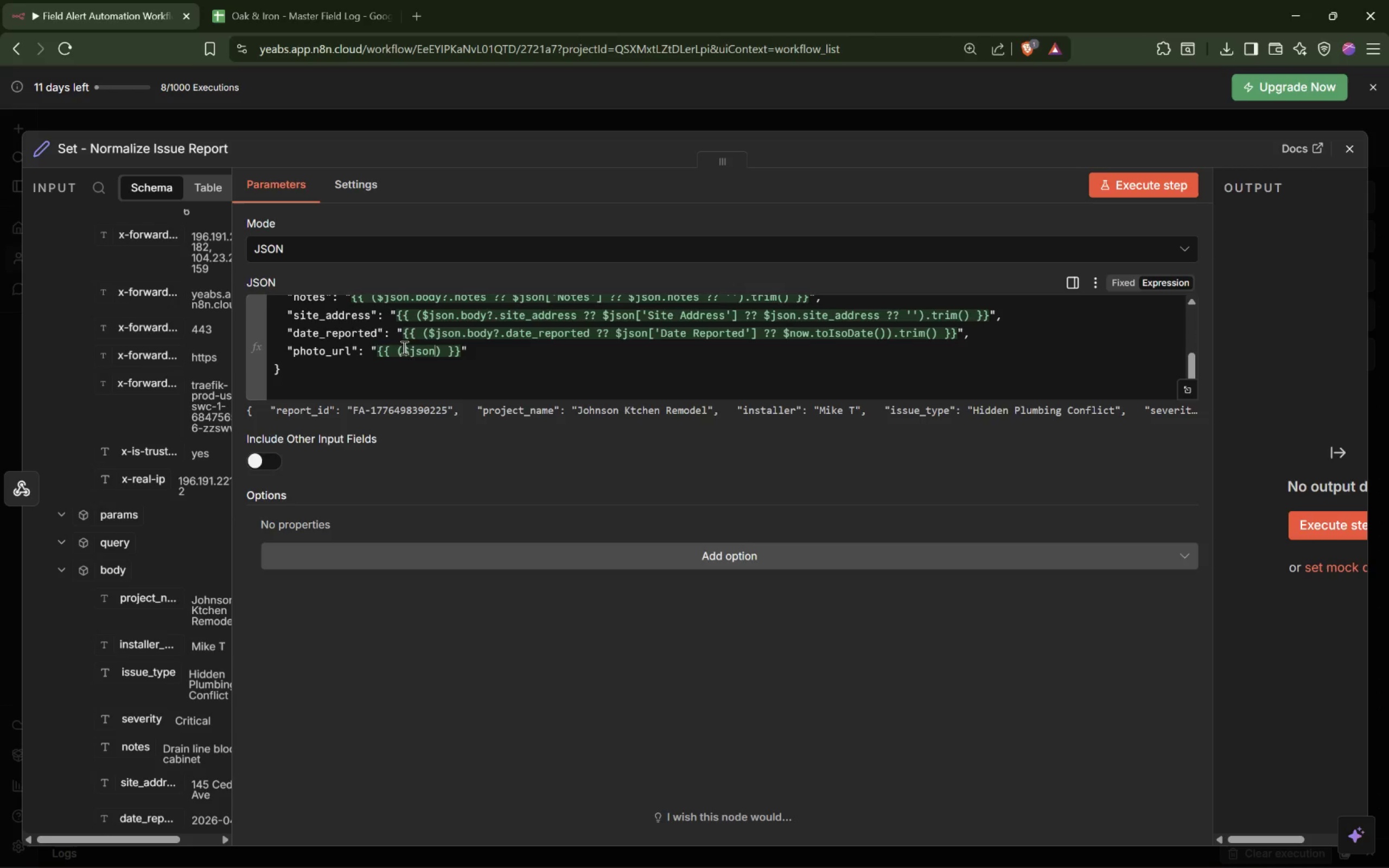 
key(ArrowRight)
 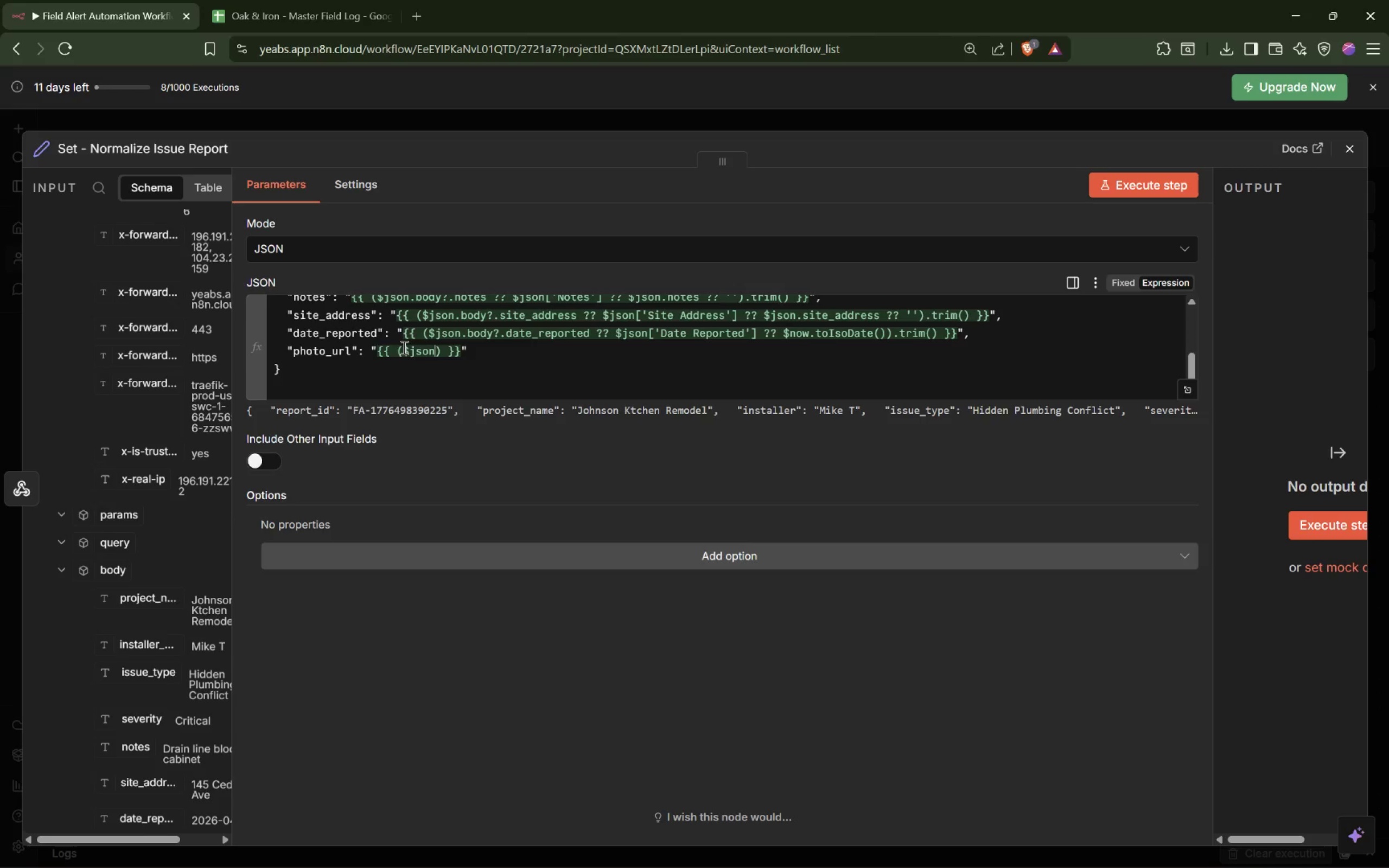 
type(.body ? ')
key(Backspace)
key(Backspace)
key(Backspace)
key(Backspace)
type(?.pho)
 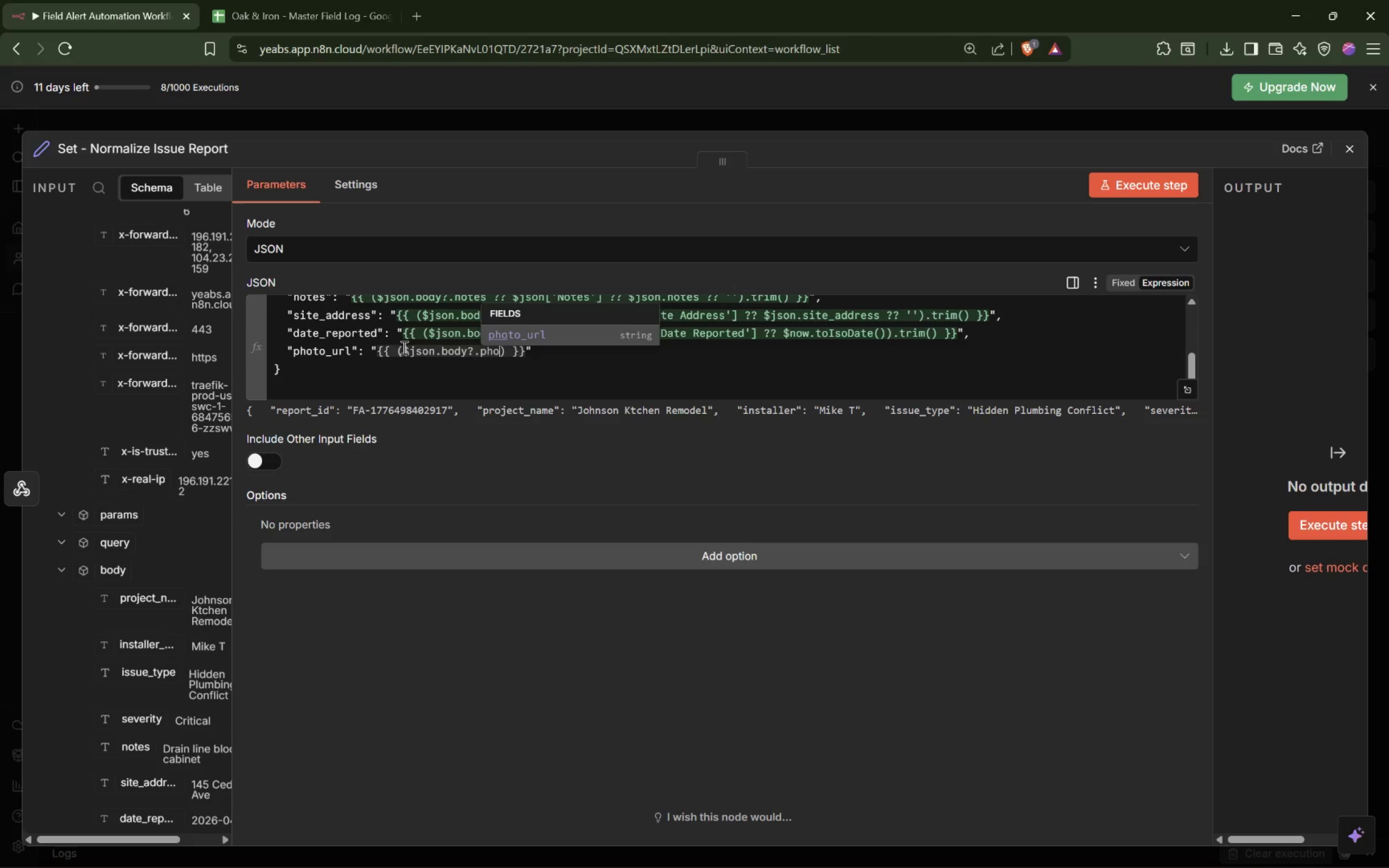 
key(Enter)
 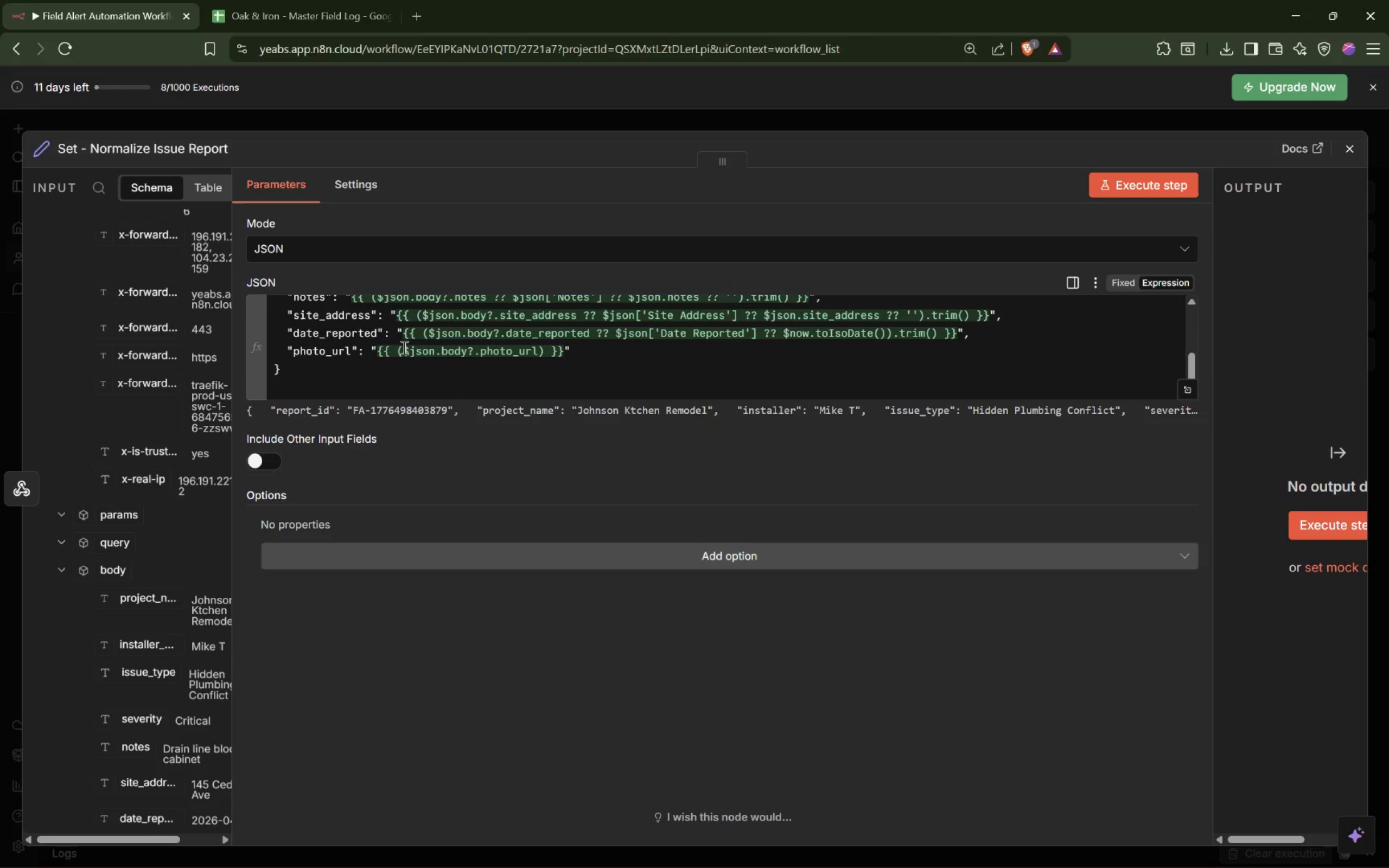 
type( ?? $json['Phto UkR)
key(Backspace)
key(Backspace)
type(RL)
 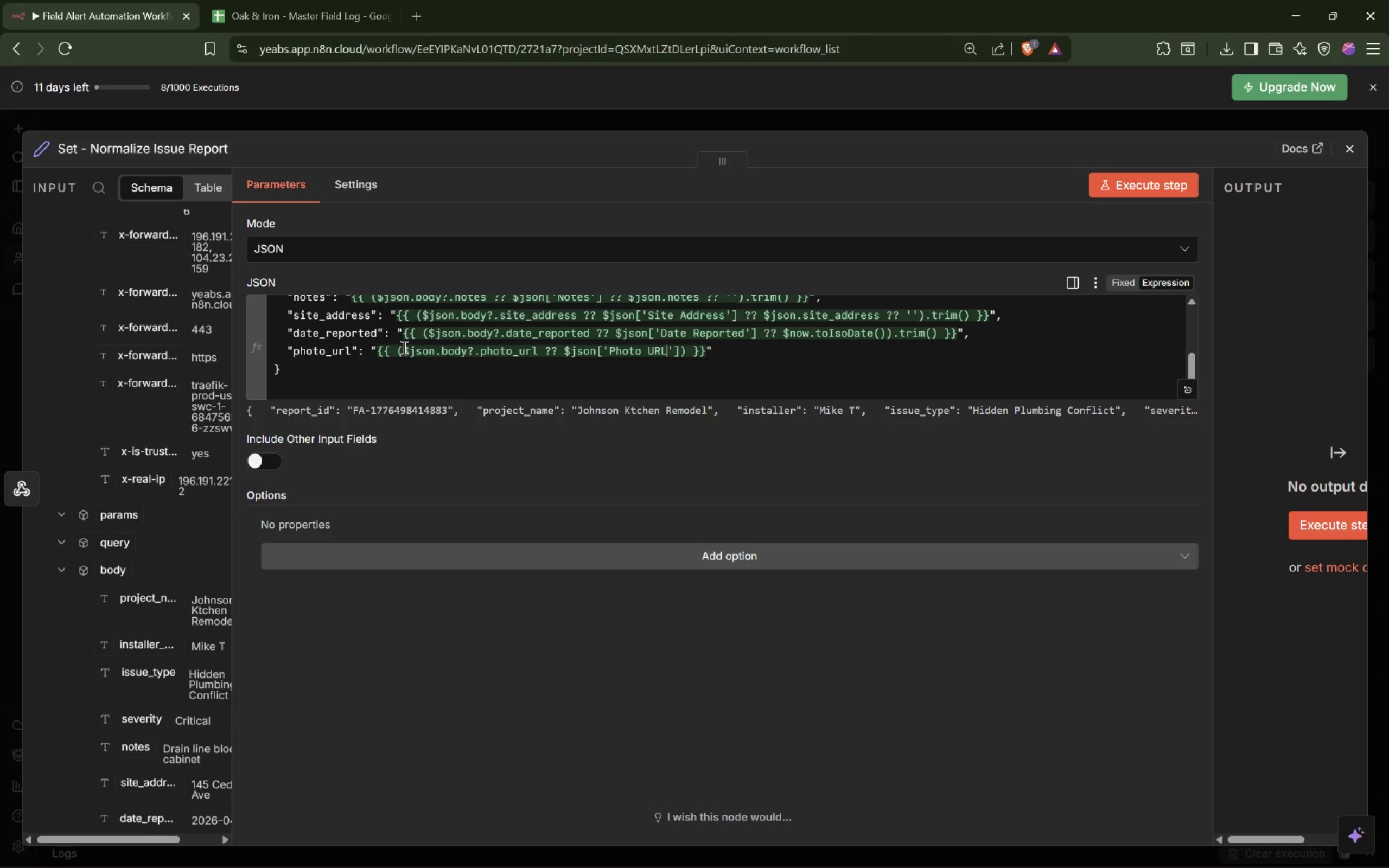 
key(ArrowRight)
 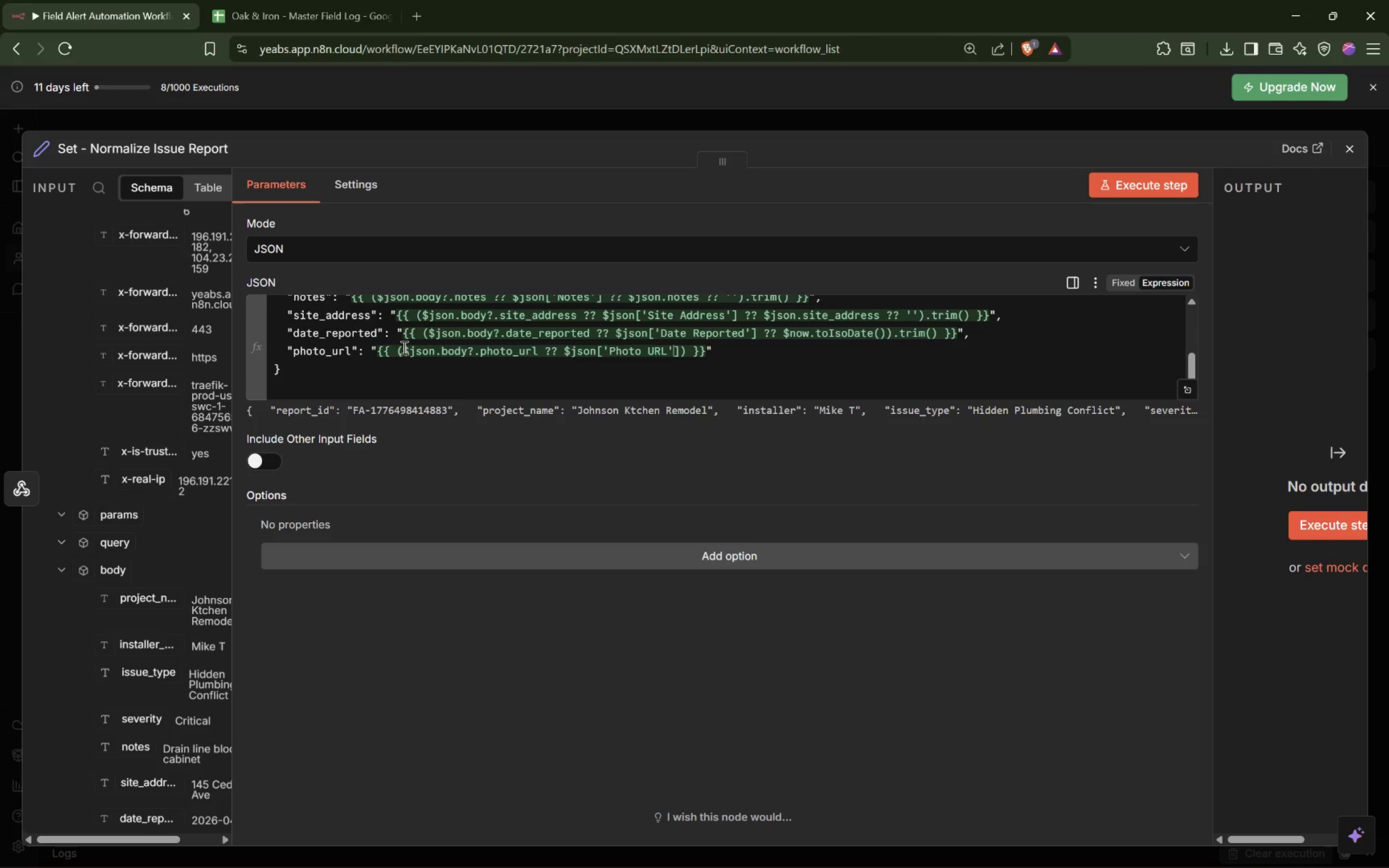 
key(ArrowRight)
 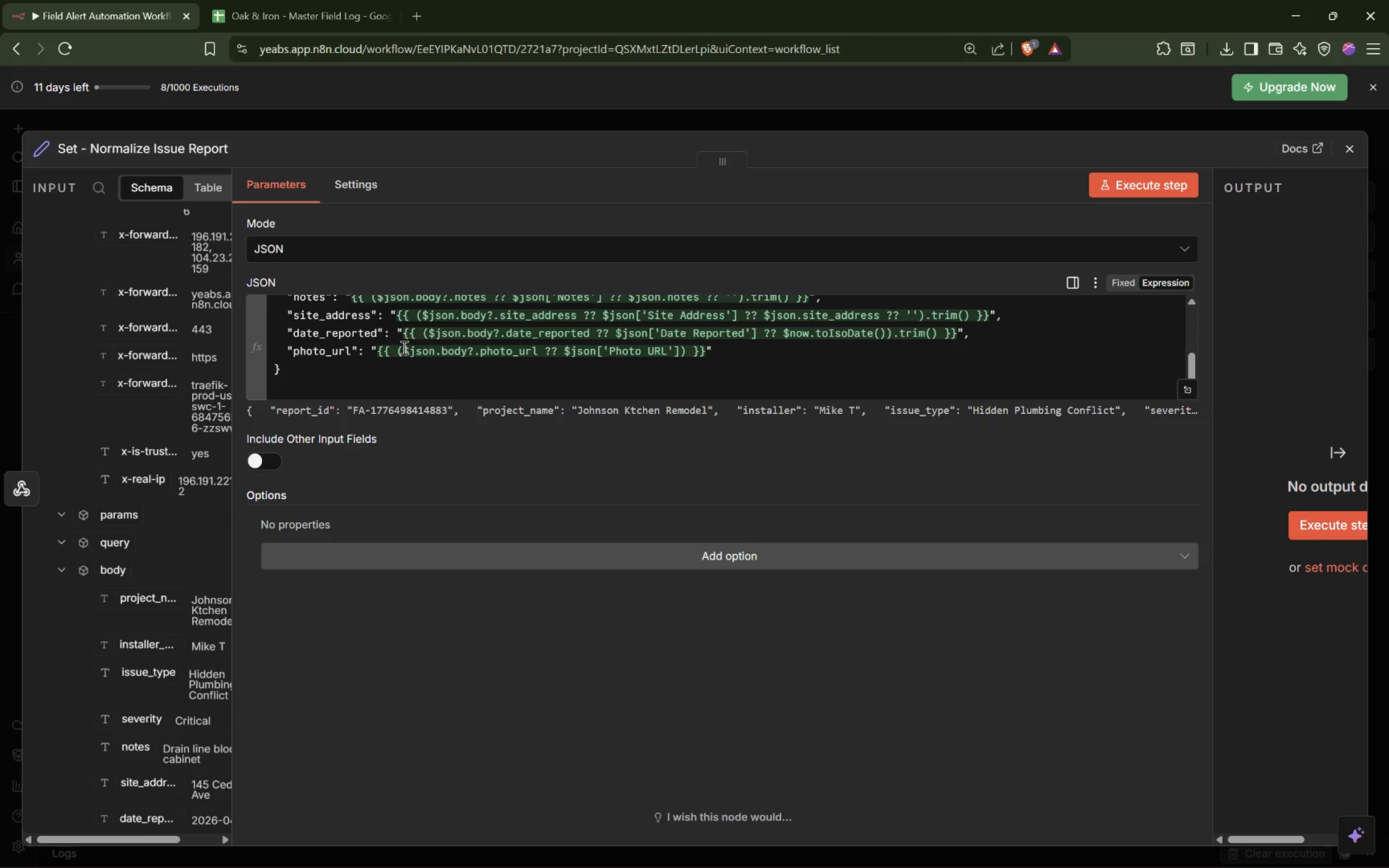 
type( ?? $json.photo_url ?? ')
 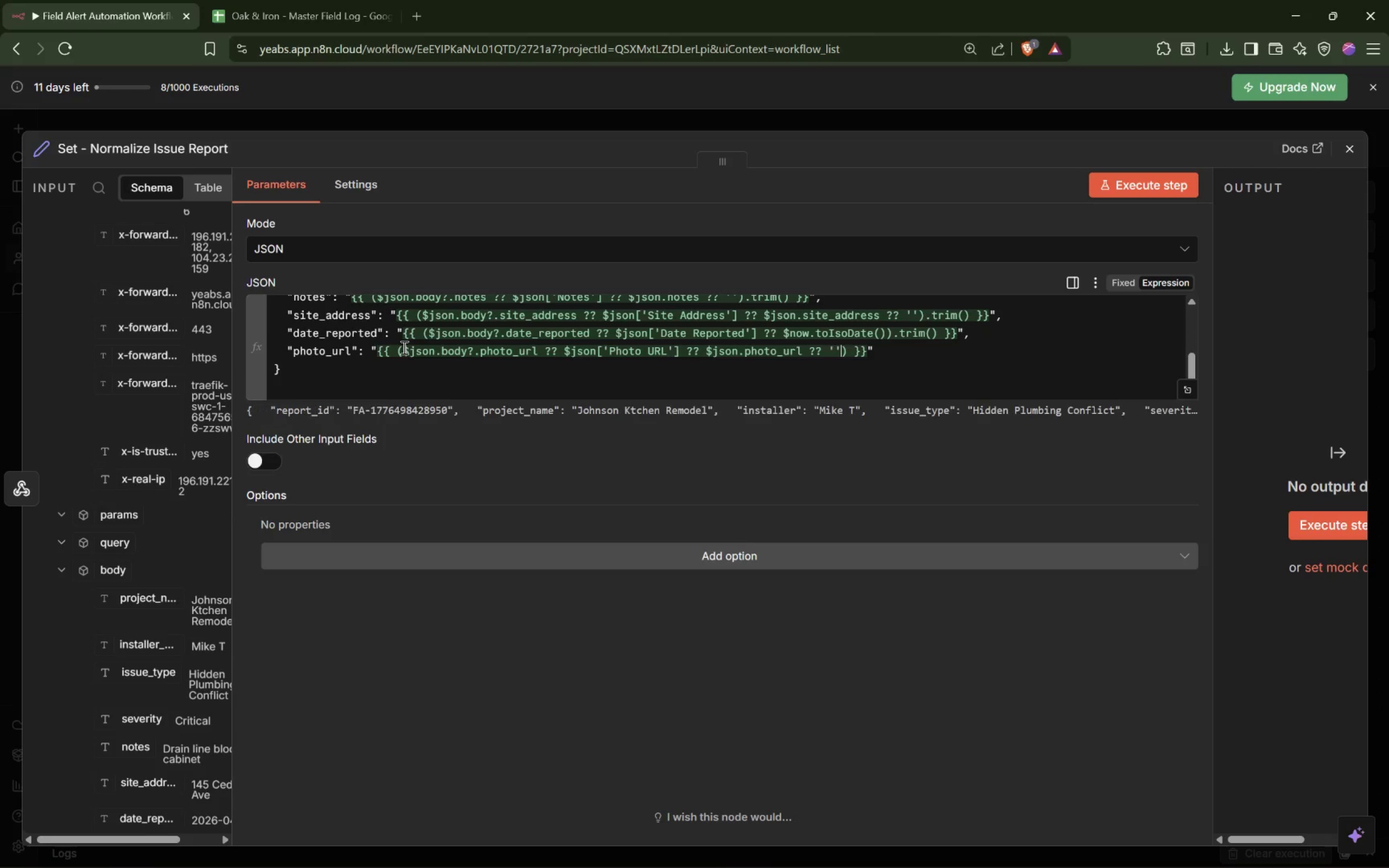 
 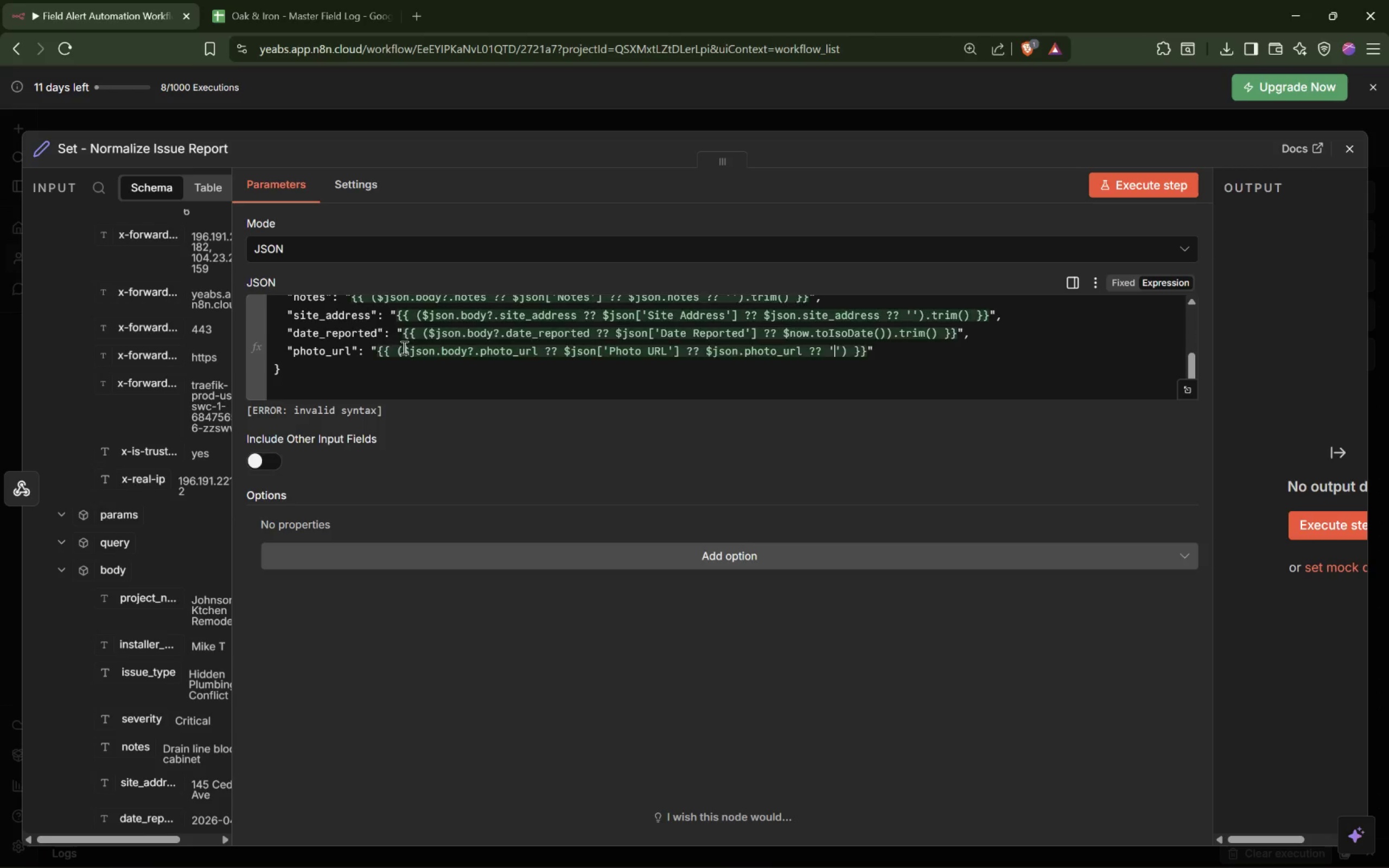 
key(ArrowRight)
 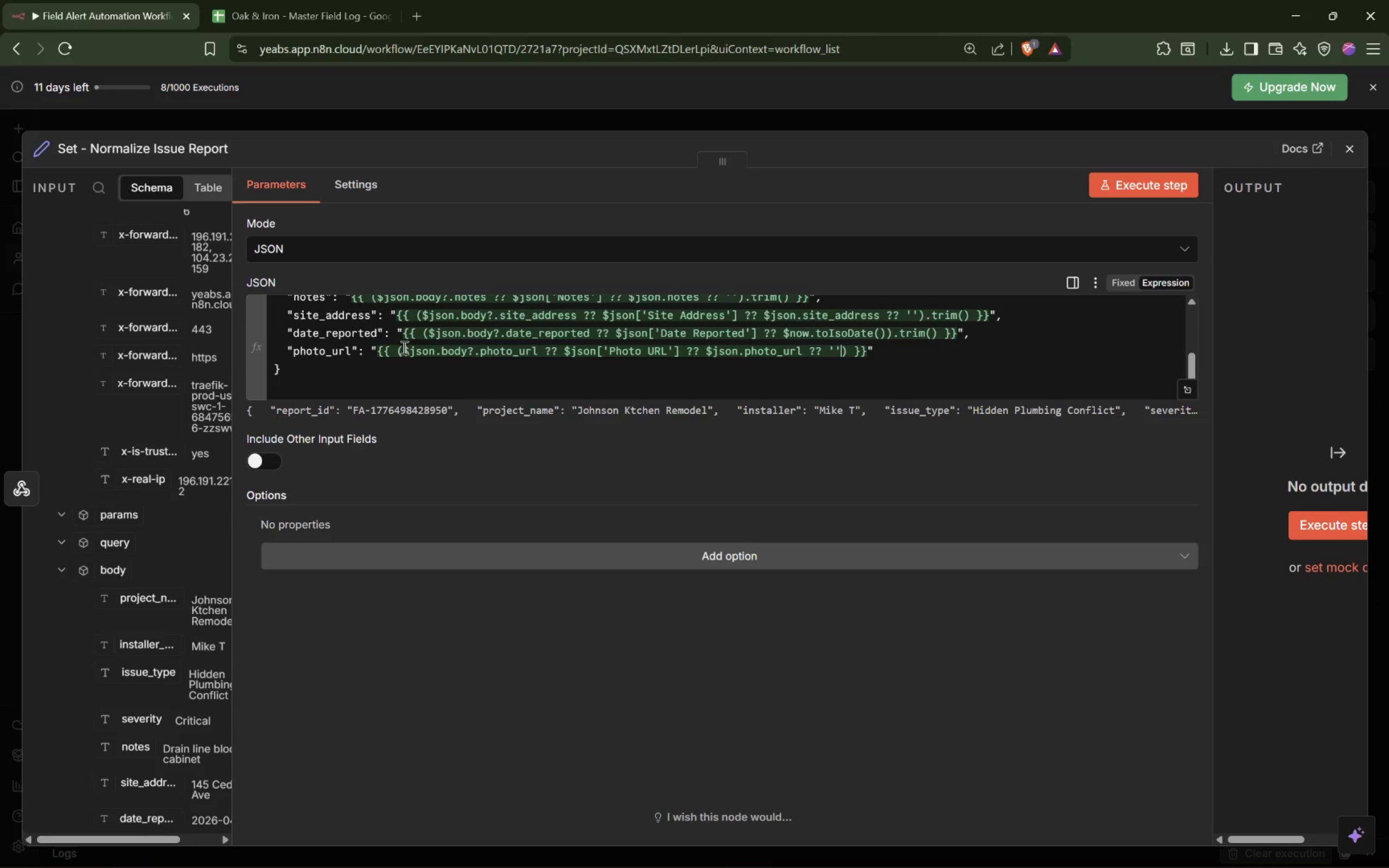 
key(ArrowRight)
 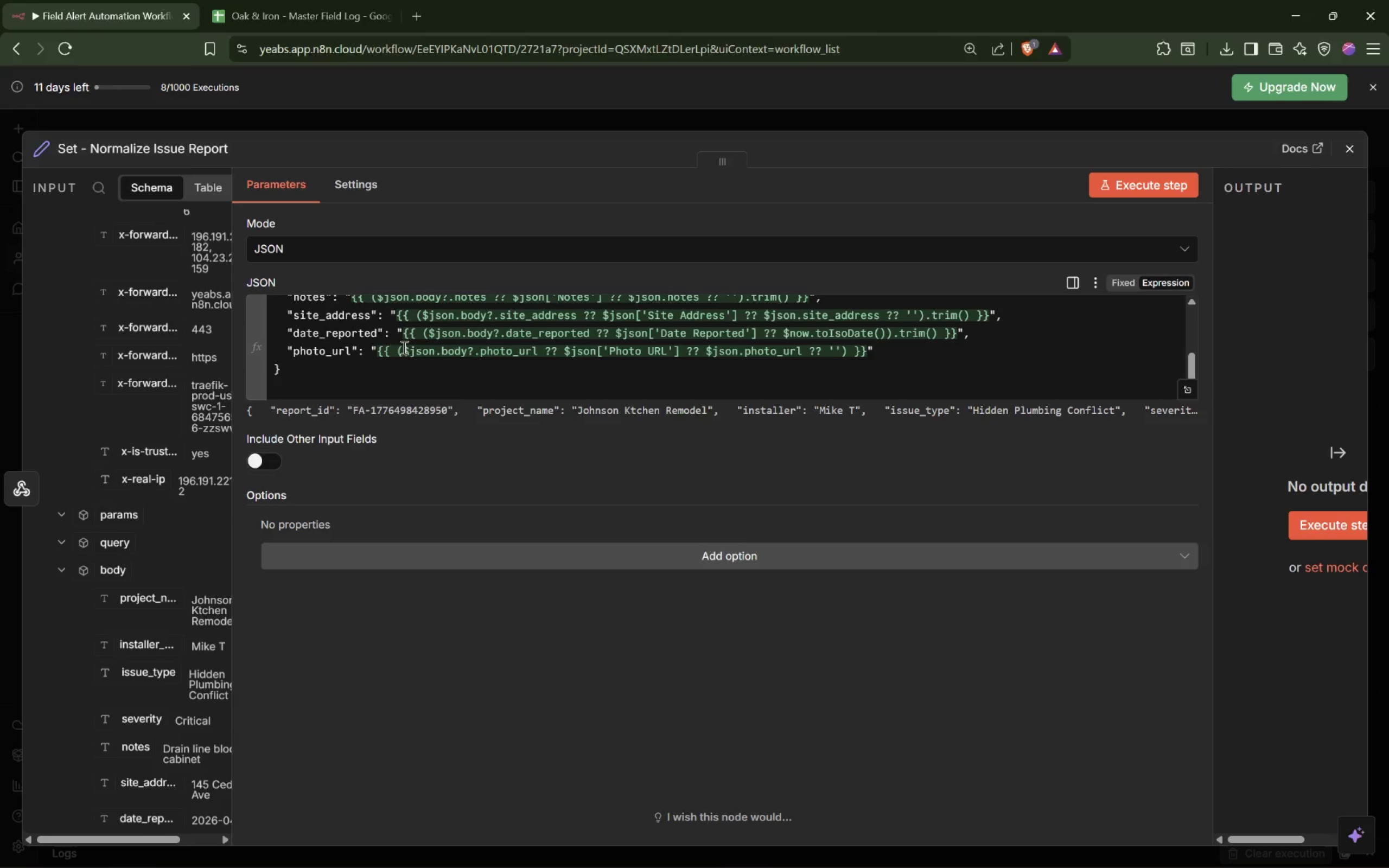 
type(.trim))
key(Backspace)
type(())
 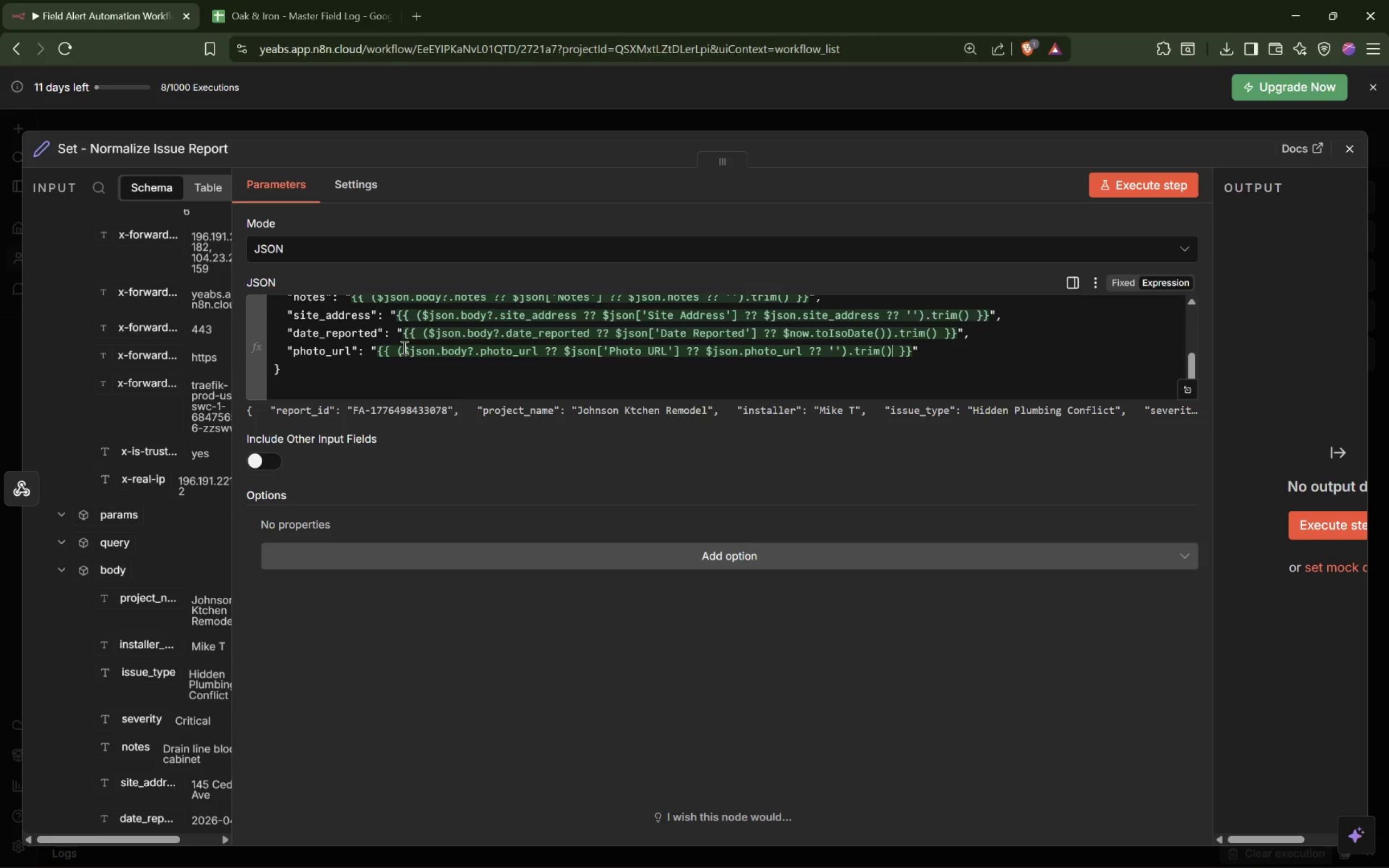 
key(ArrowRight)
 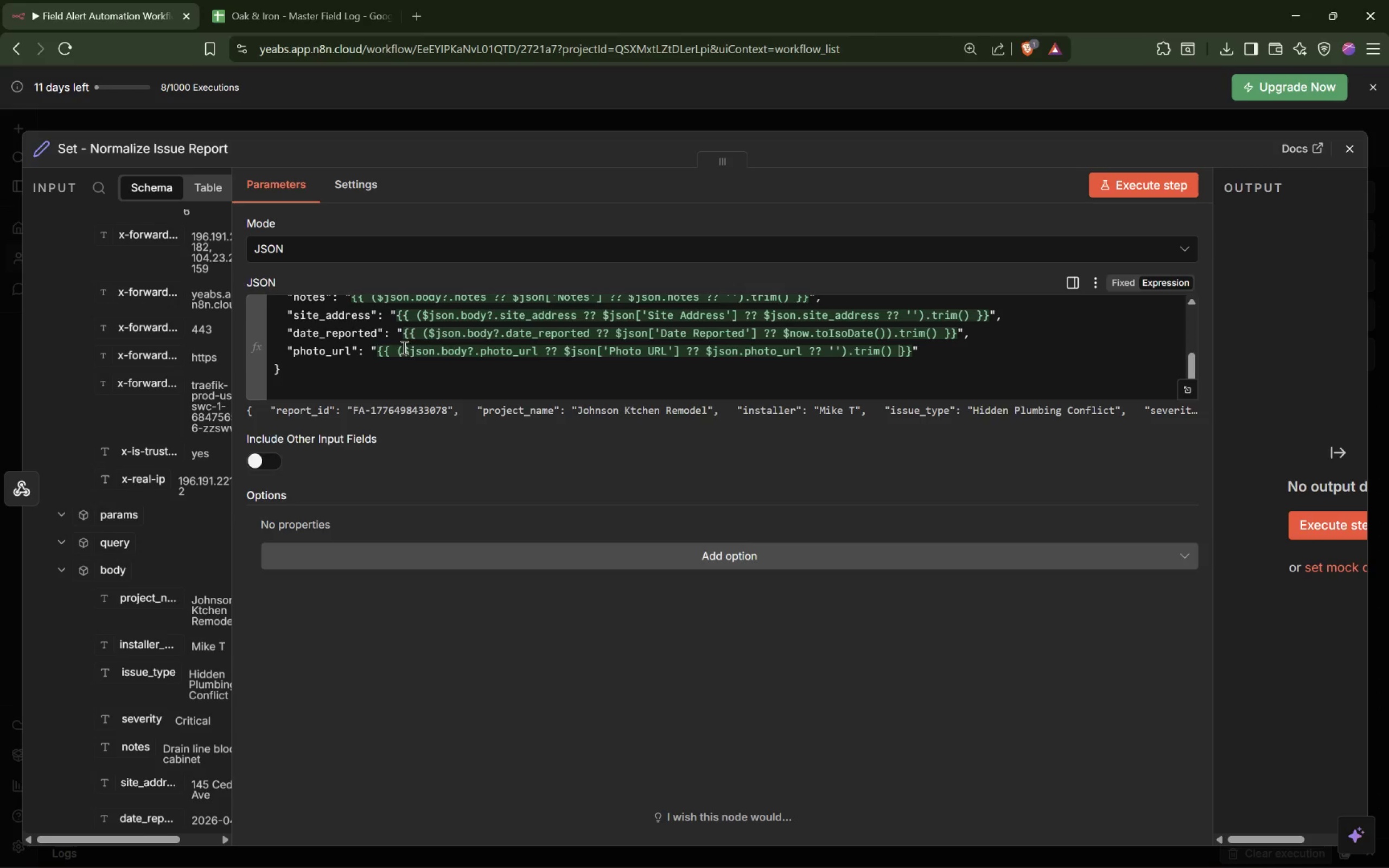 
key(ArrowRight)
 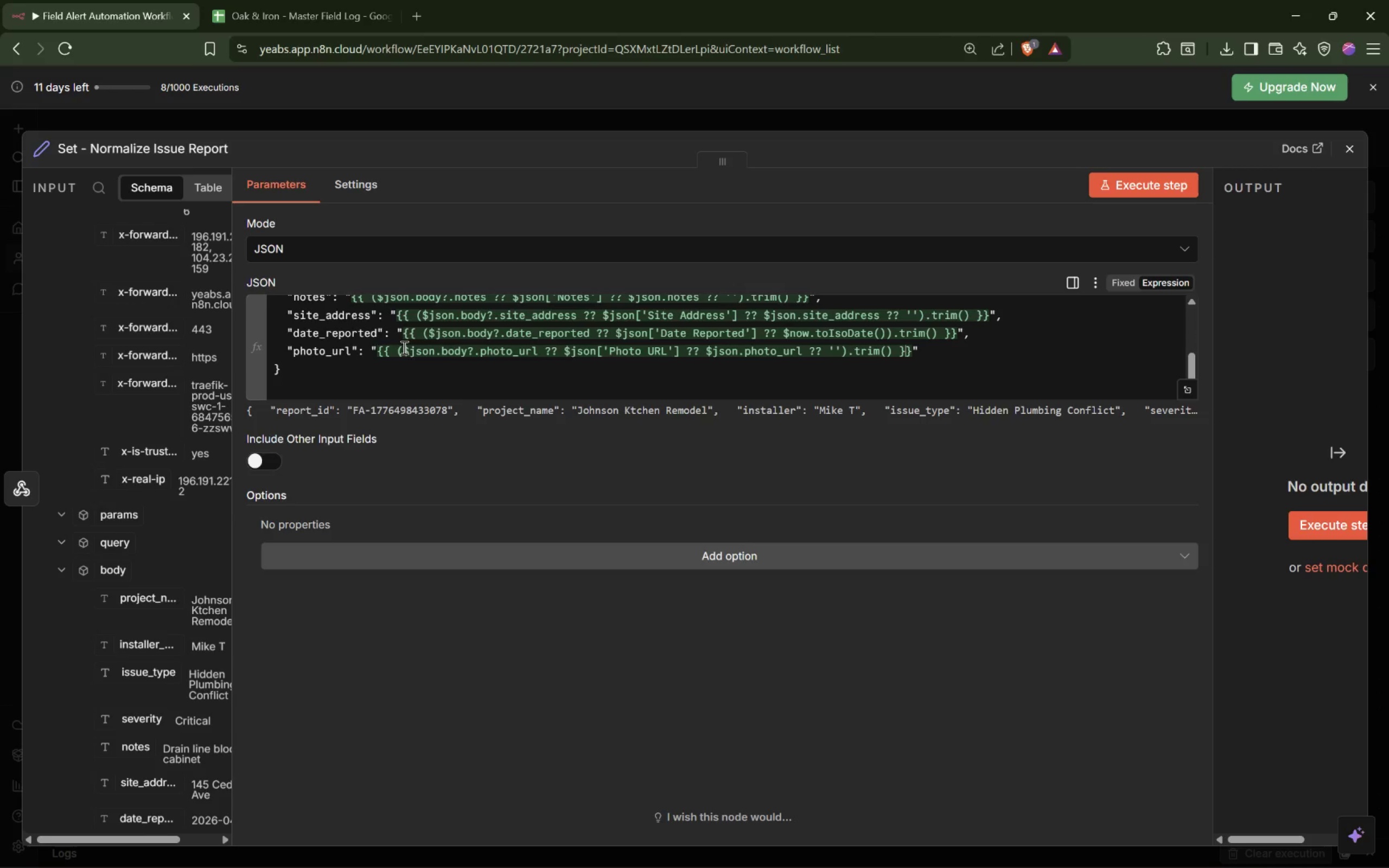 
key(ArrowRight)
 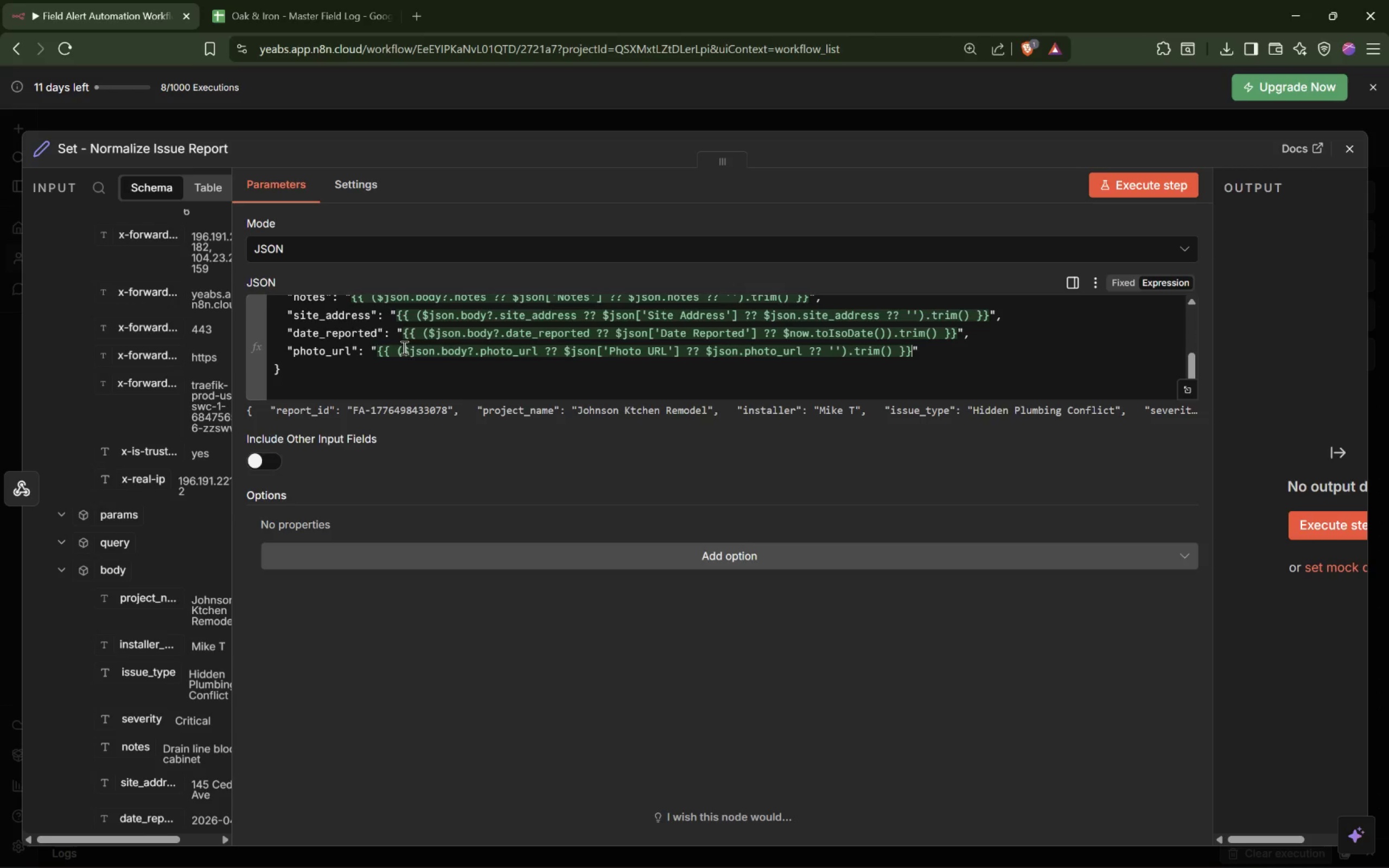 
key(ArrowRight)
 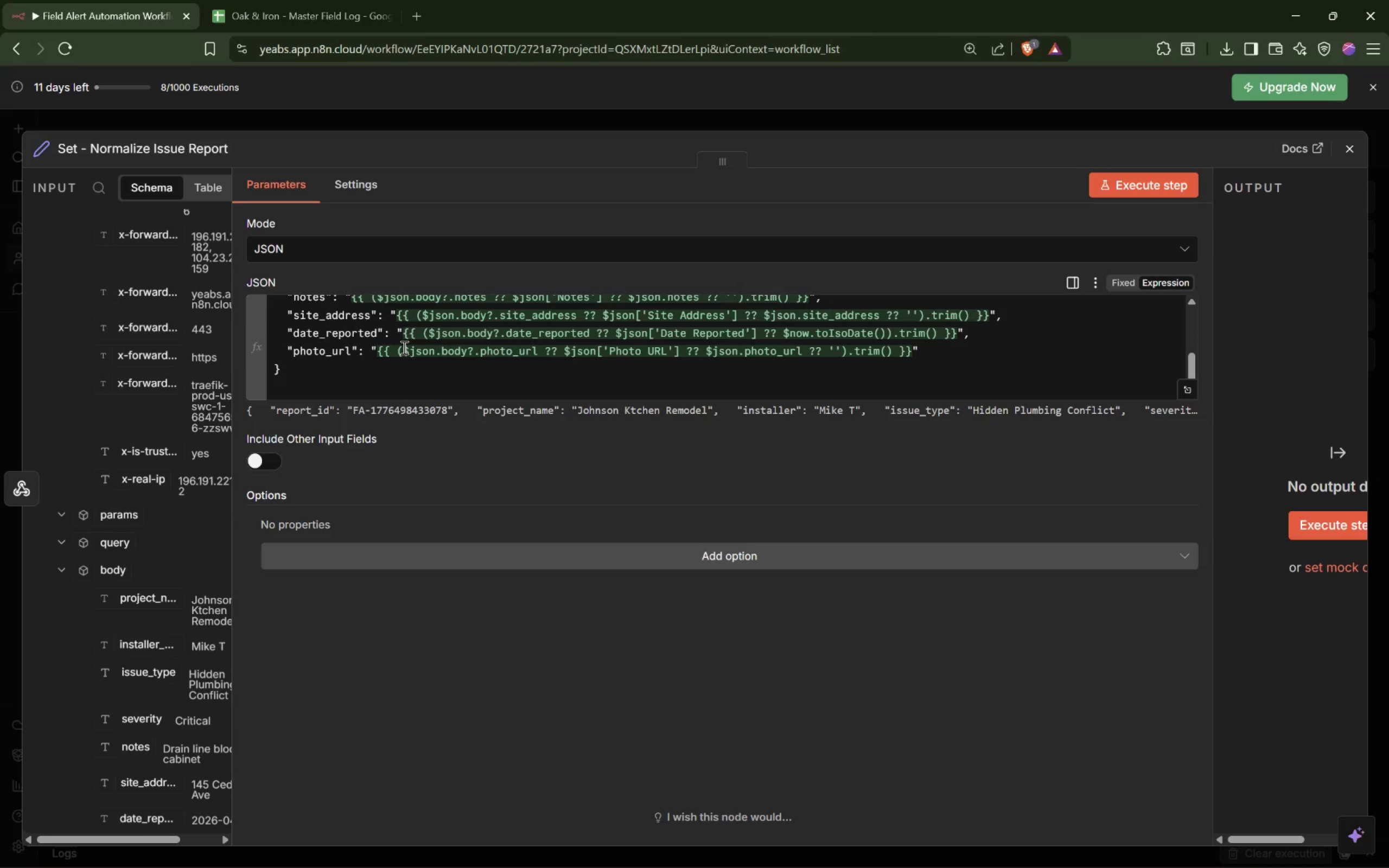 
key(Comma)
 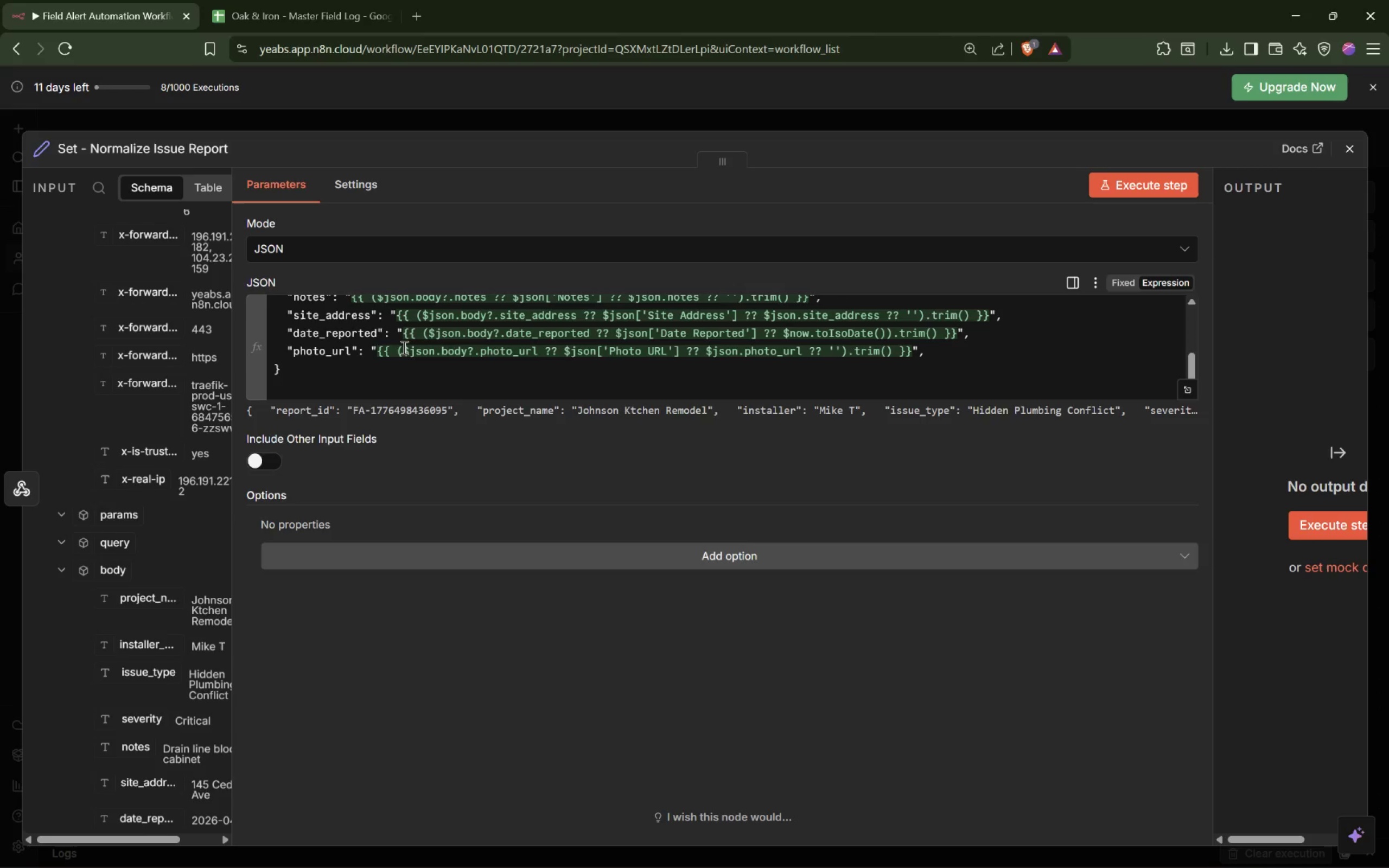 
key(Enter)
 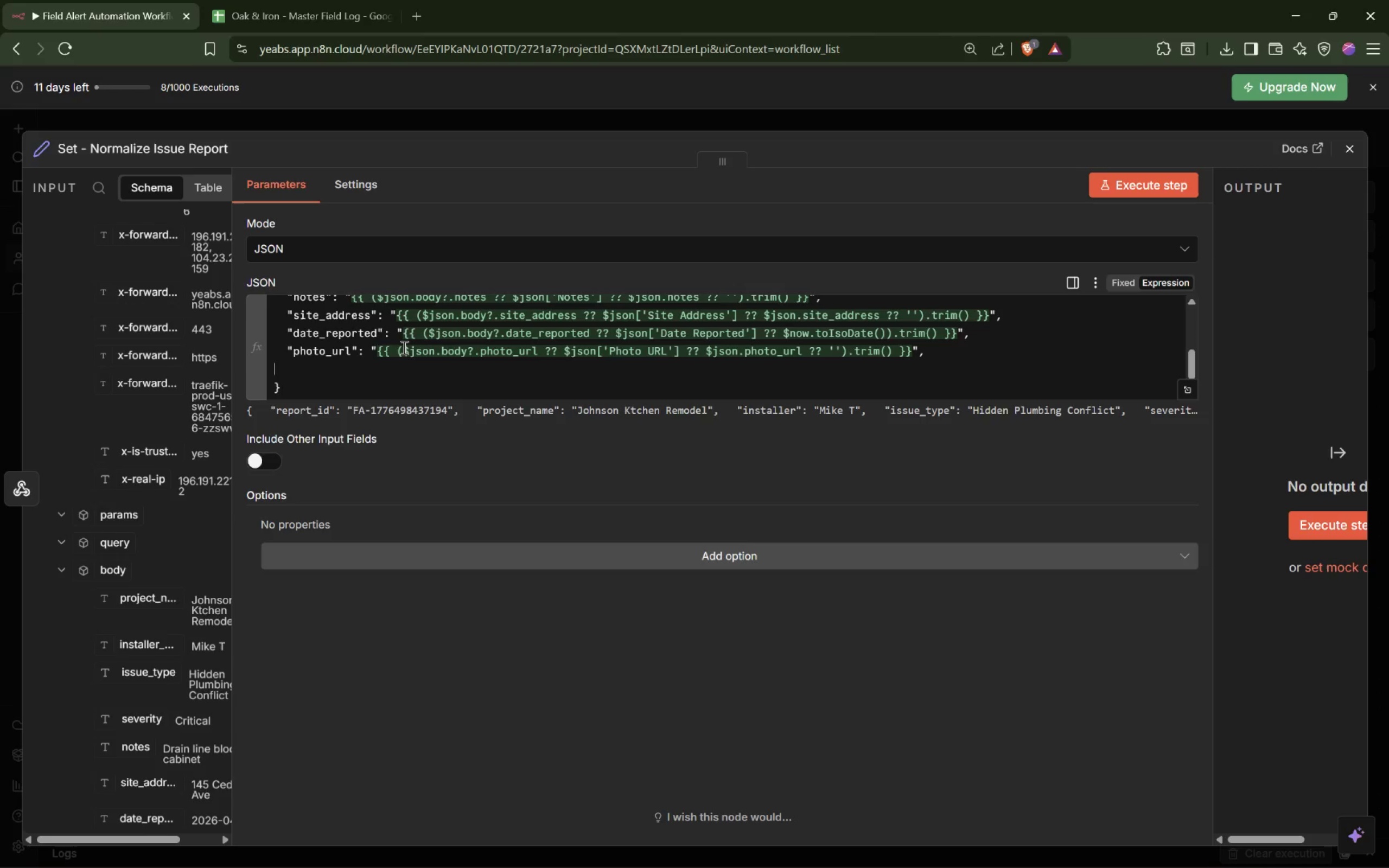 
key(Tab)
 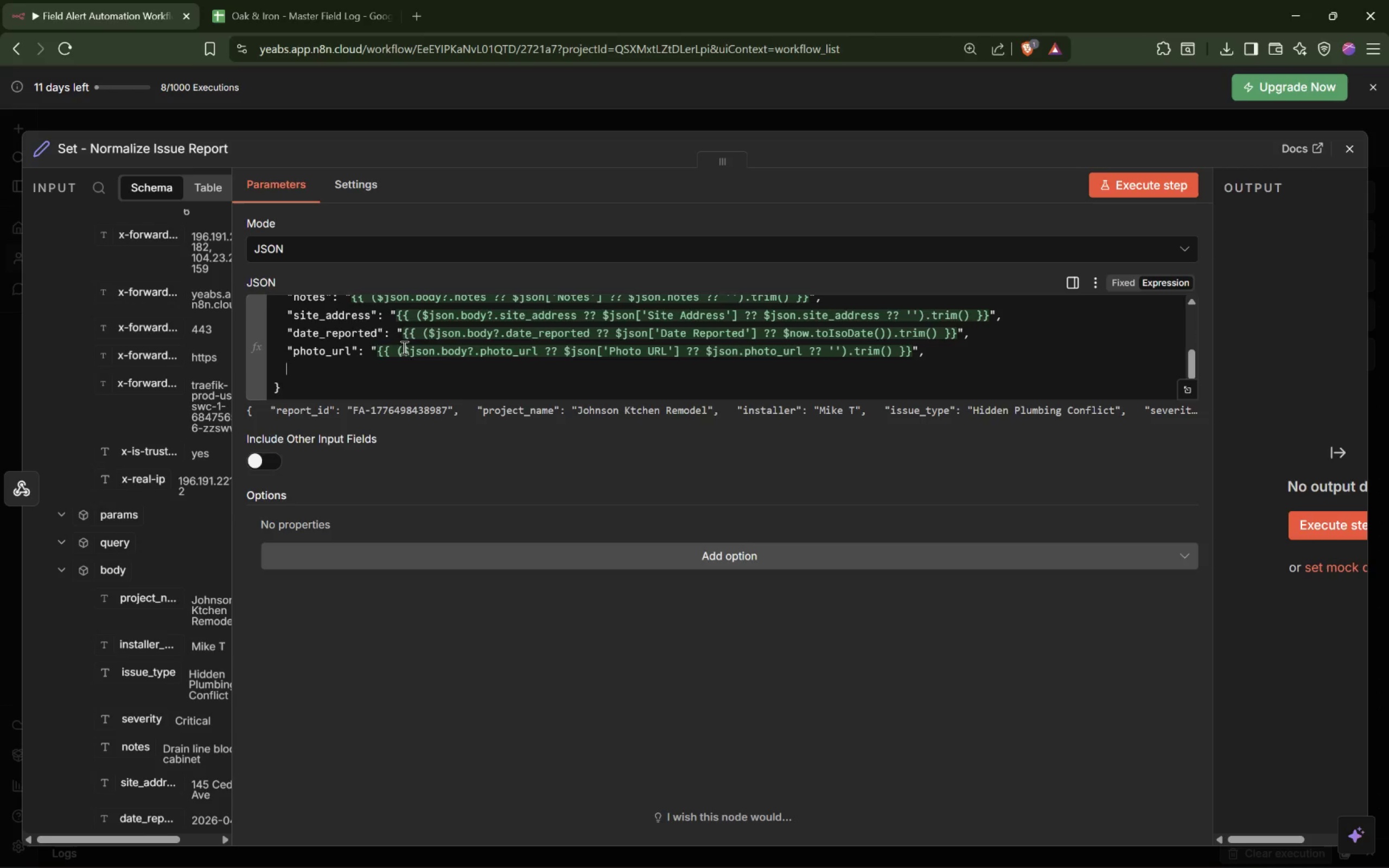 
key(Shift+Quote)
 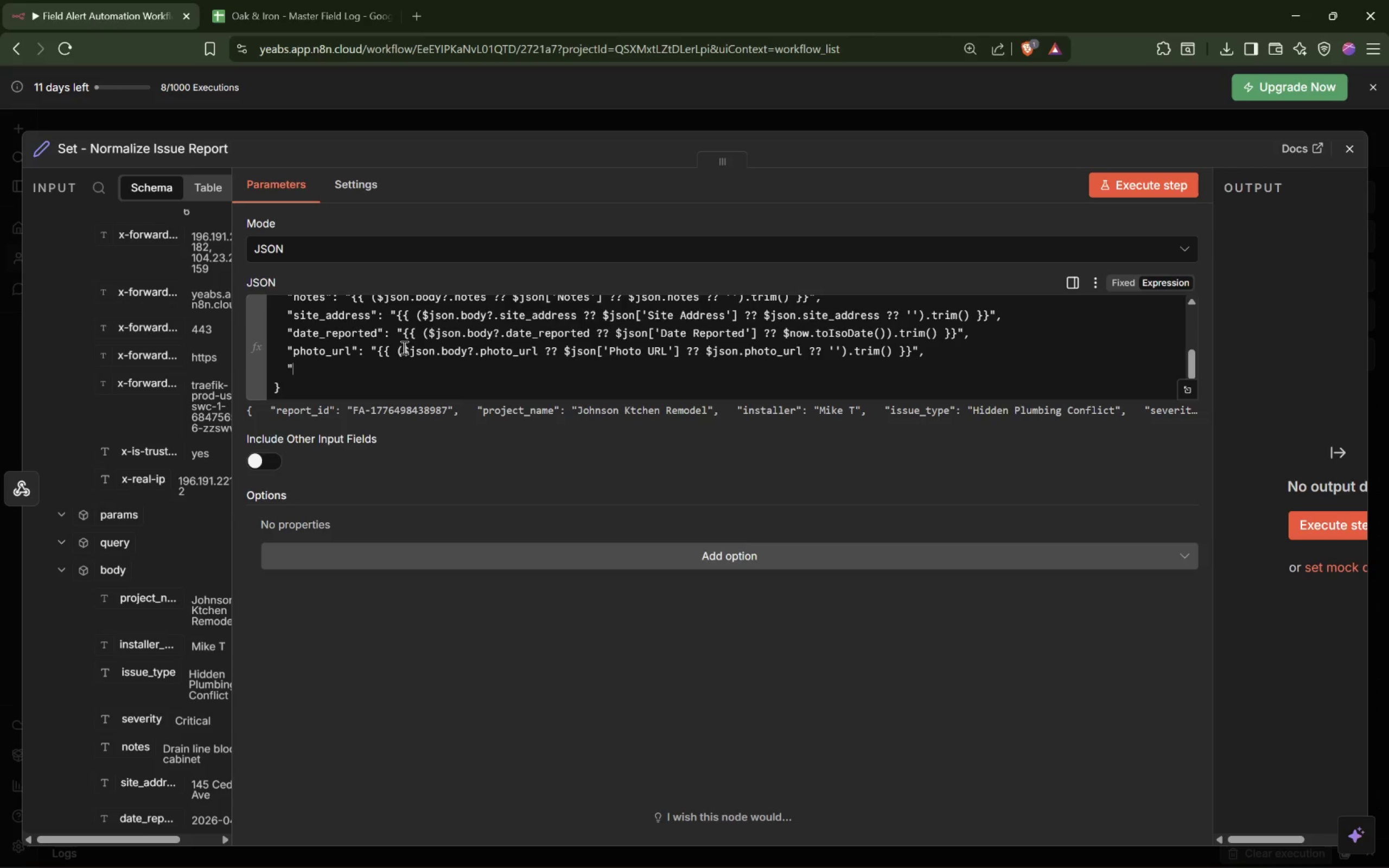 
key(Shift+Quote)
 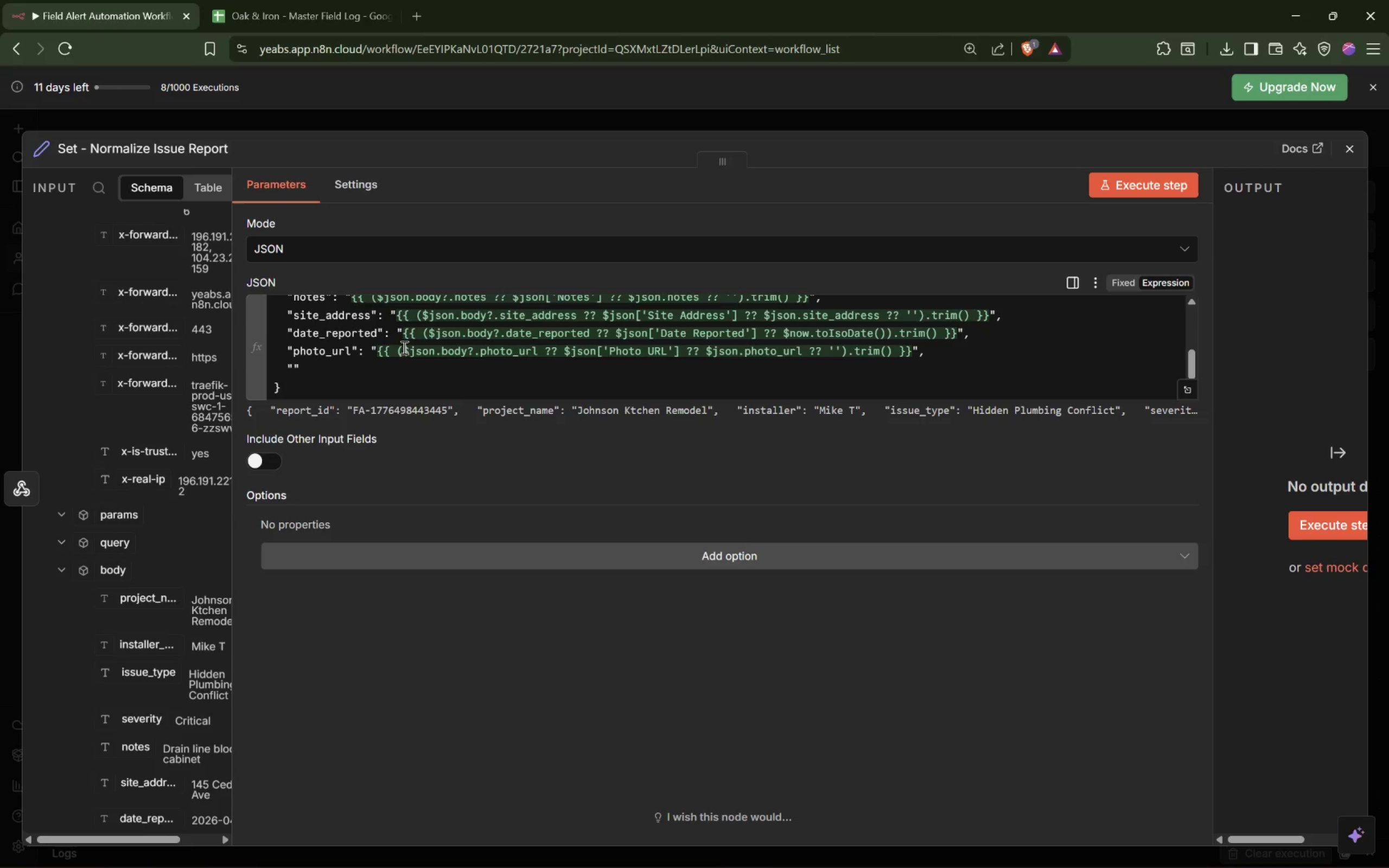 
key(Shift+ShiftLeft)
 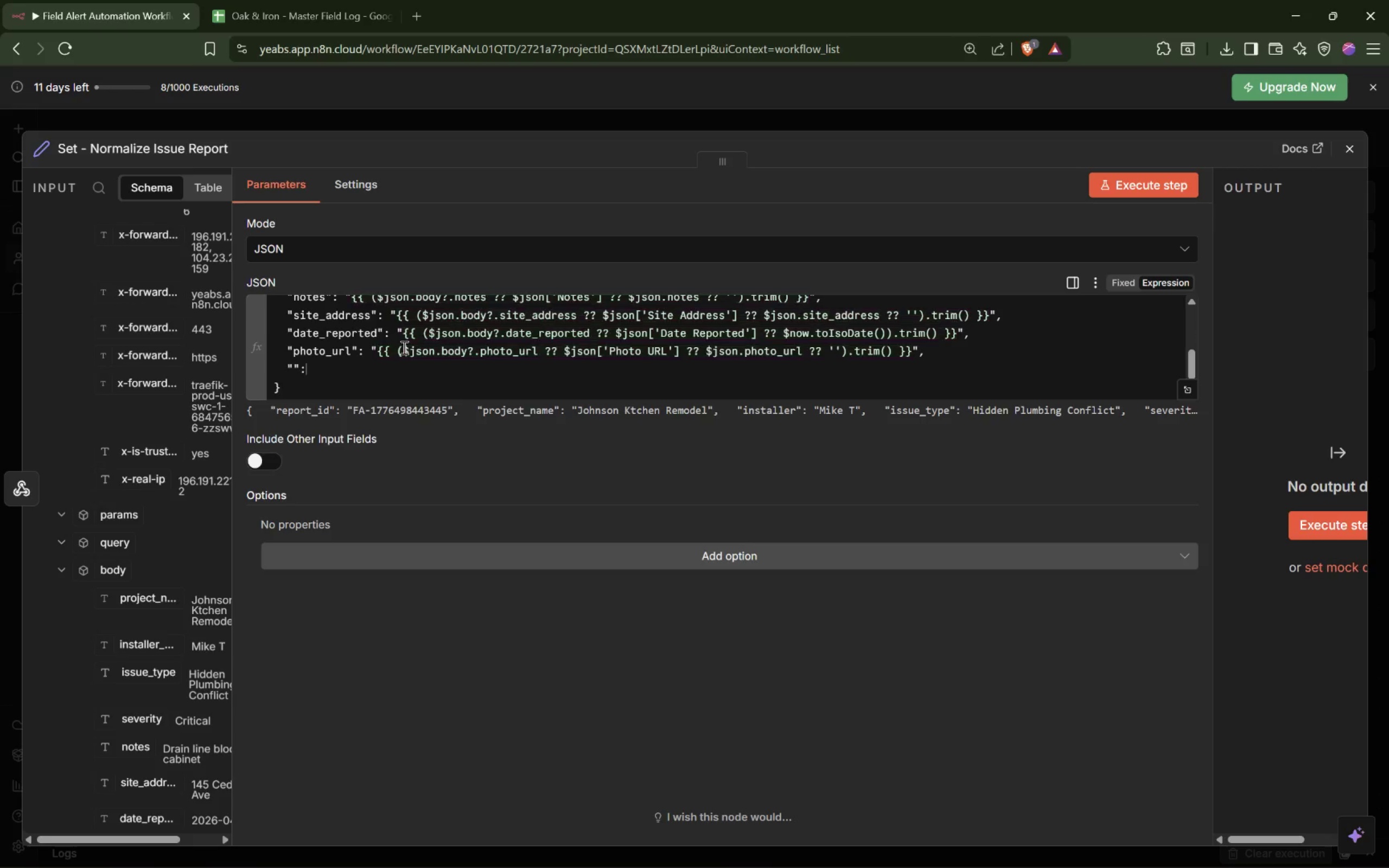 
key(Shift+Semicolon)
 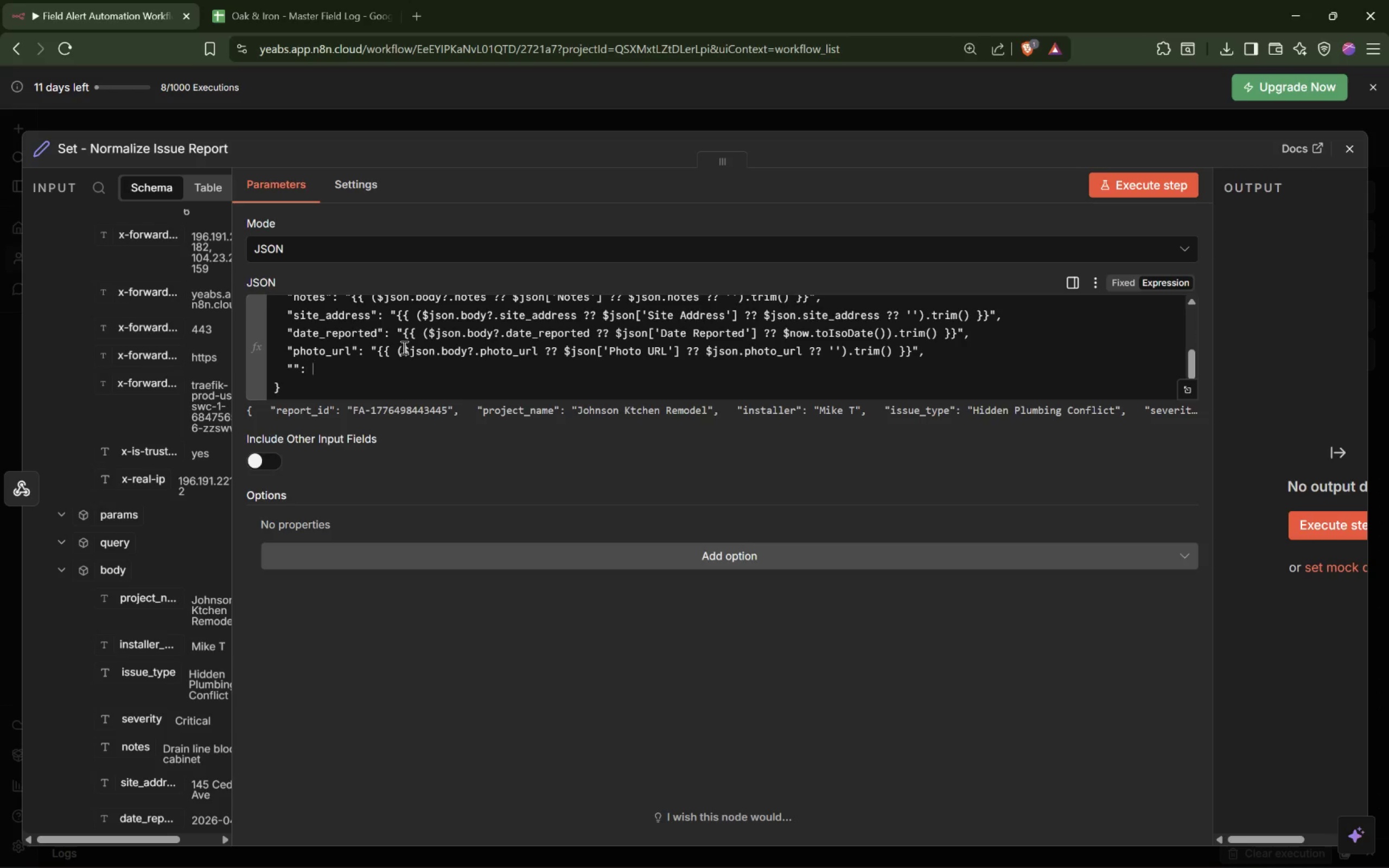 
key(Space)
 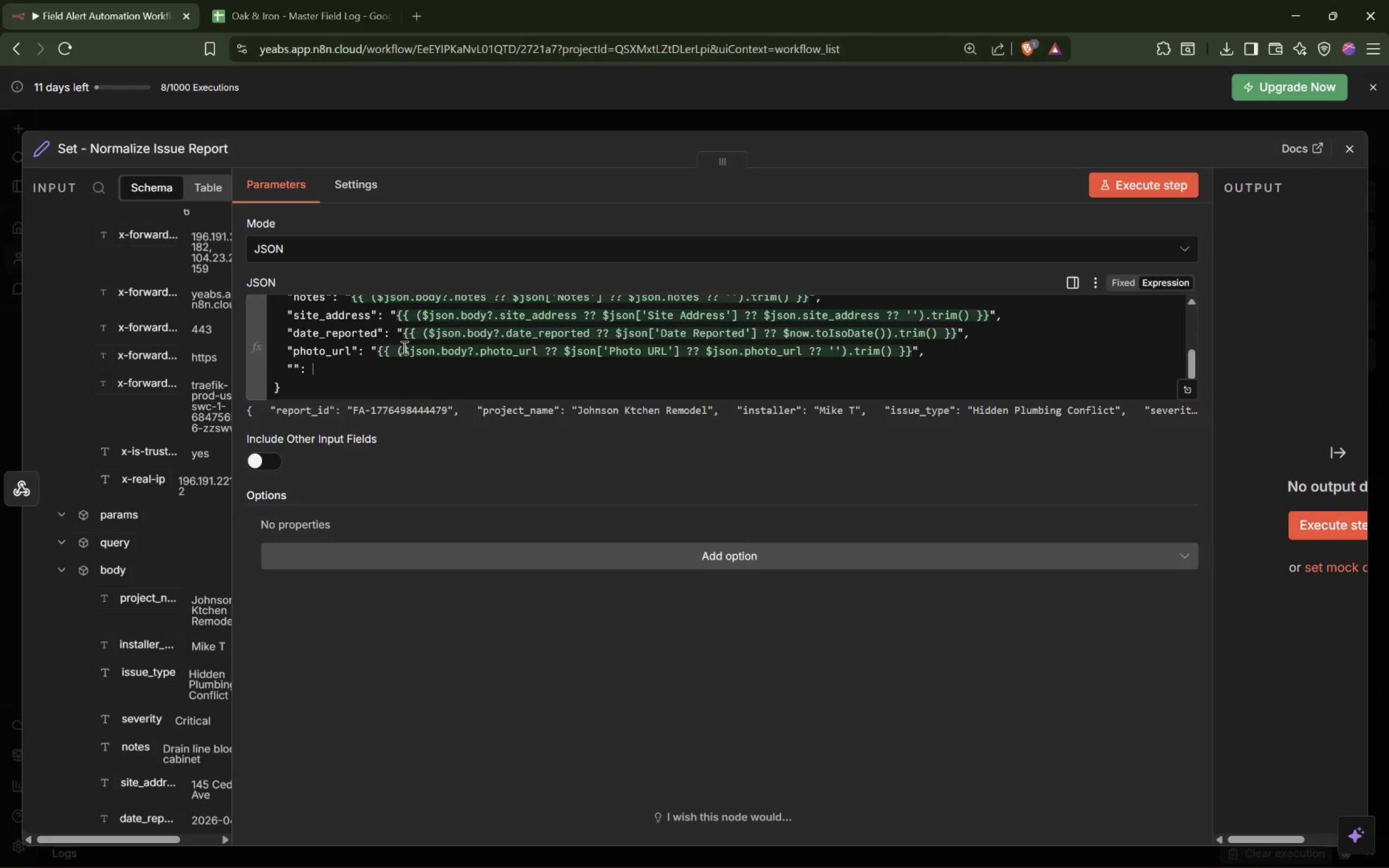 
key(Shift+Quote)
 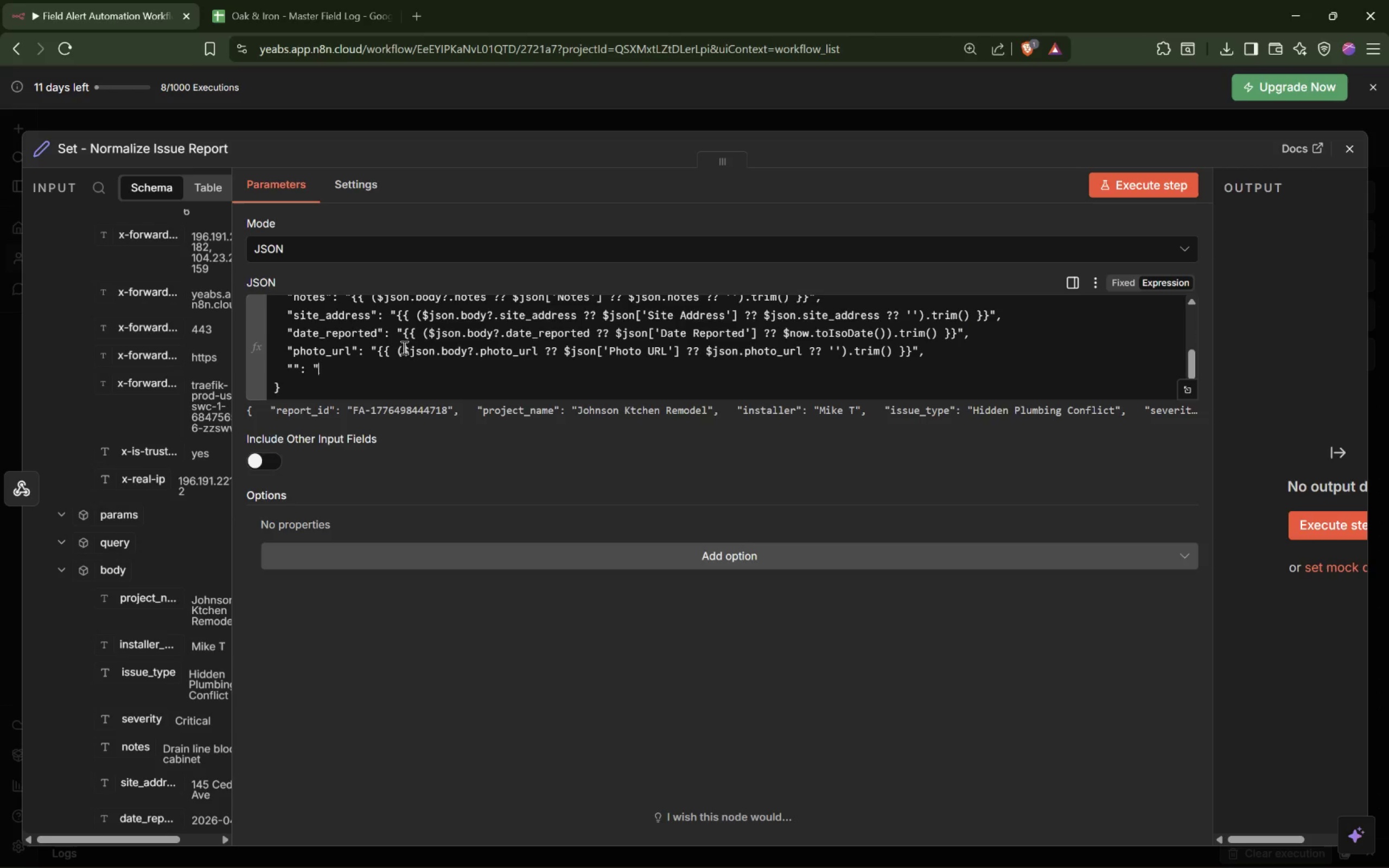 
key(Shift+Quote)
 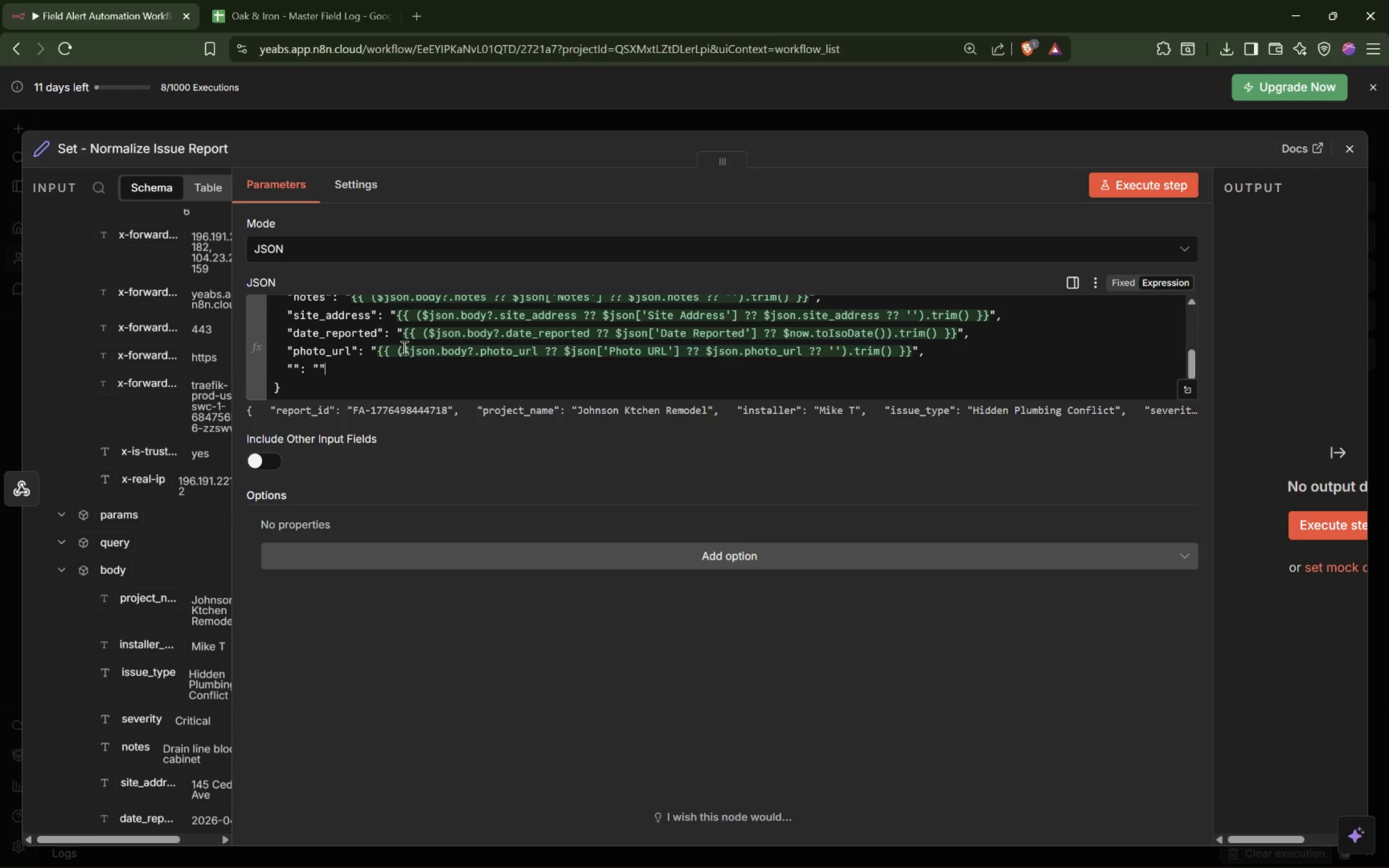 
key(ArrowLeft)
 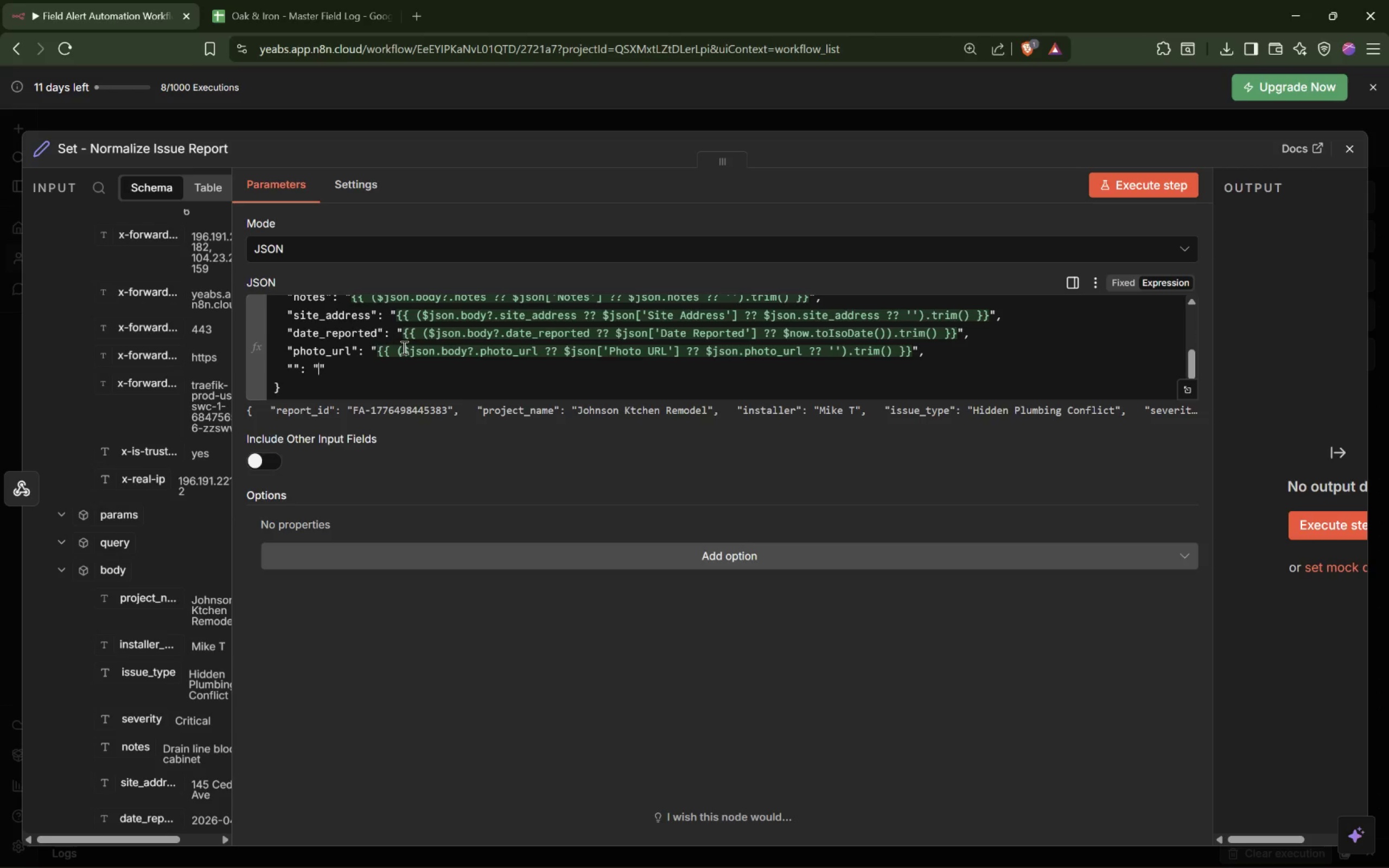 
key(ArrowLeft)
 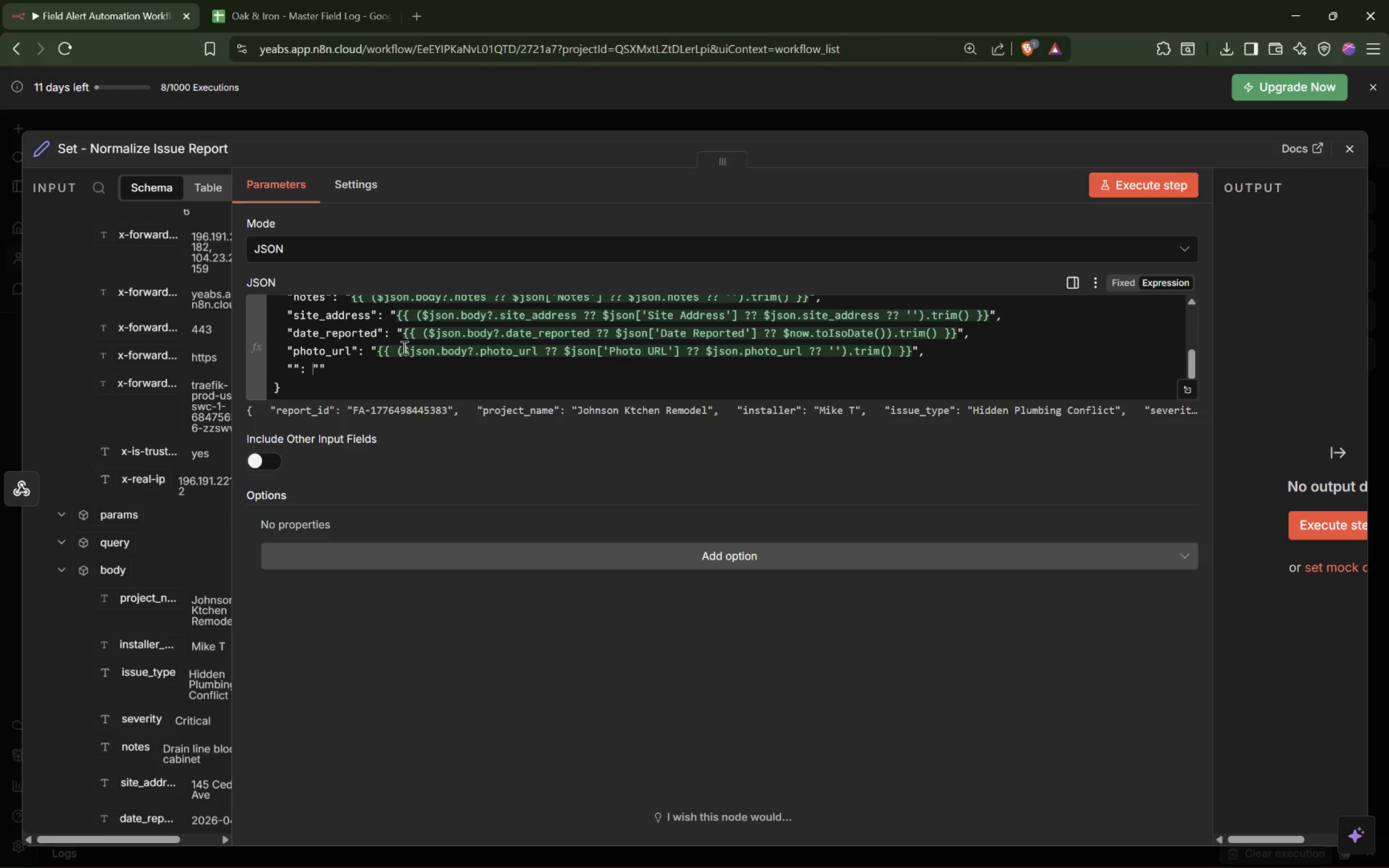 
key(ArrowLeft)
 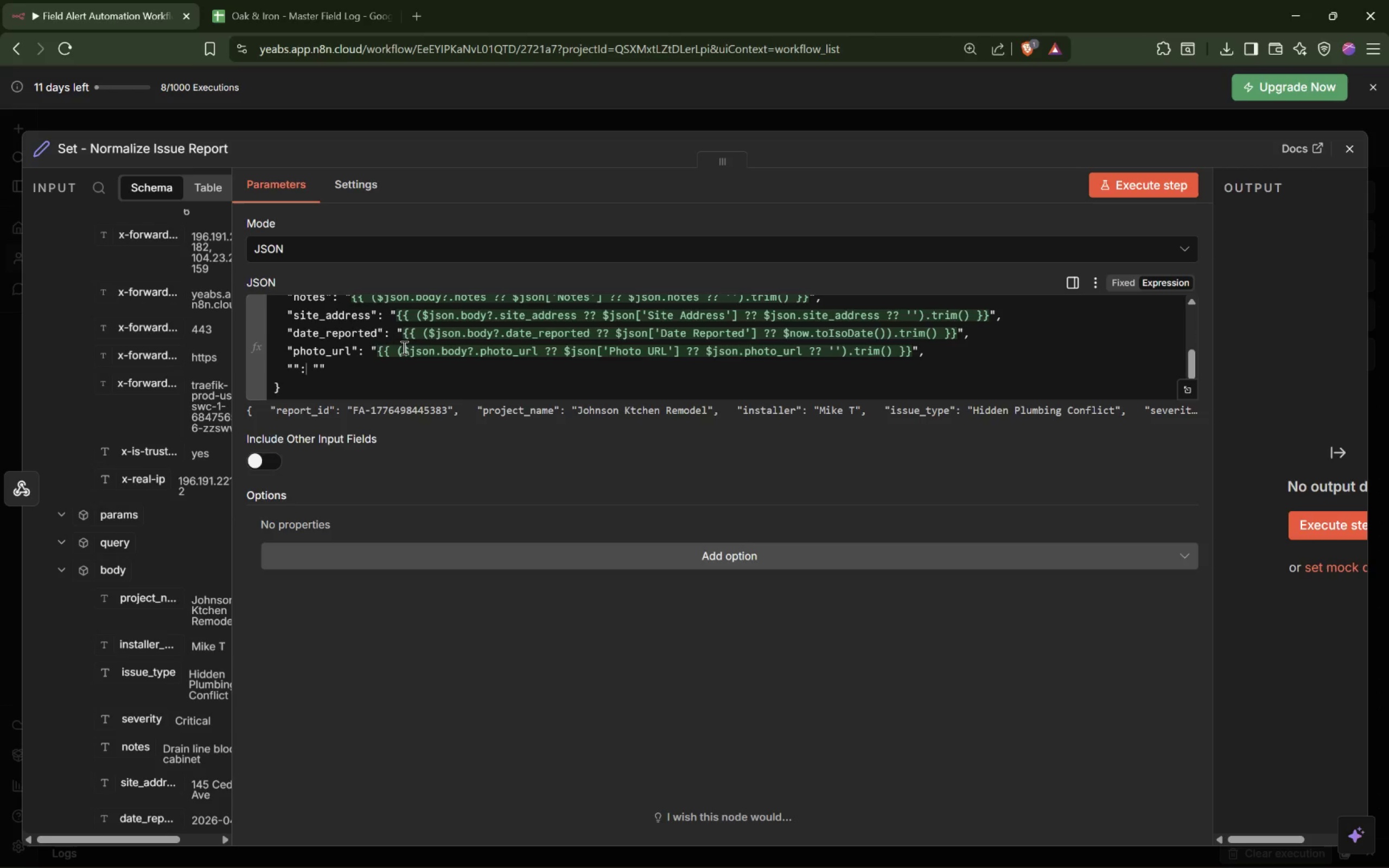 
key(ArrowLeft)
 